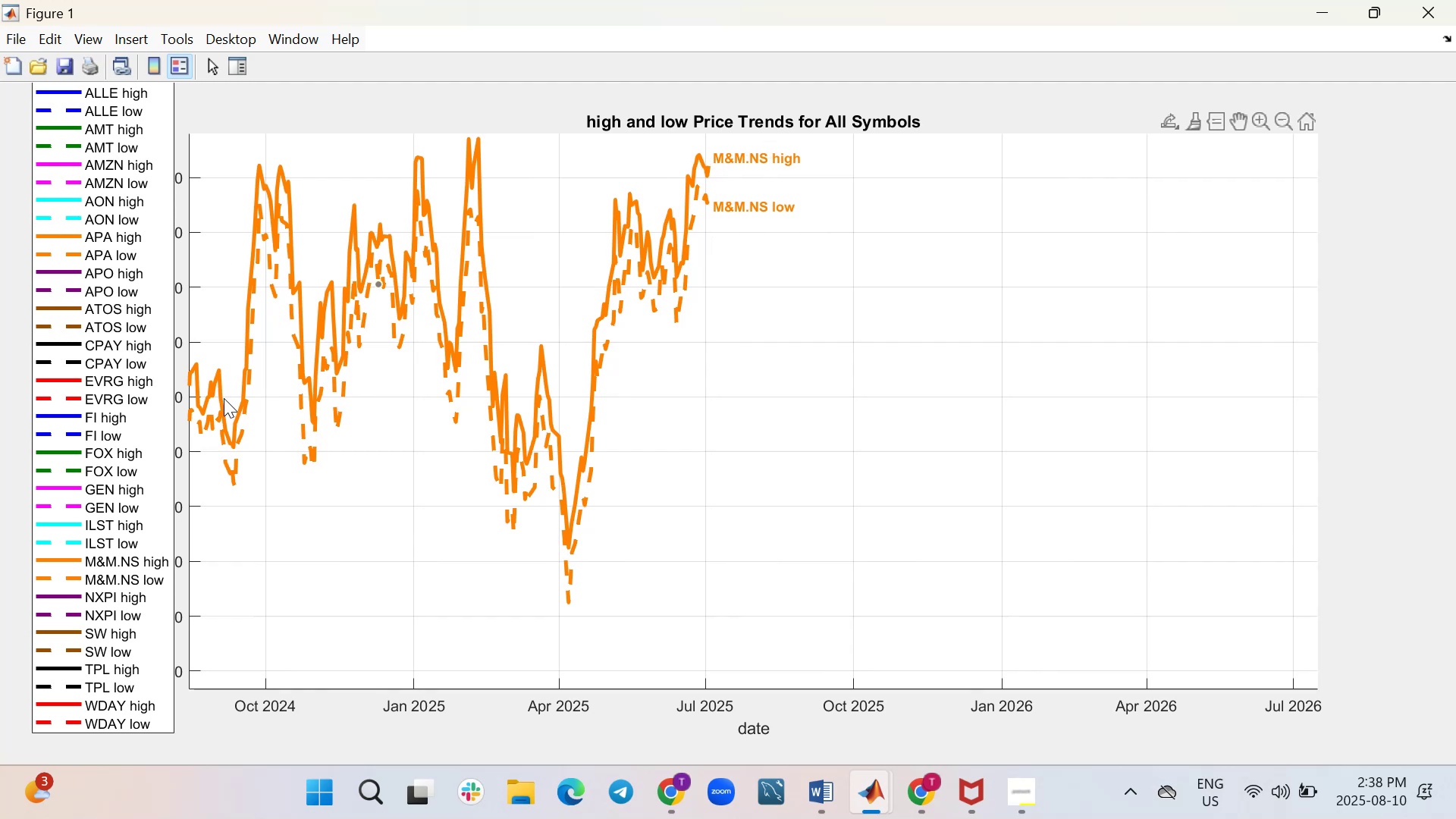 
wait(10.6)
 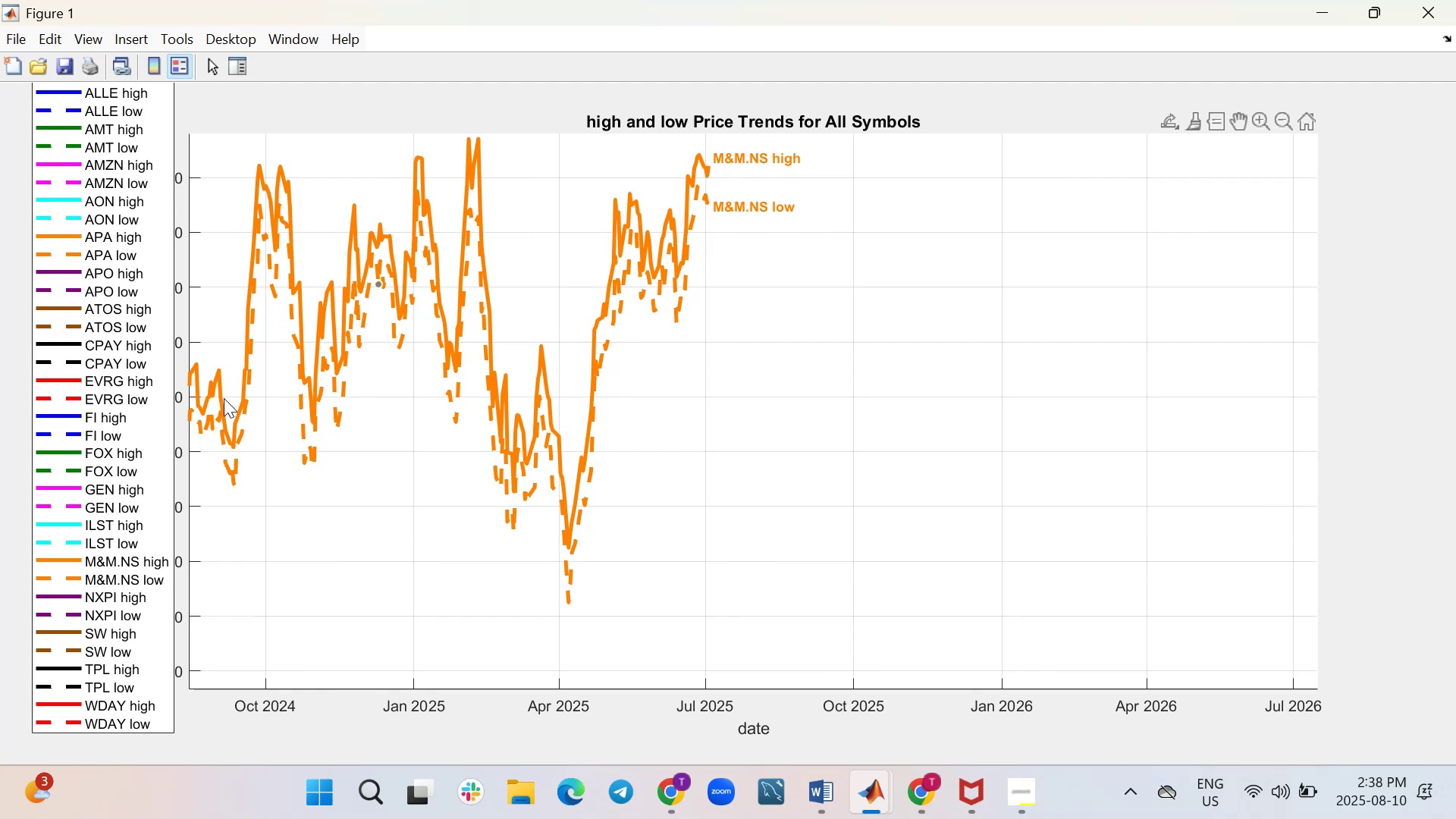 
left_click_drag(start_coordinate=[808, 534], to_coordinate=[767, 240])
 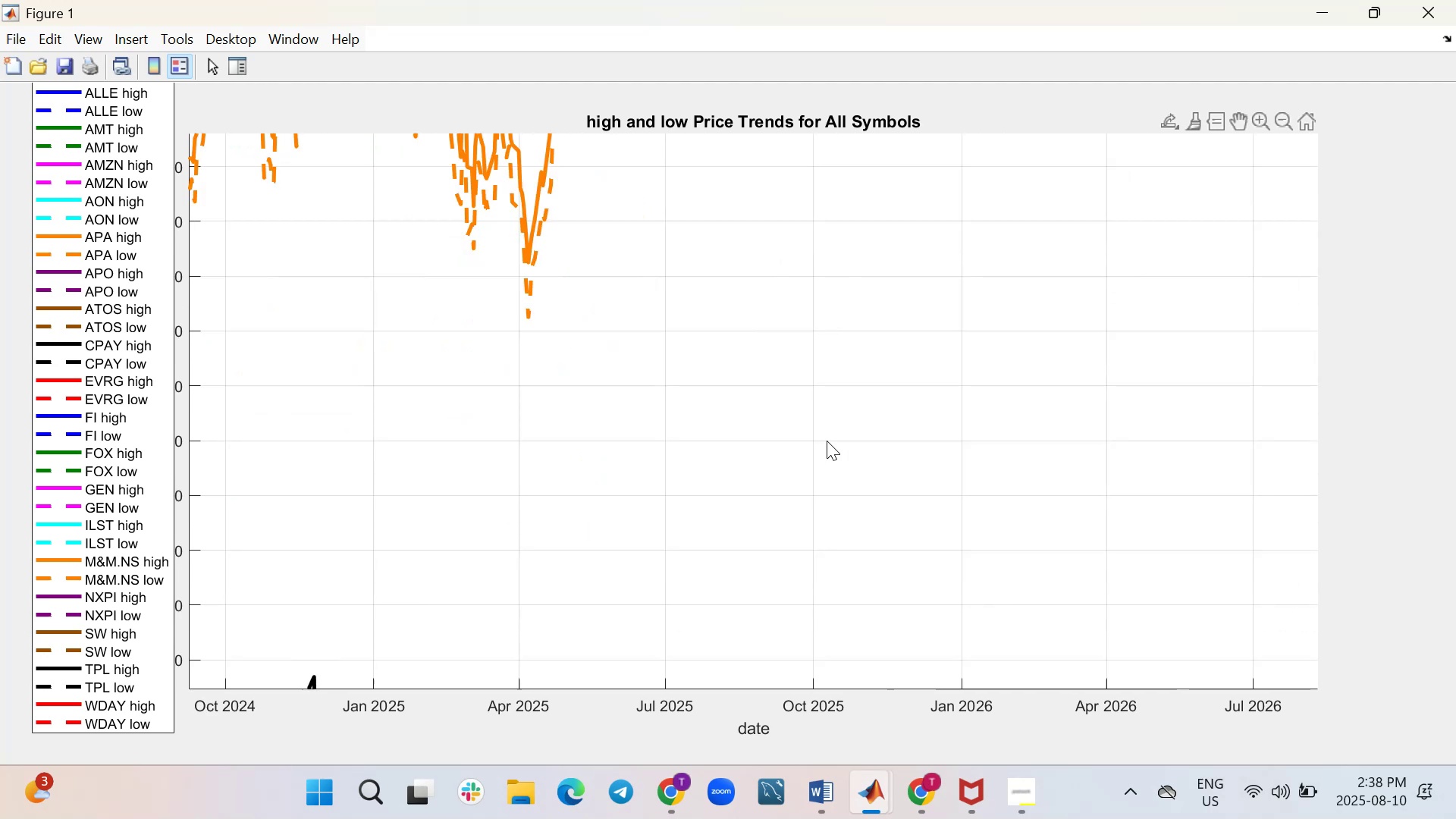 
left_click_drag(start_coordinate=[849, 620], to_coordinate=[845, 349])
 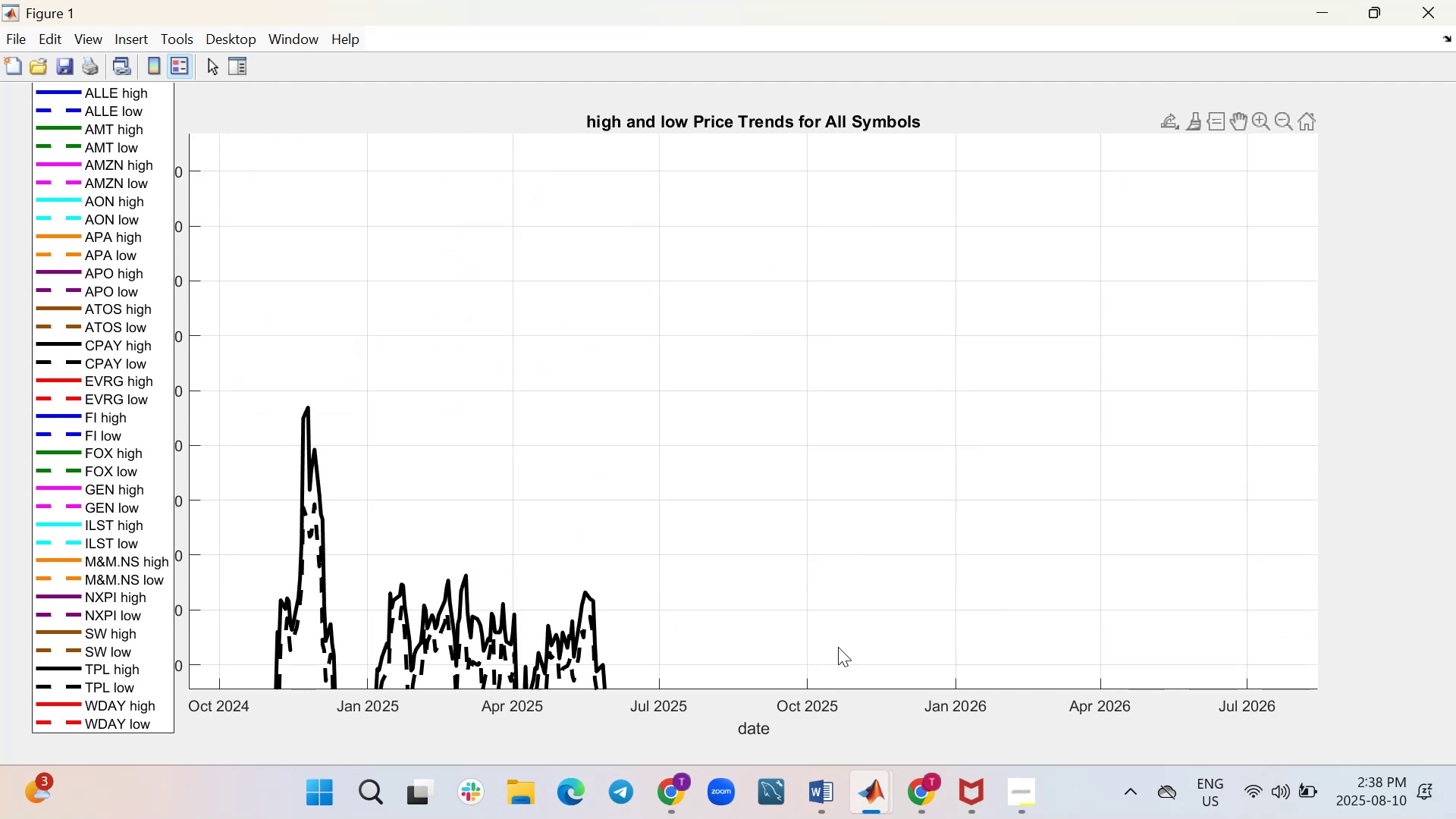 
left_click_drag(start_coordinate=[838, 647], to_coordinate=[796, 319])
 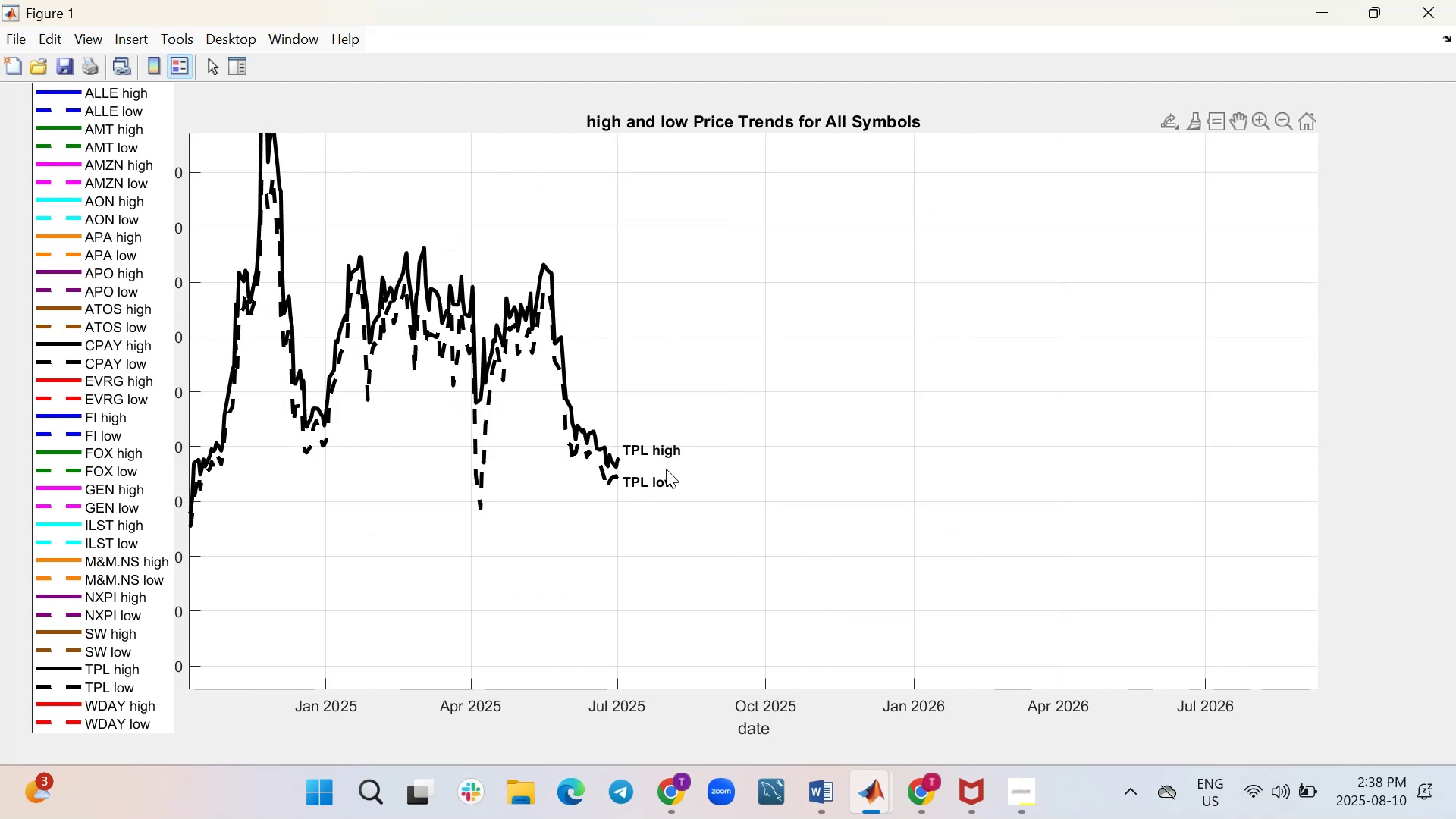 
left_click_drag(start_coordinate=[814, 609], to_coordinate=[898, 324])
 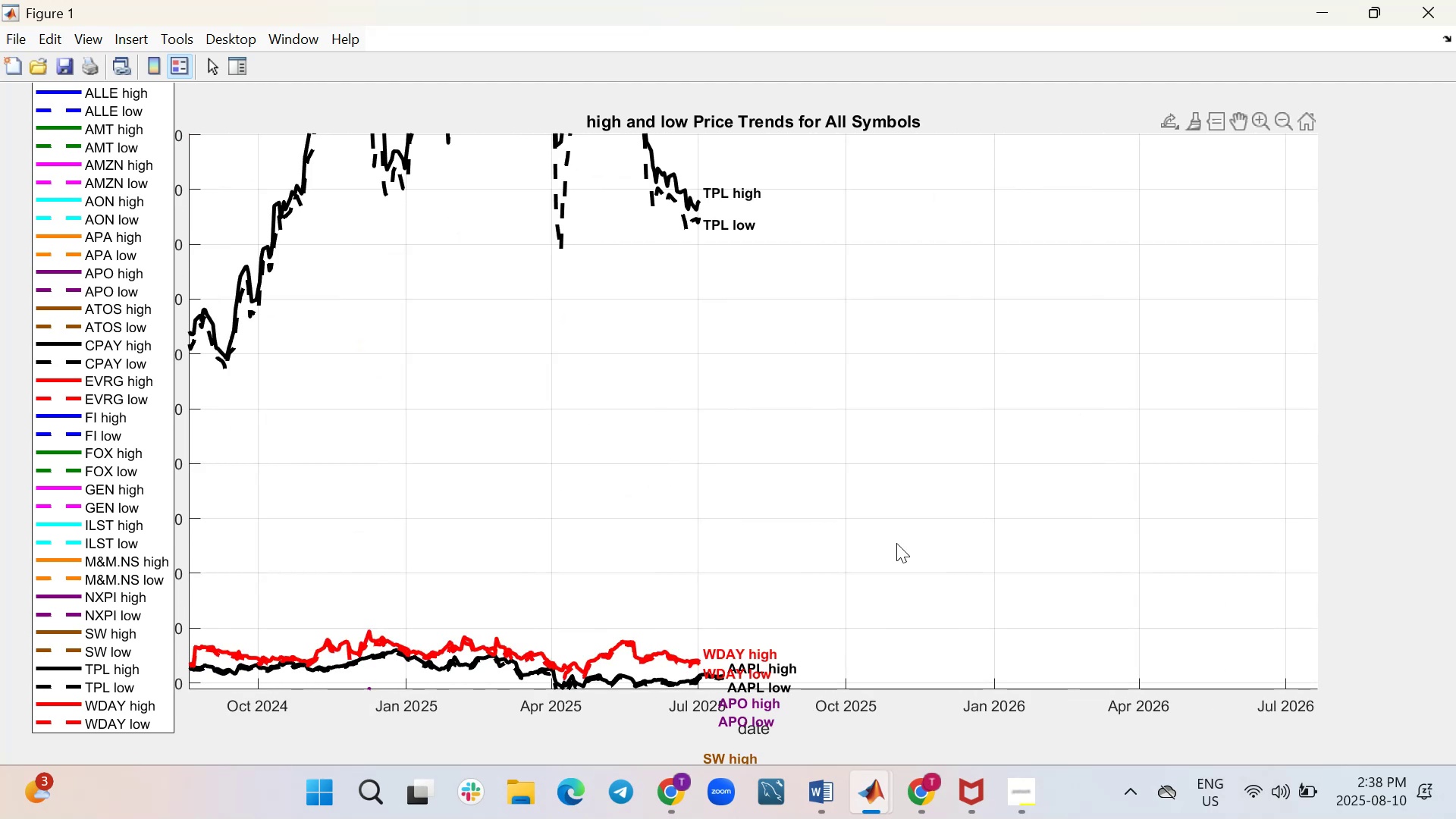 
left_click_drag(start_coordinate=[885, 627], to_coordinate=[909, 344])
 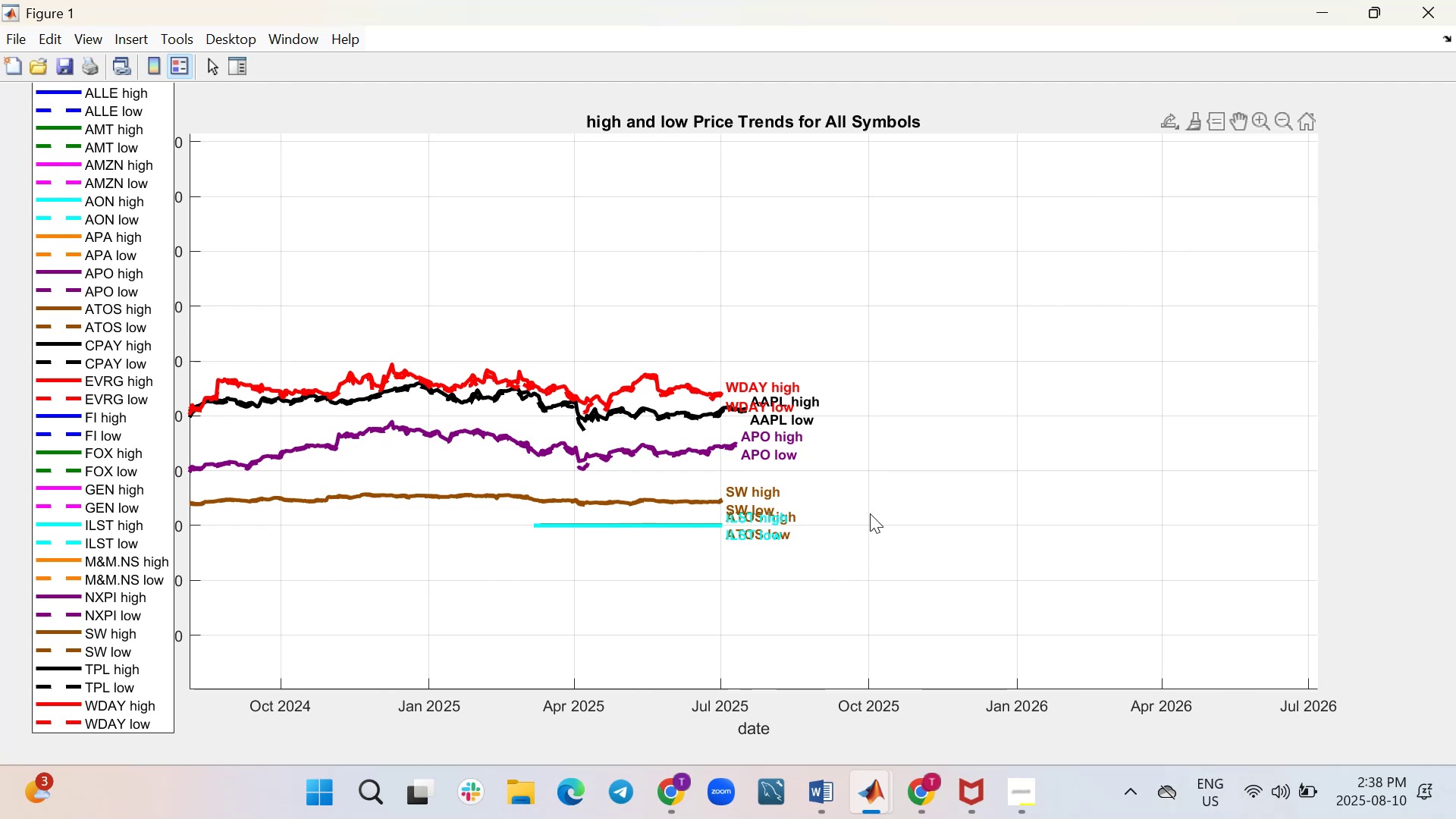 
scroll: coordinate [870, 513], scroll_direction: up, amount: 3.0
 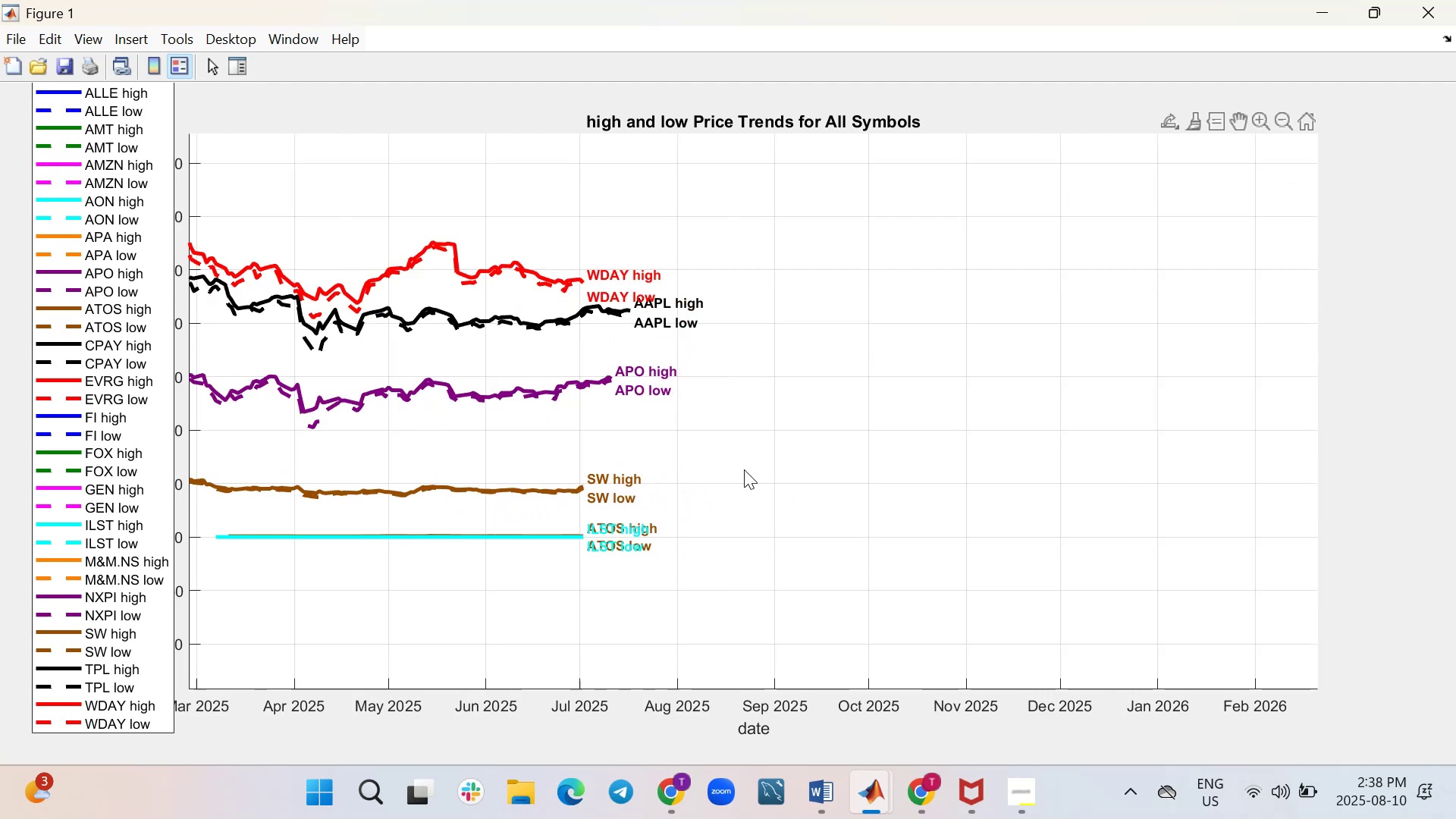 
left_click_drag(start_coordinate=[717, 469], to_coordinate=[908, 483])
 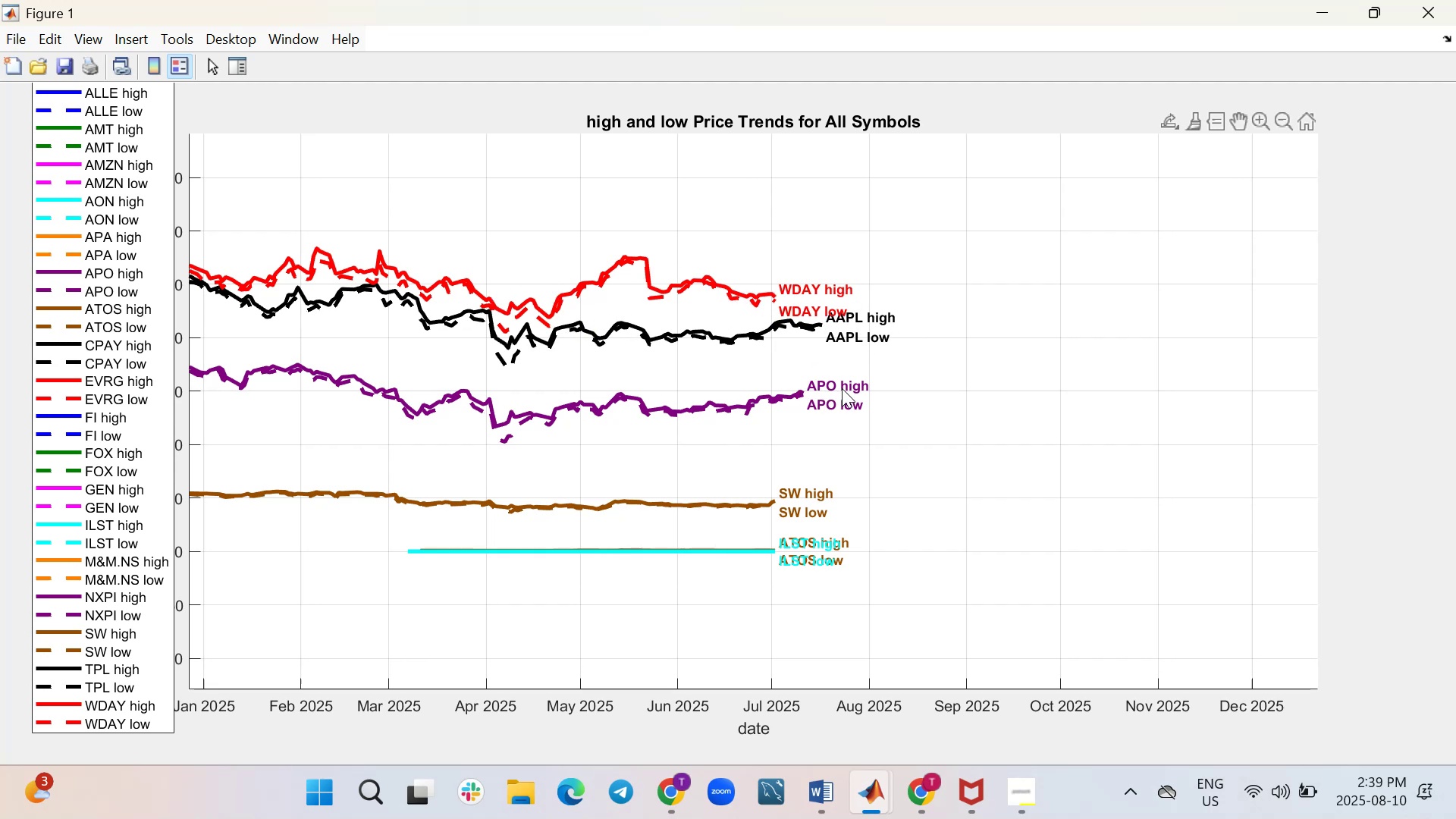 
wait(26.3)
 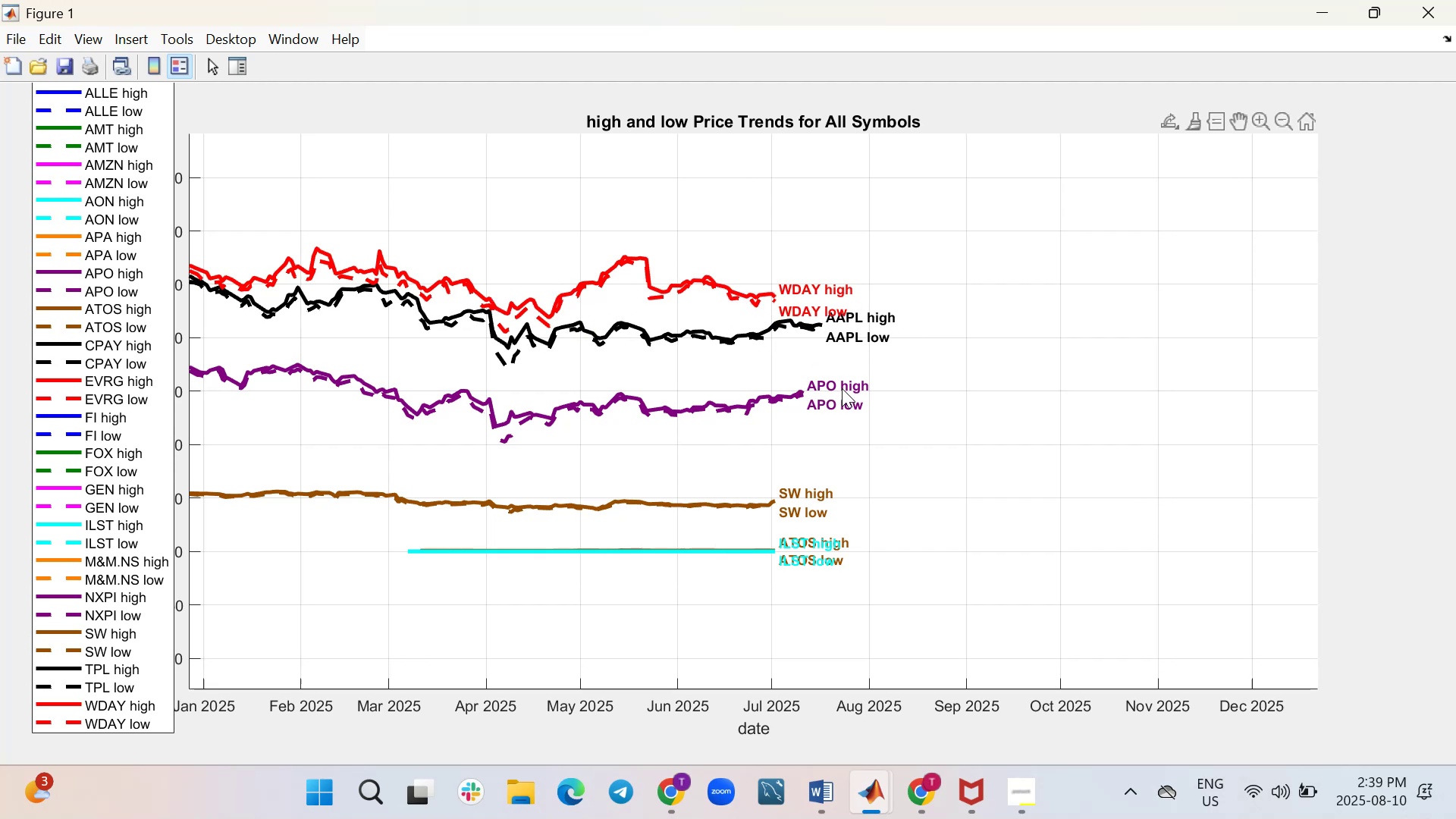 
scroll: coordinate [843, 508], scroll_direction: up, amount: 24.0
 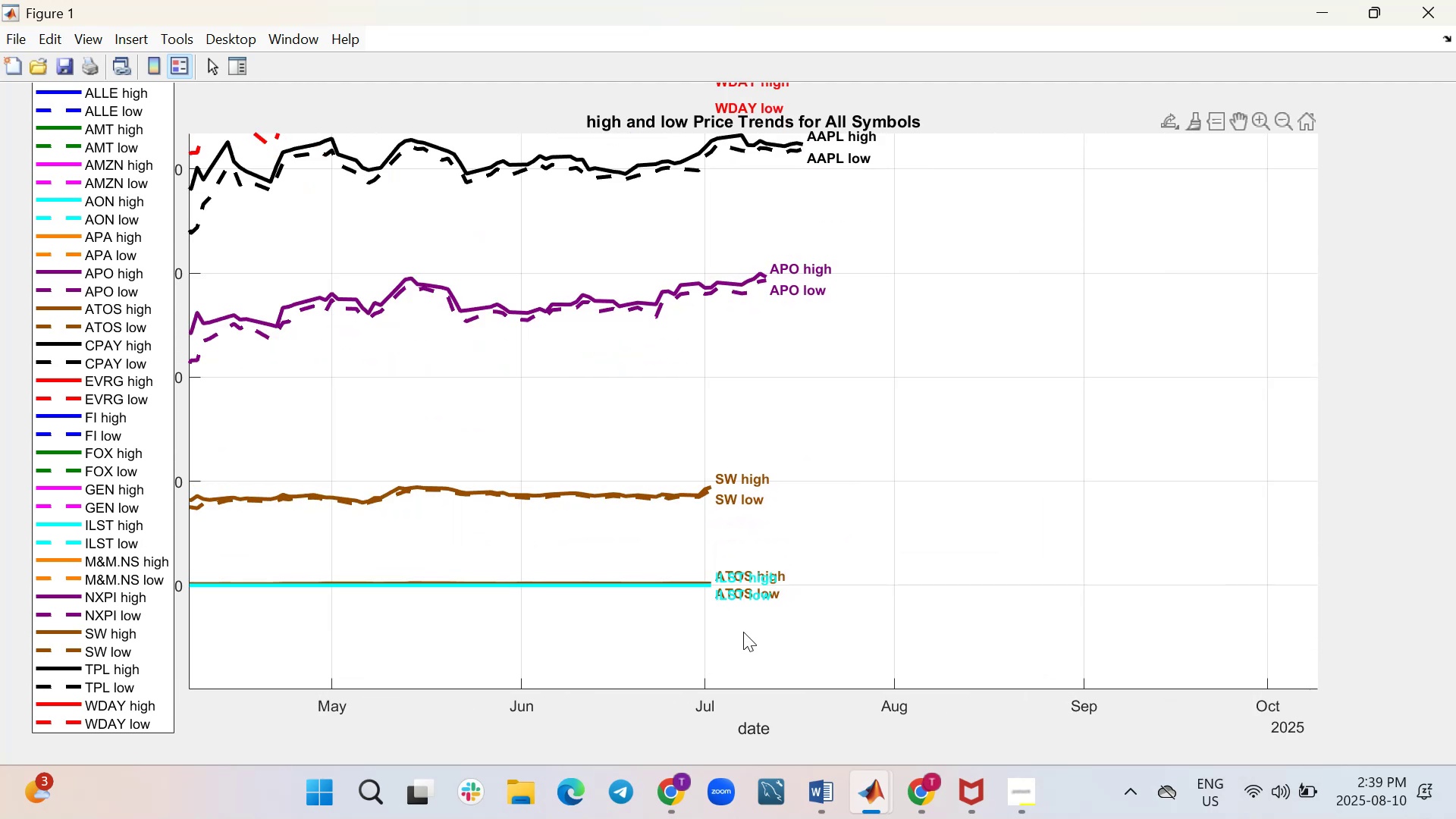 
left_click_drag(start_coordinate=[742, 607], to_coordinate=[861, 510])
 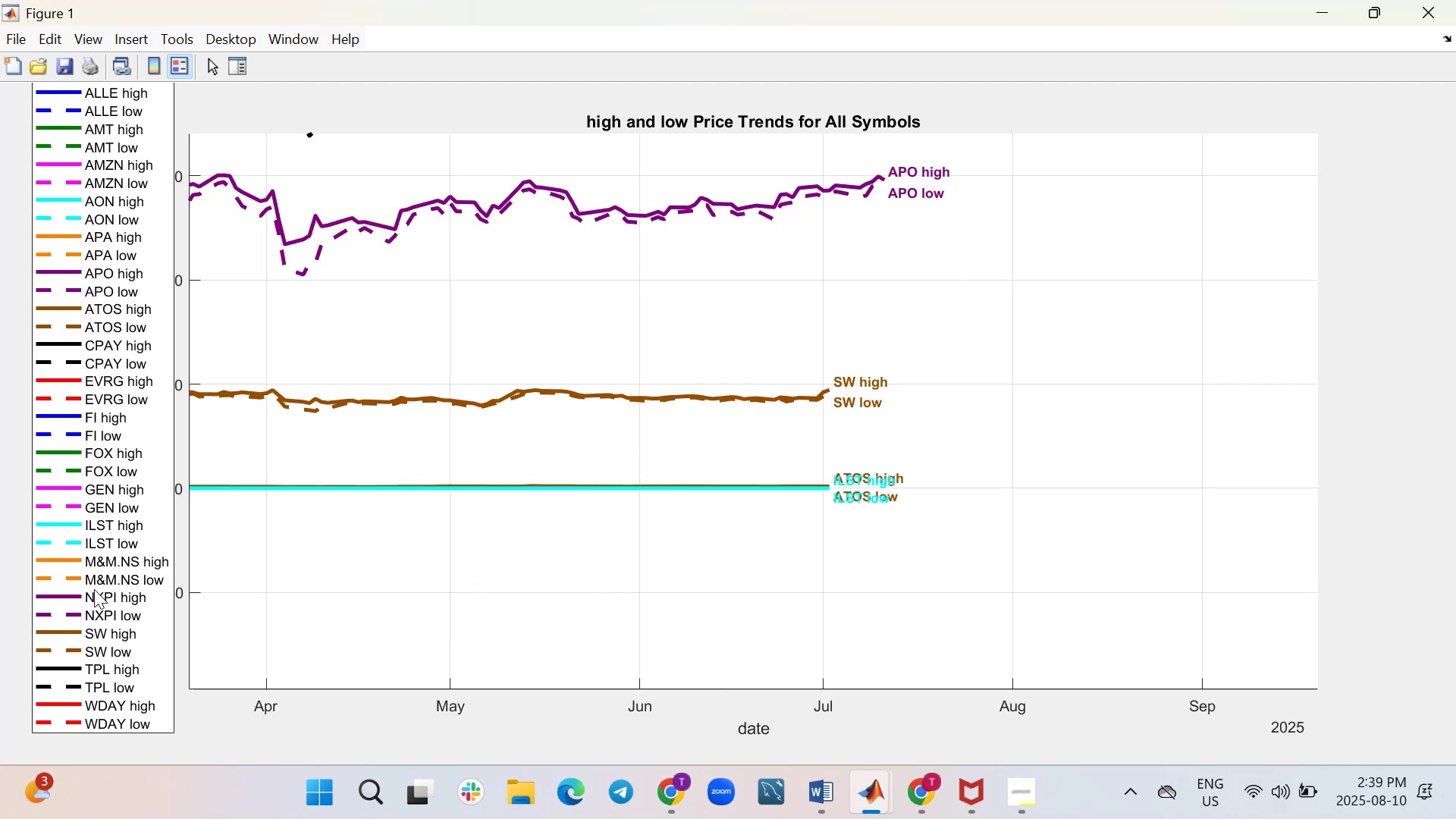 
wait(5.01)
 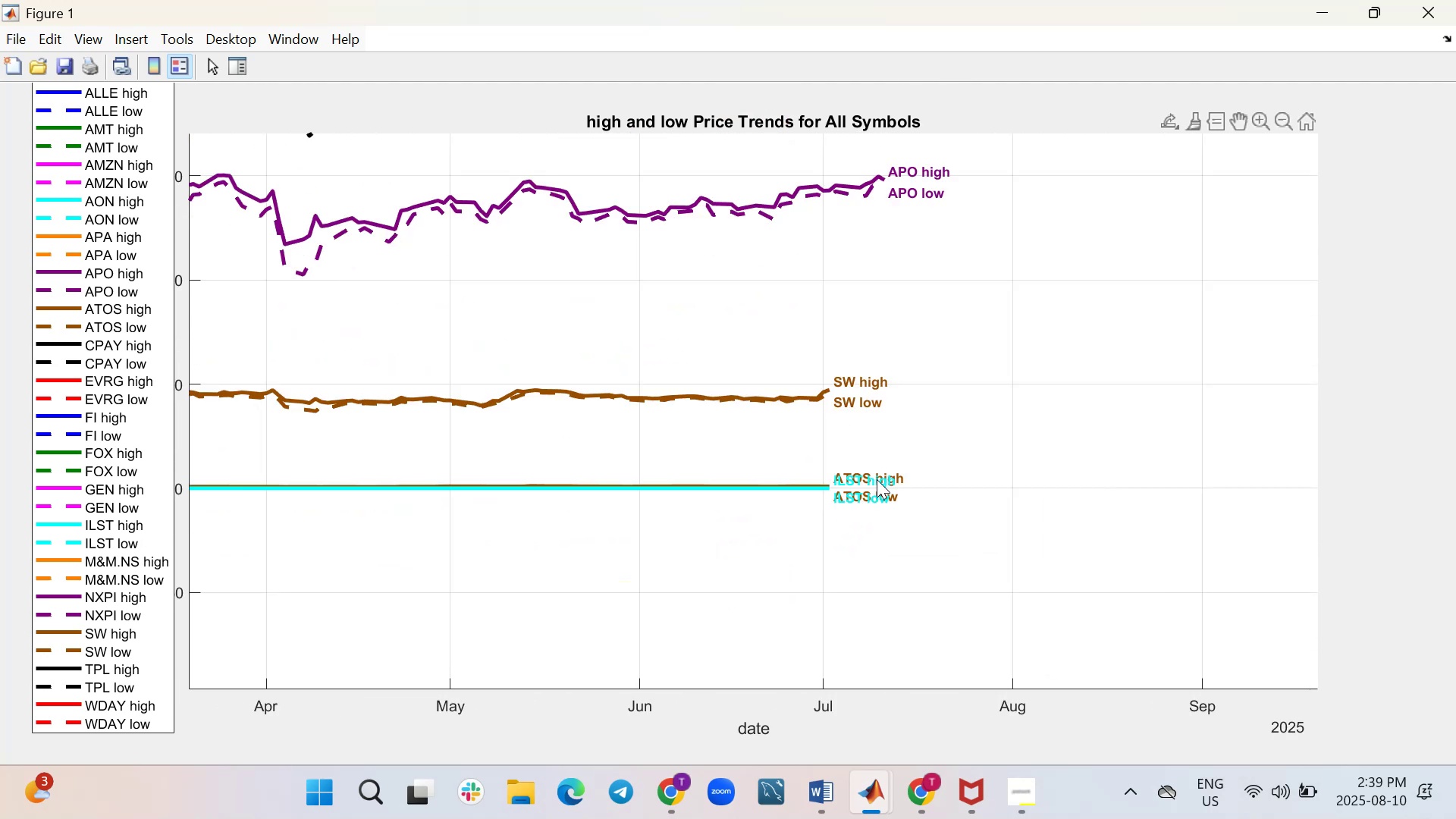 
left_click_drag(start_coordinate=[151, 152], to_coordinate=[146, 337])
 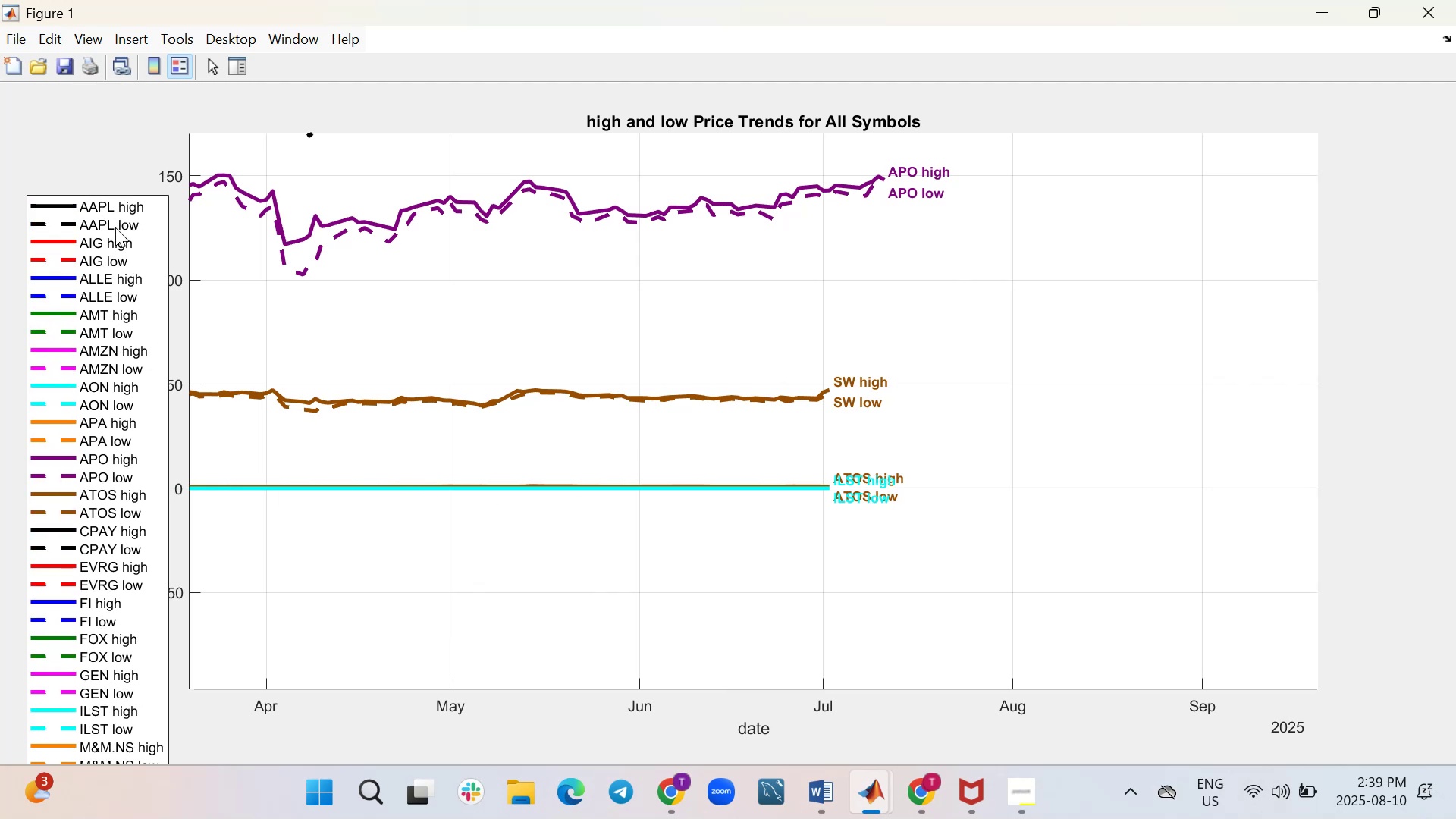 
wait(7.95)
 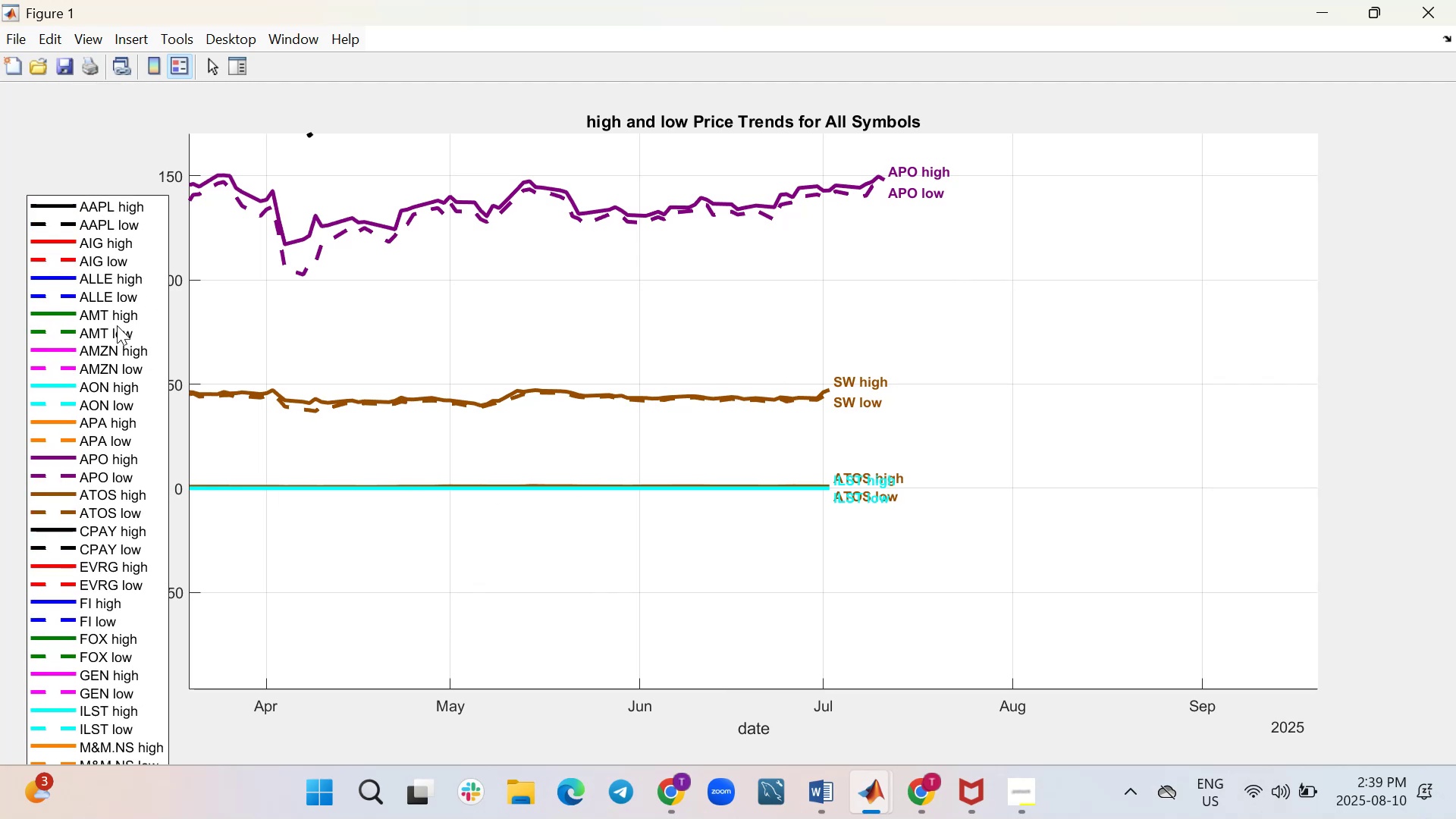 
left_click_drag(start_coordinate=[96, 498], to_coordinate=[136, 225])
 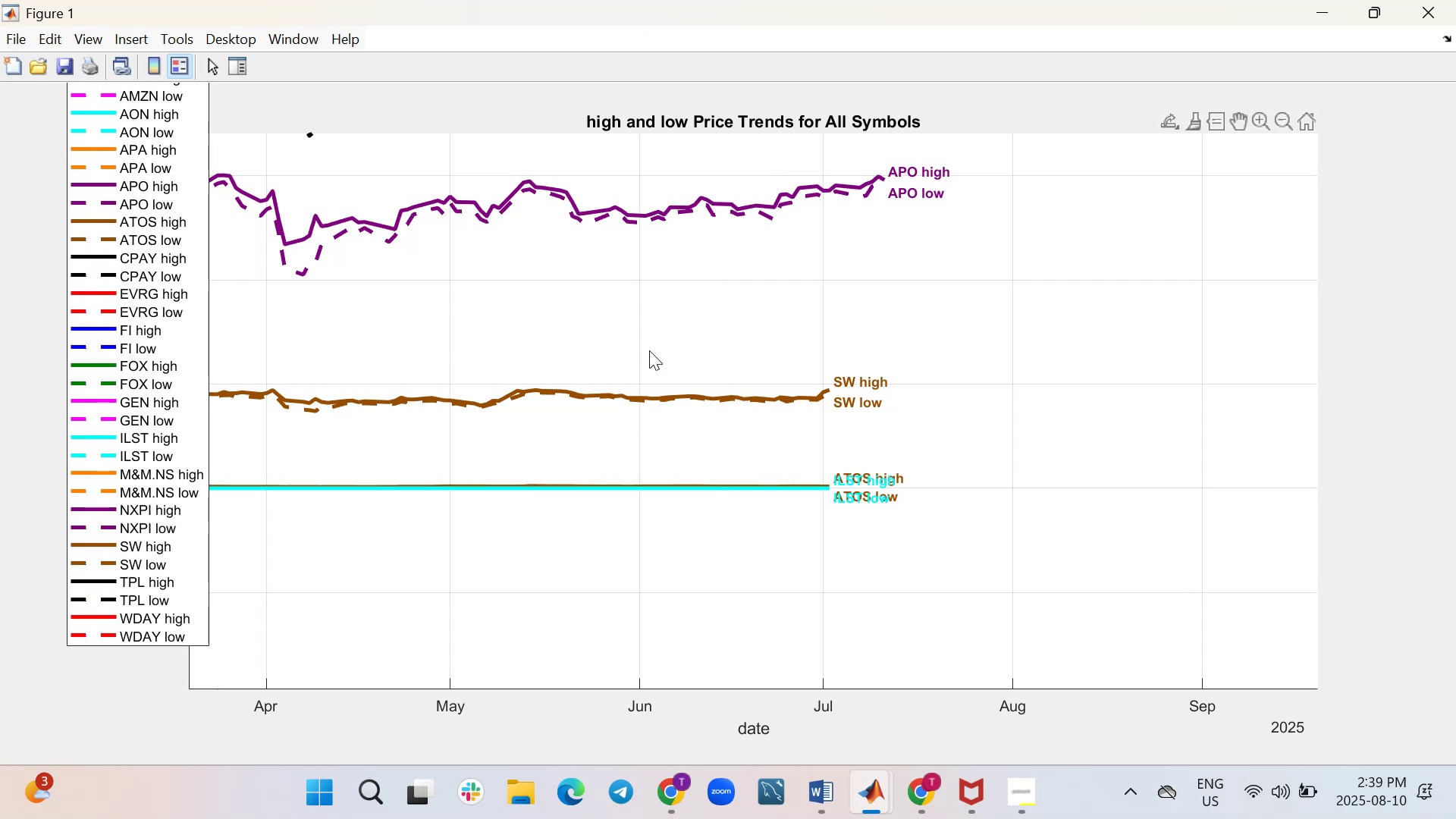 
scroll: coordinate [922, 376], scroll_direction: down, amount: 25.0
 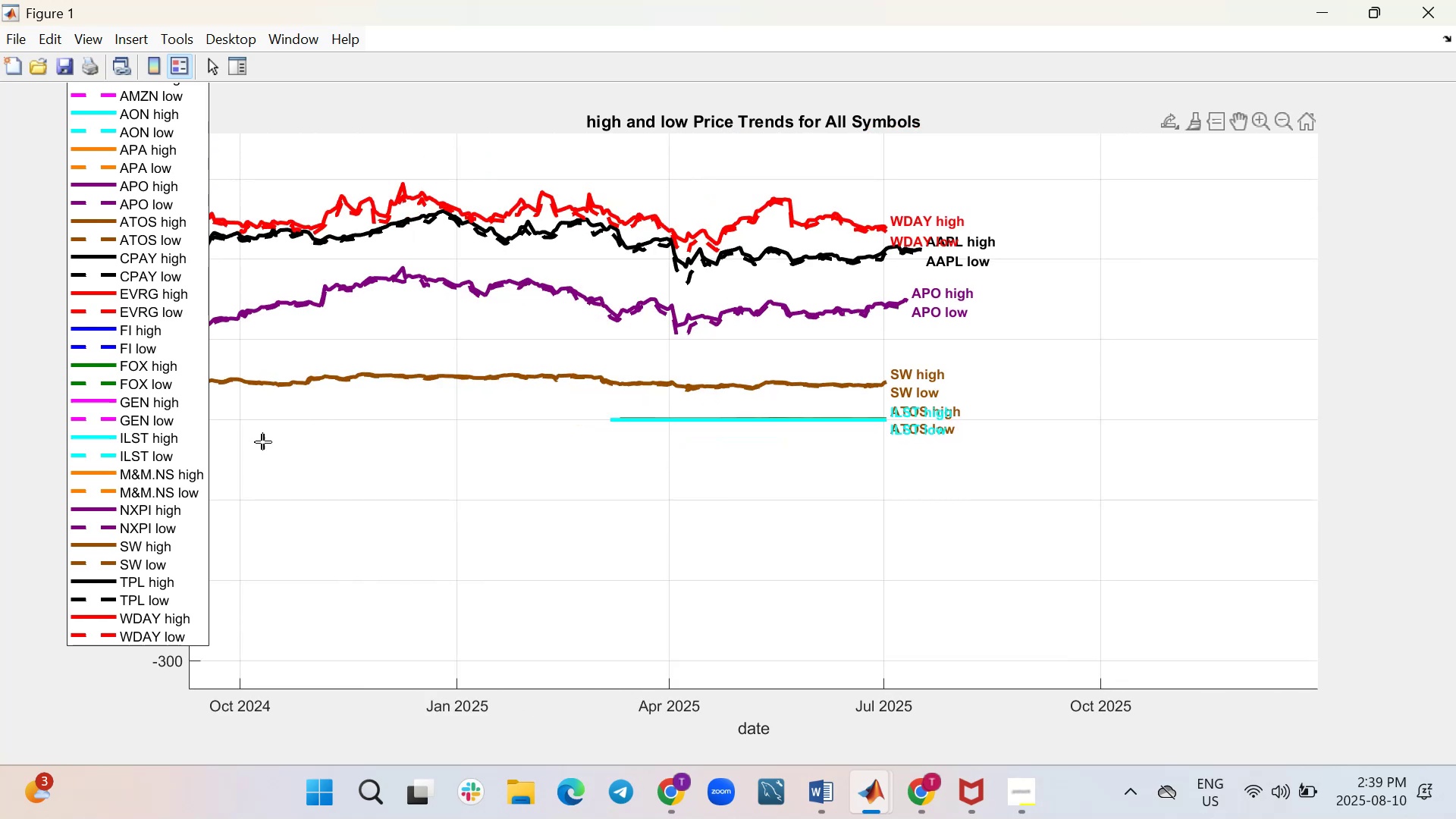 
left_click_drag(start_coordinate=[254, 446], to_coordinate=[469, 588])
 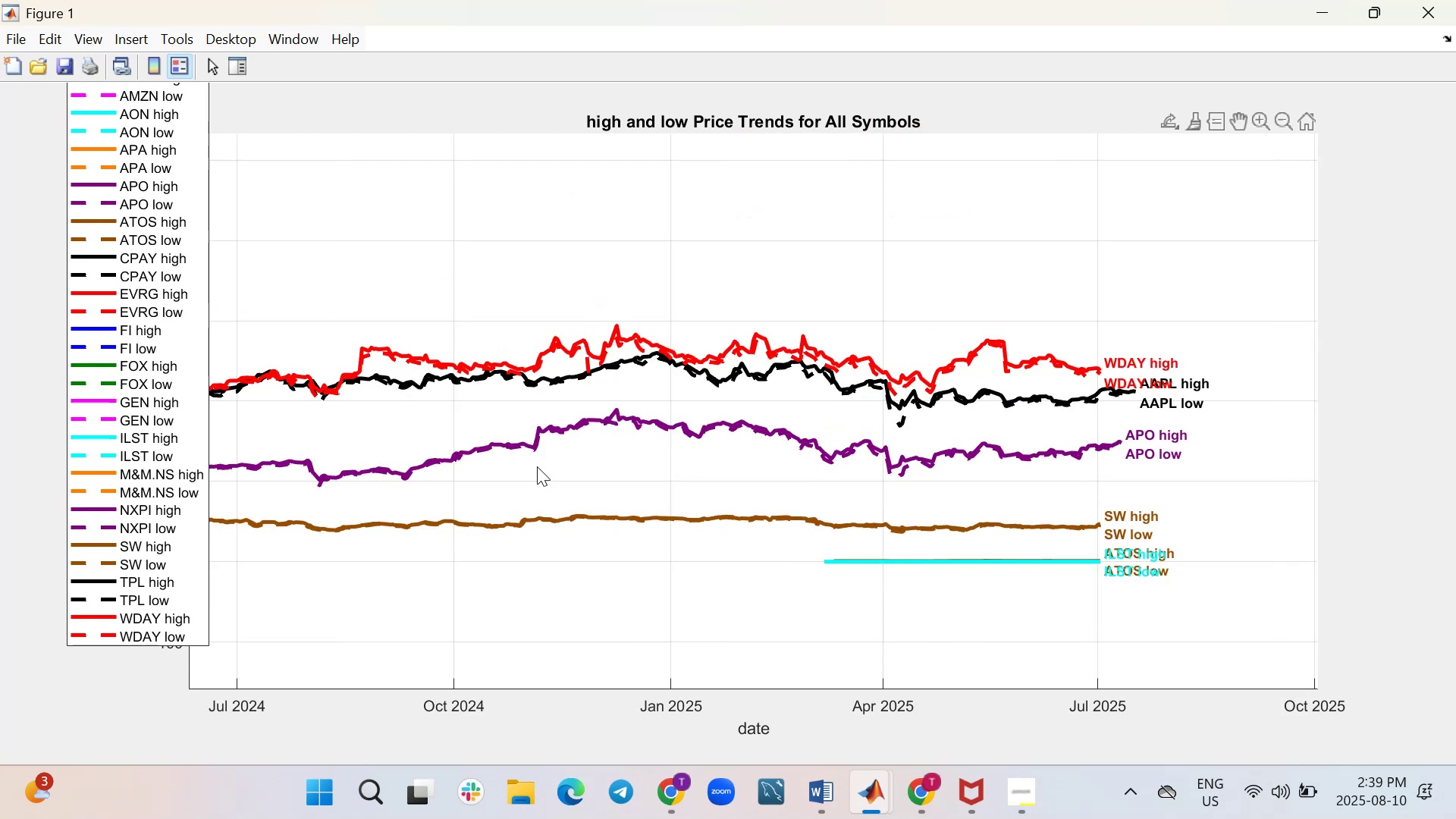 
scroll: coordinate [635, 375], scroll_direction: down, amount: 11.0
 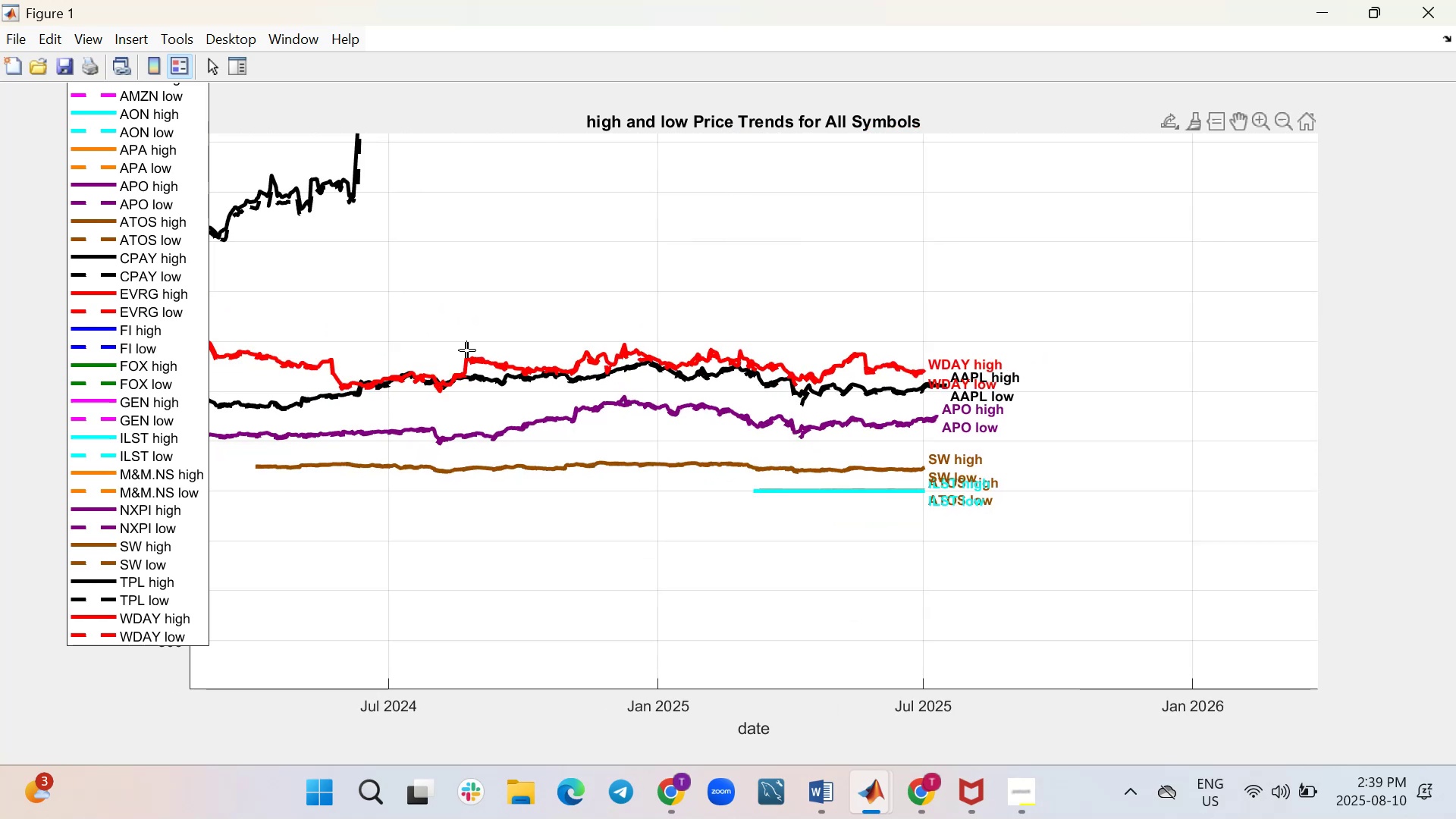 
left_click_drag(start_coordinate=[434, 344], to_coordinate=[701, 462])
 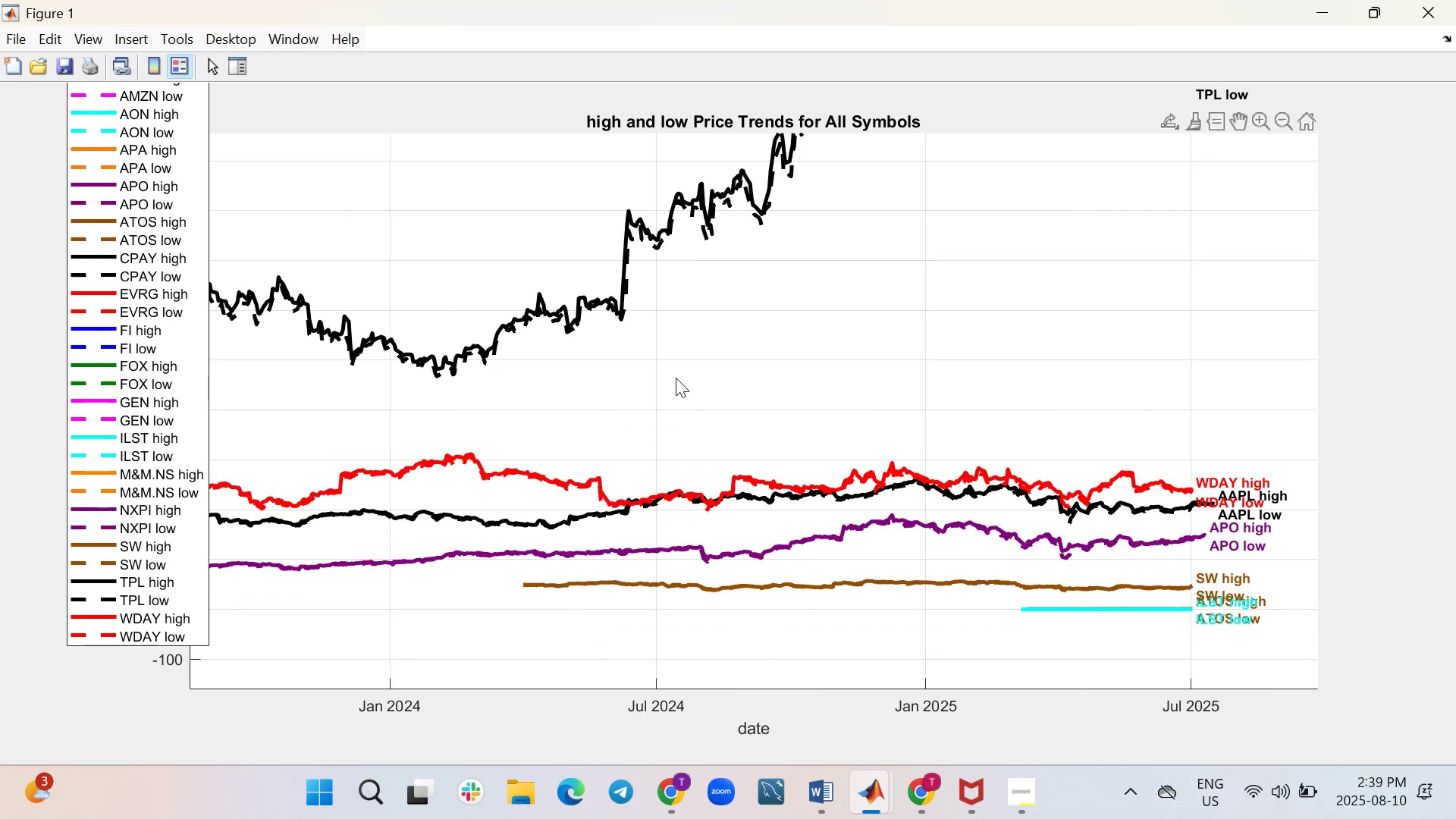 
left_click_drag(start_coordinate=[644, 357], to_coordinate=[720, 384])
 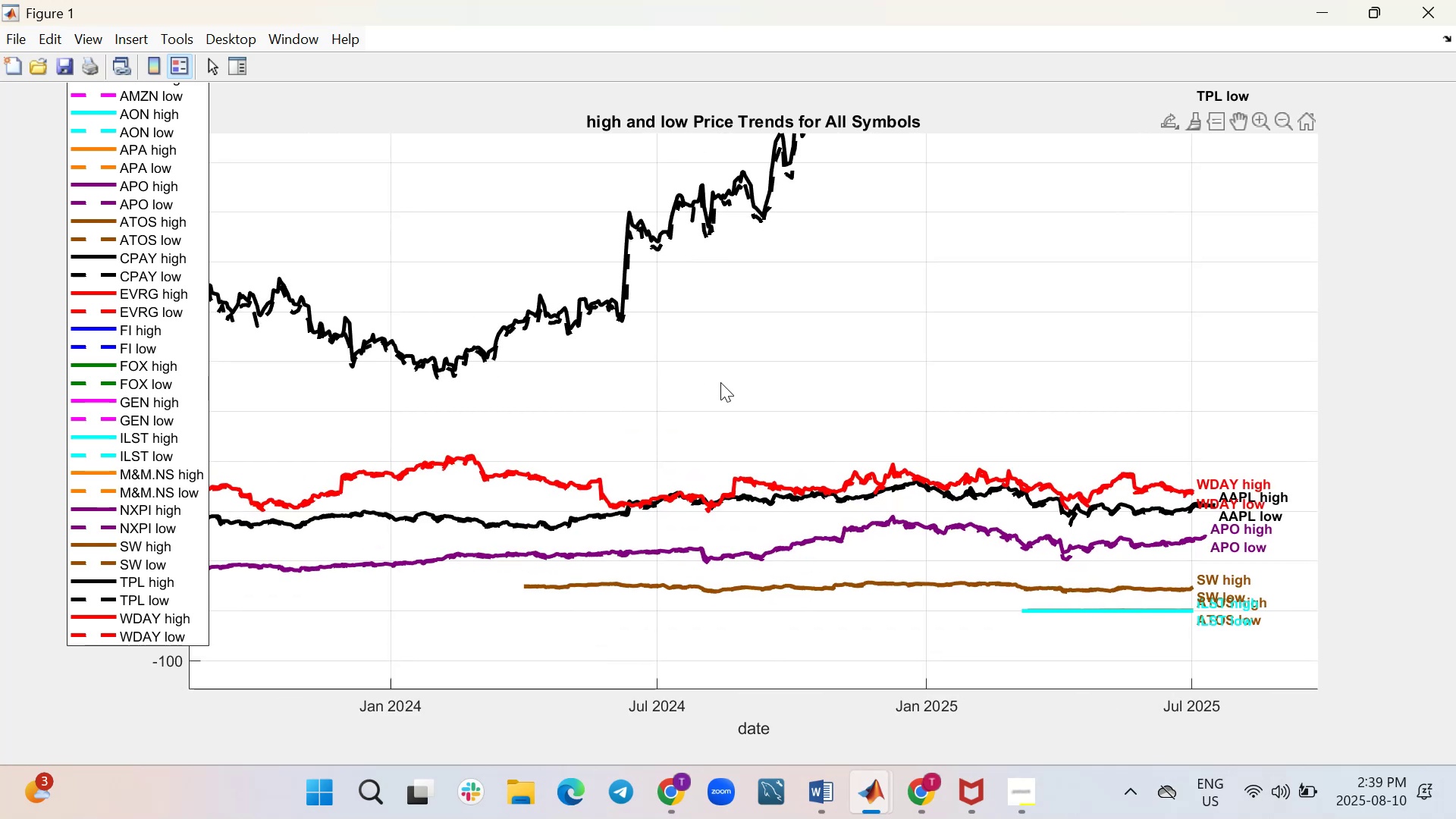 
scroll: coordinate [704, 295], scroll_direction: down, amount: 24.0
 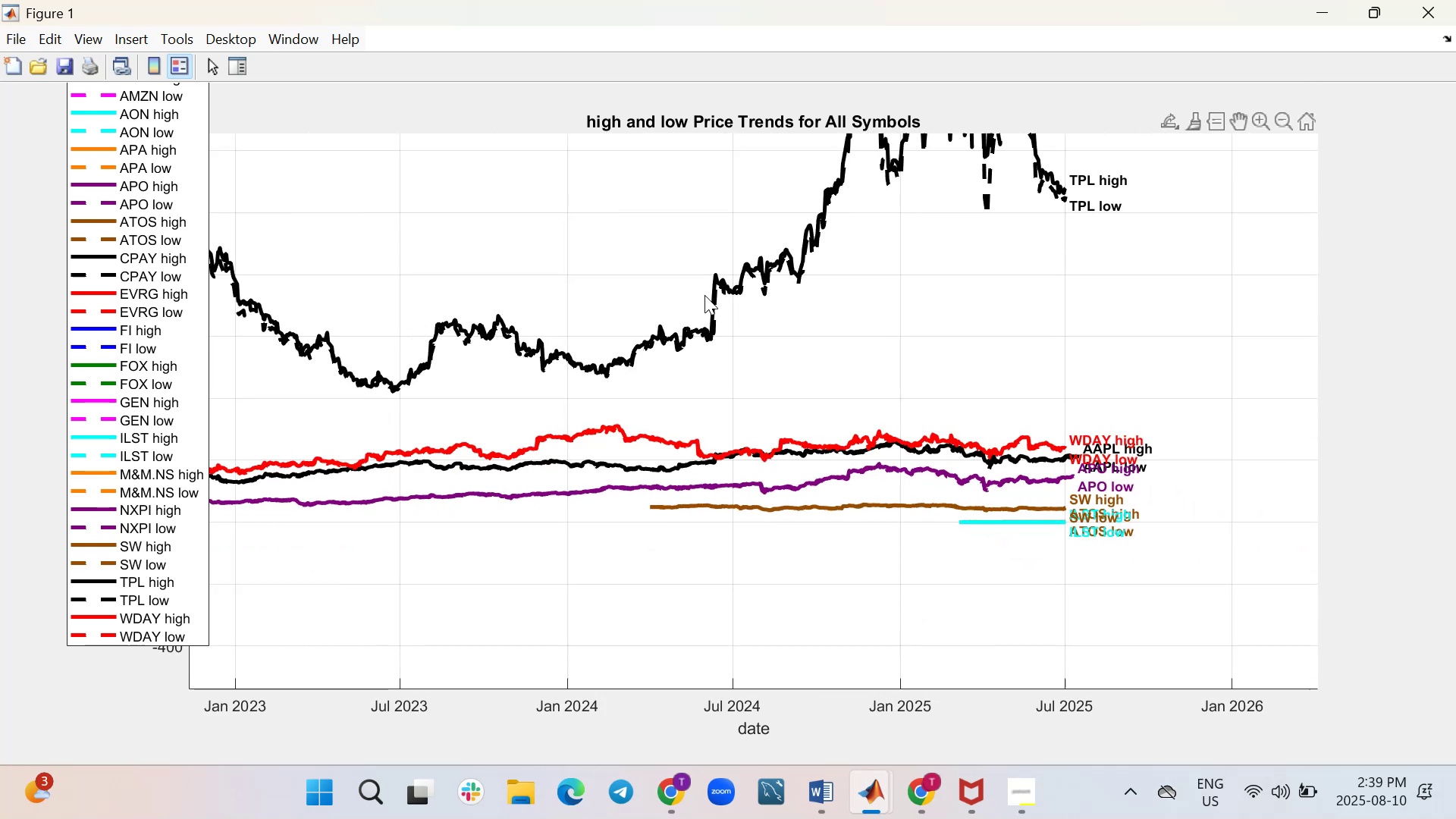 
left_click_drag(start_coordinate=[686, 249], to_coordinate=[782, 391])
 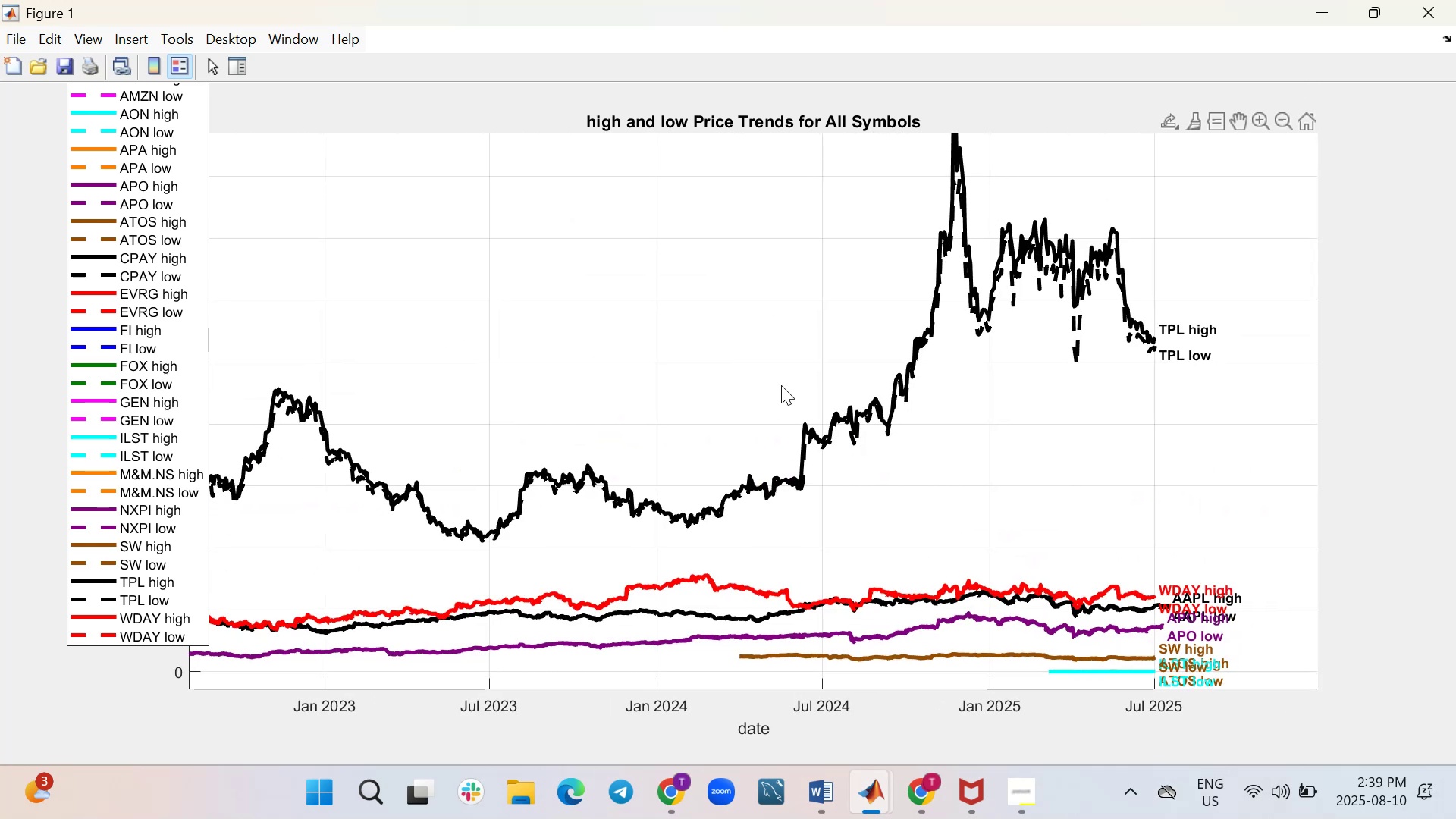 
scroll: coordinate [780, 372], scroll_direction: down, amount: 51.0
 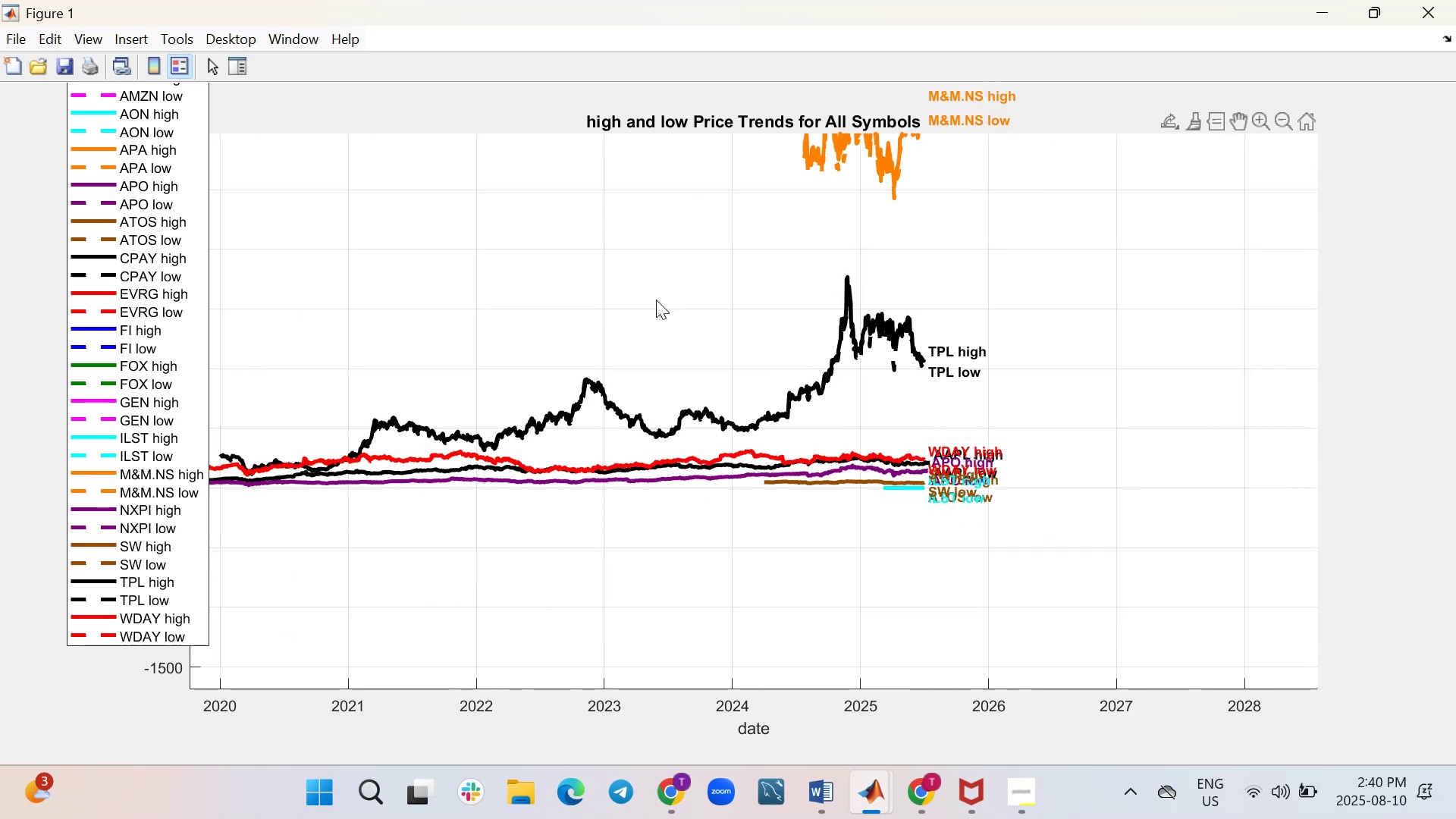 
left_click_drag(start_coordinate=[629, 288], to_coordinate=[834, 401])
 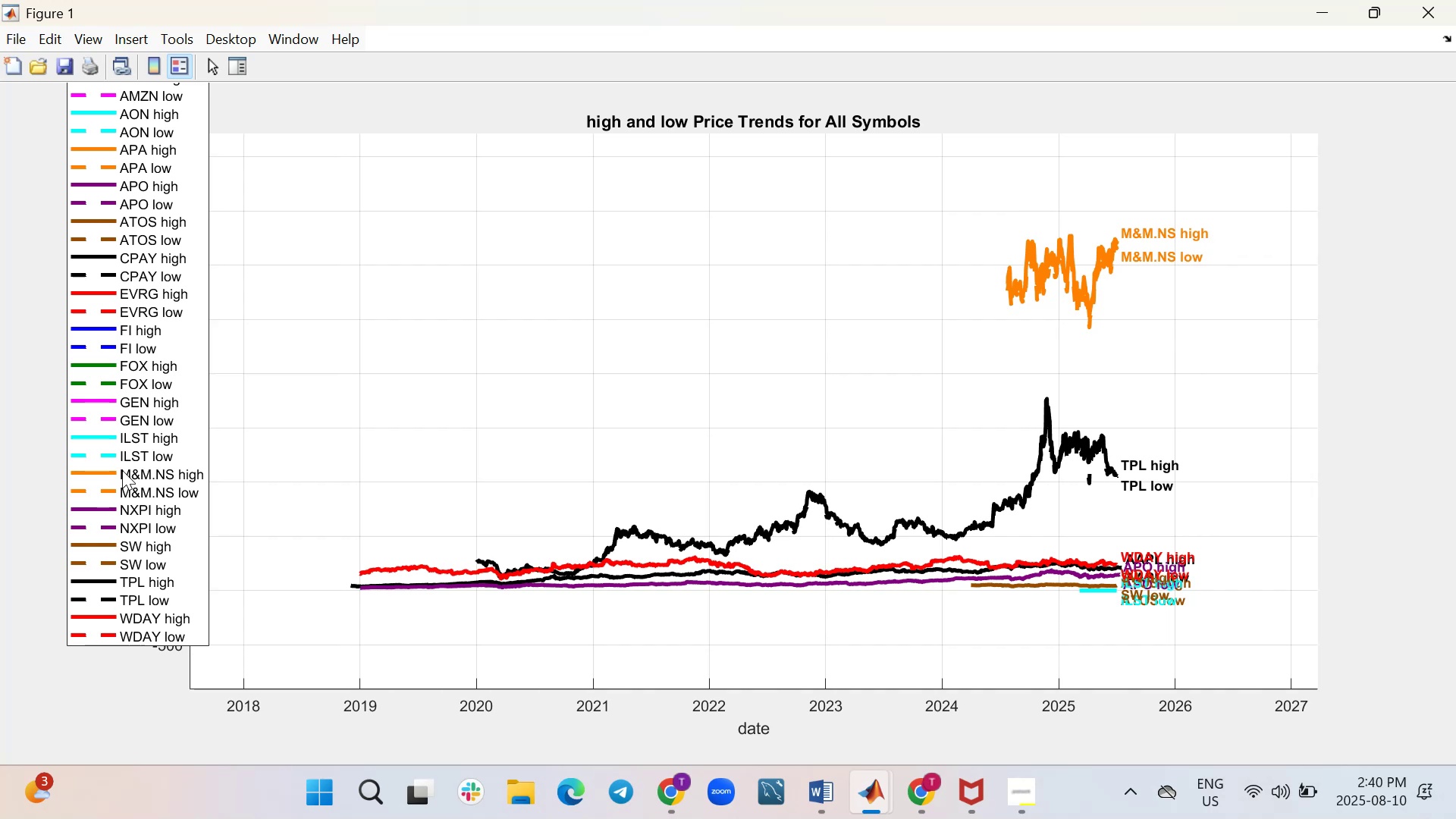 
wait(7.93)
 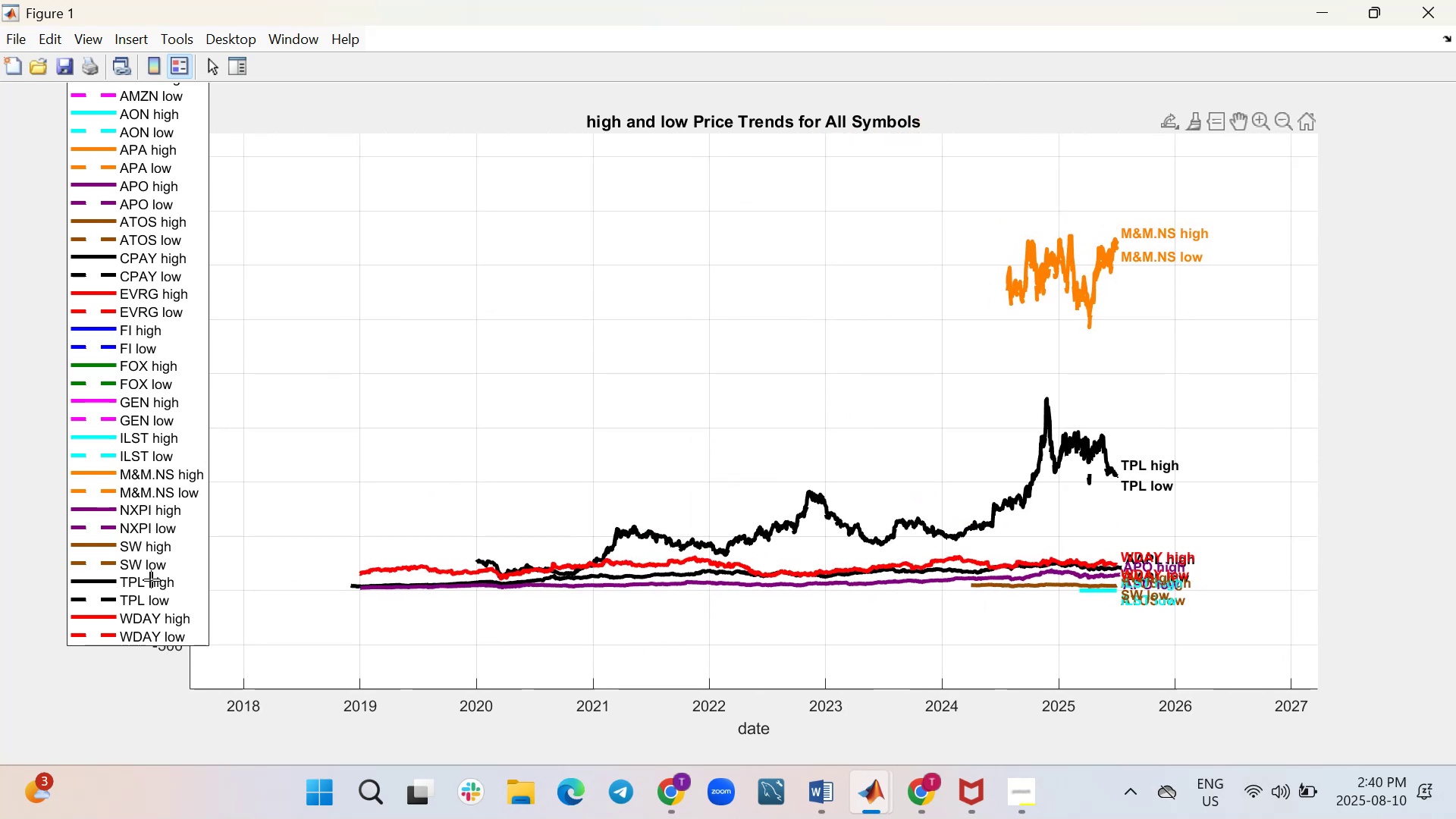 
mouse_move([655, 763])
 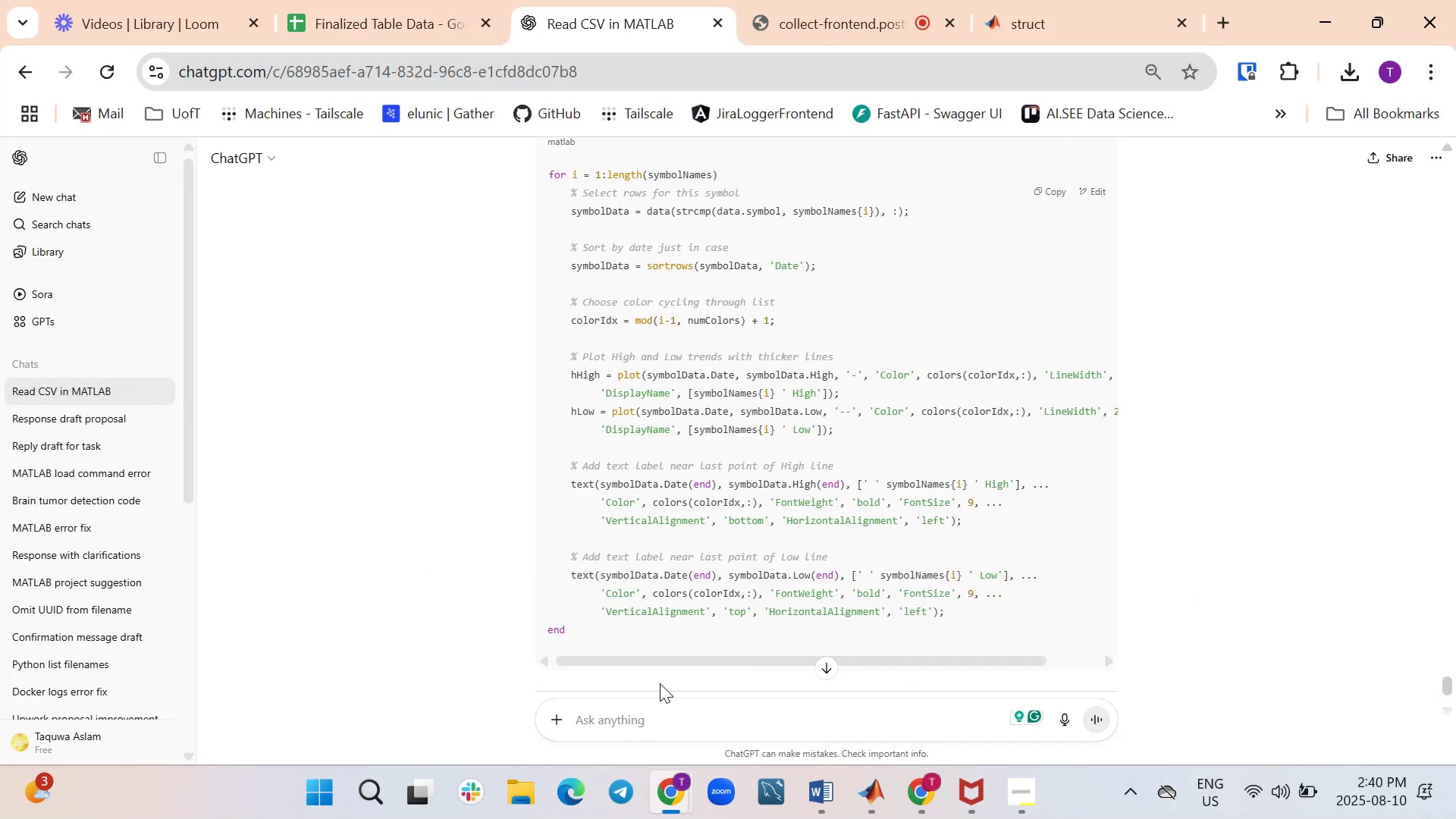 
left_click([661, 720])
 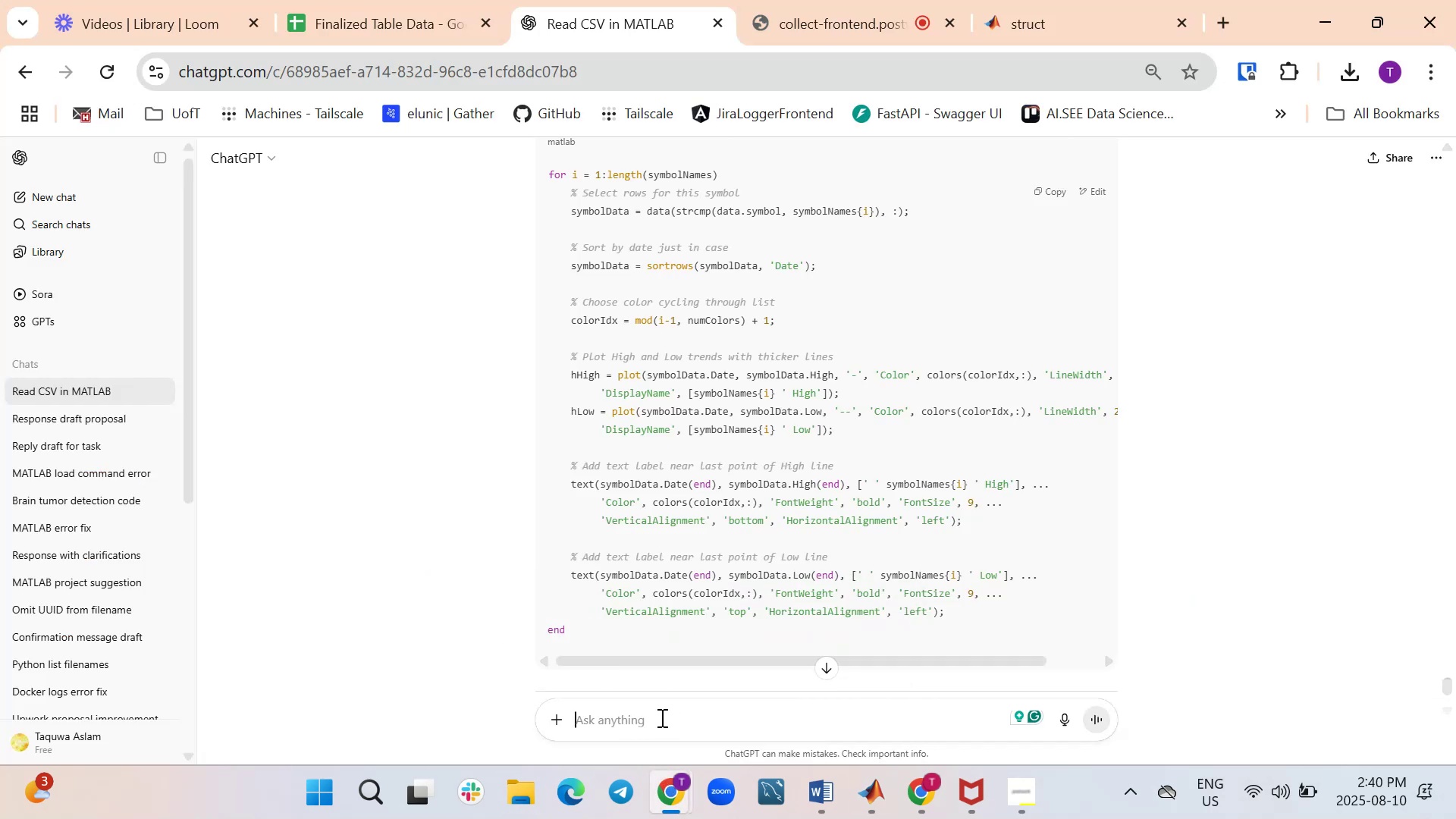 
type(enlist the most fluctuating stocks full code)
 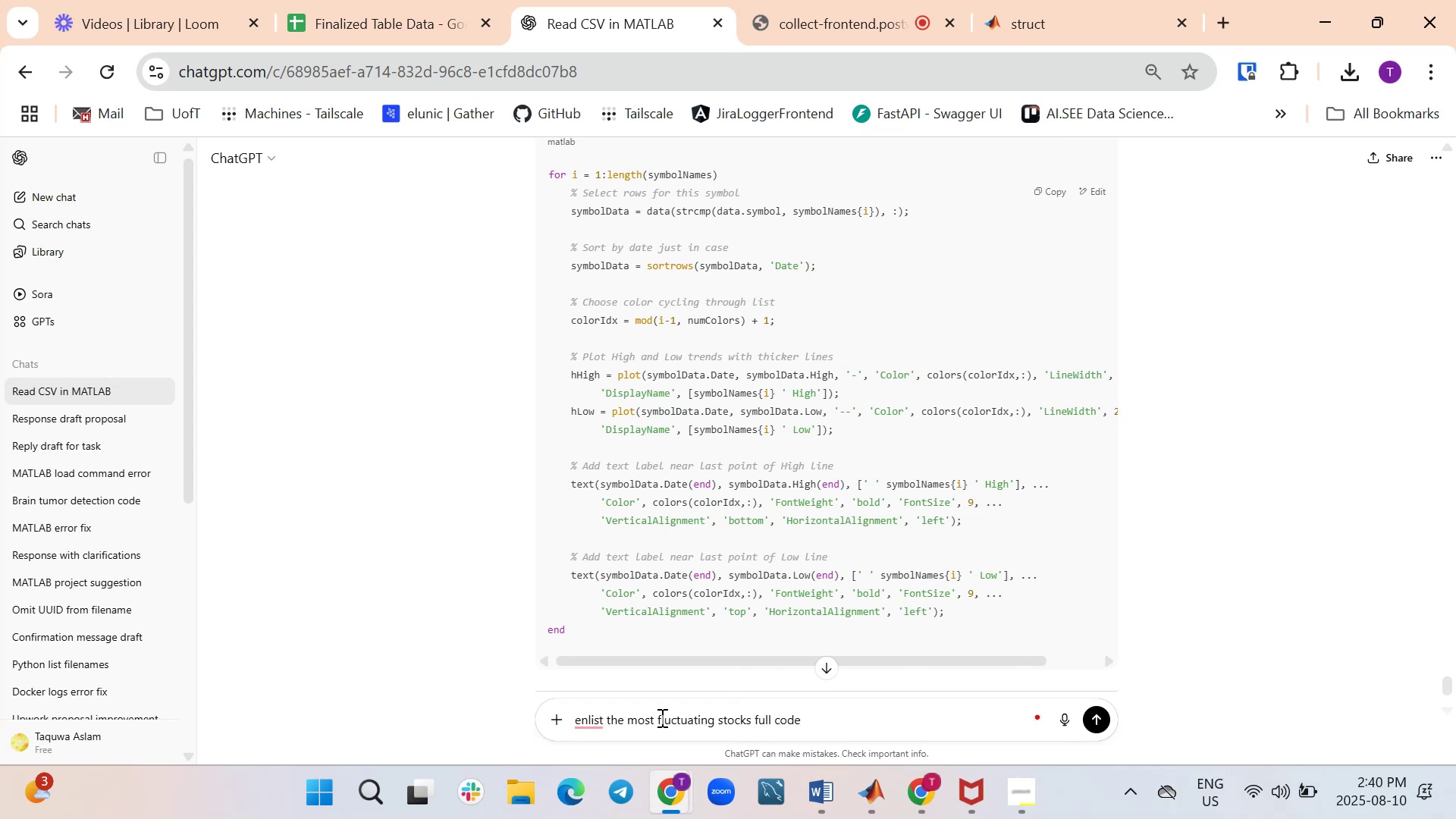 
key(Enter)
 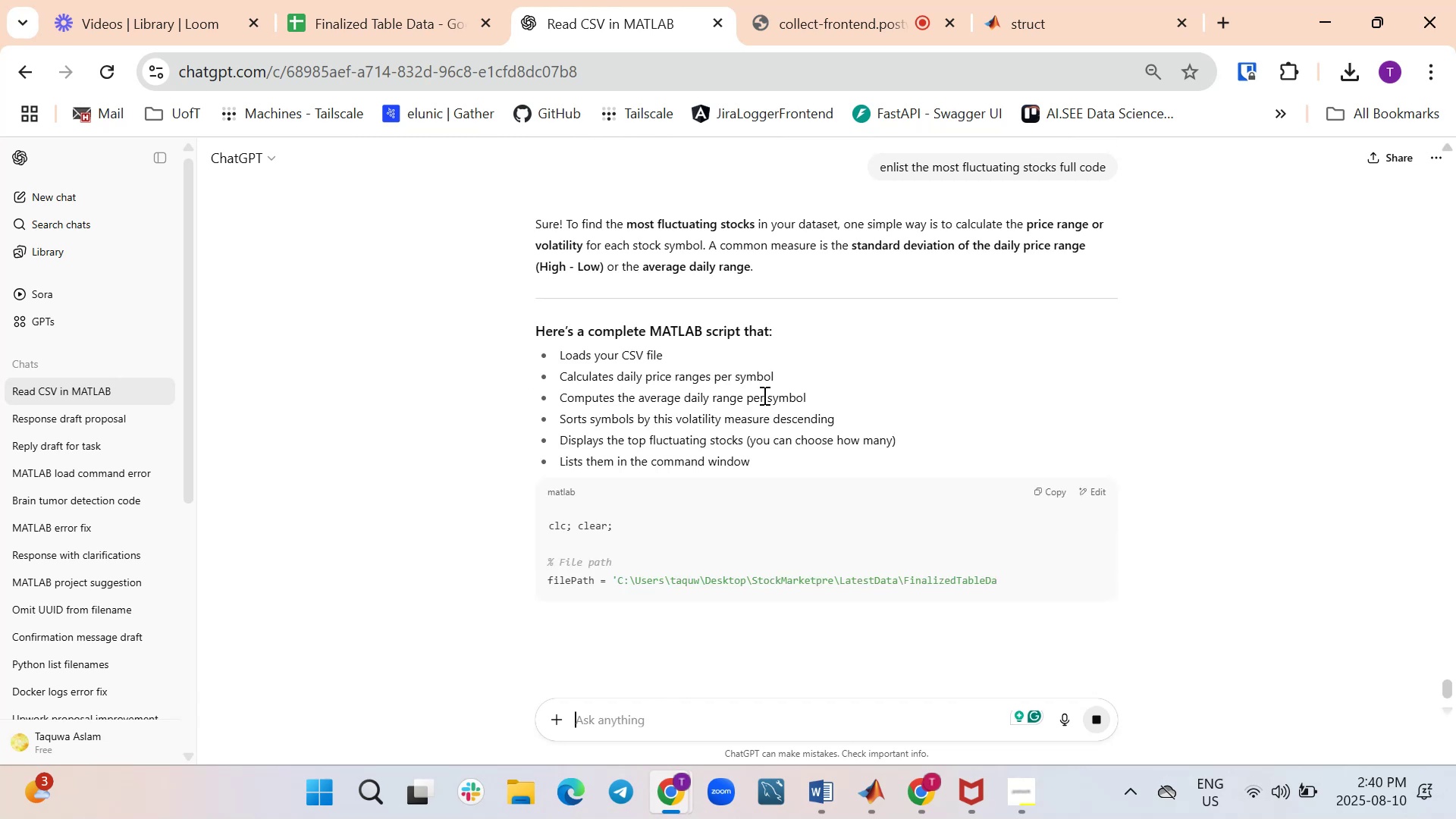 
wait(5.3)
 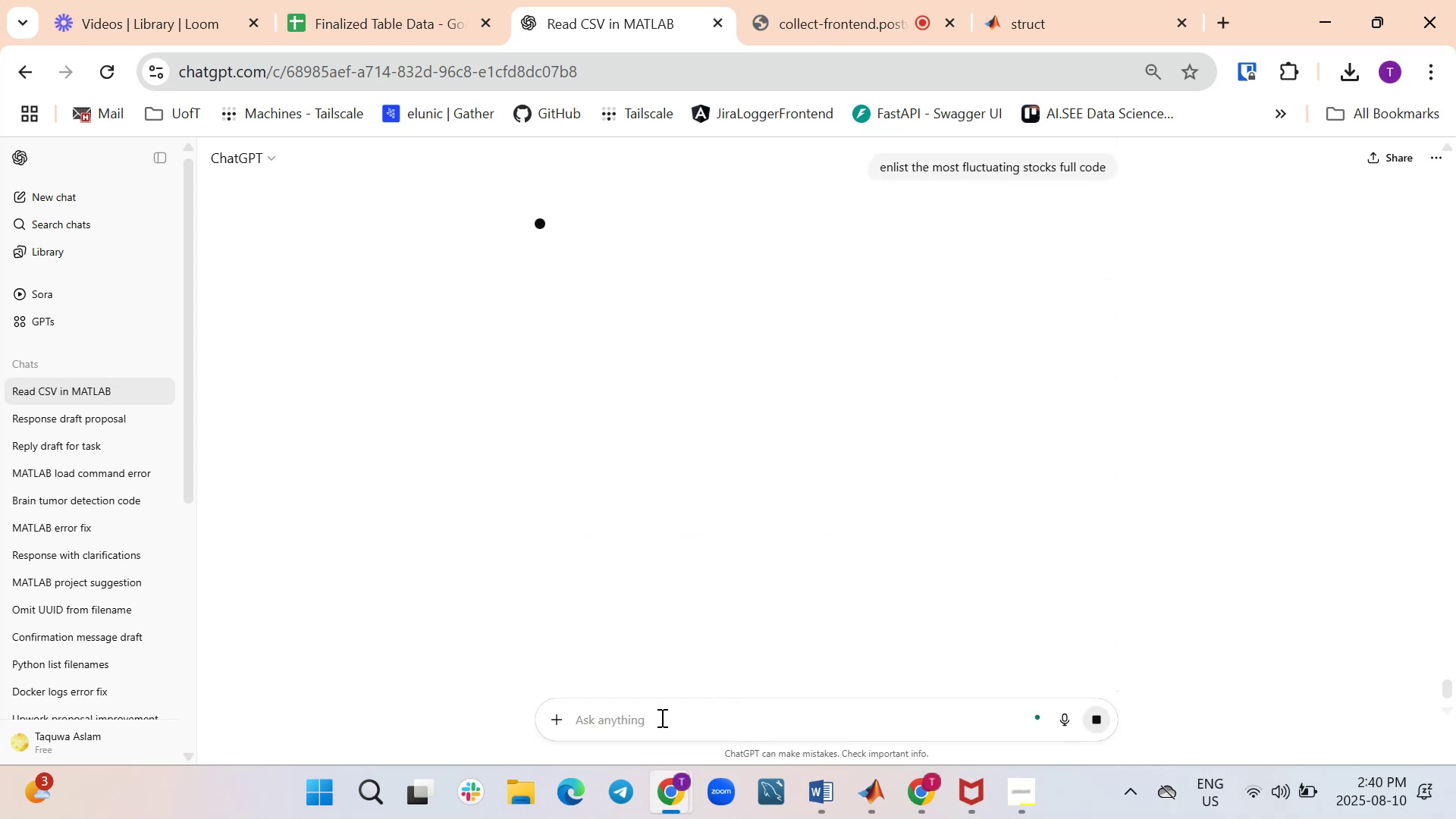 
scroll: coordinate [441, 538], scroll_direction: down, amount: 2.0
 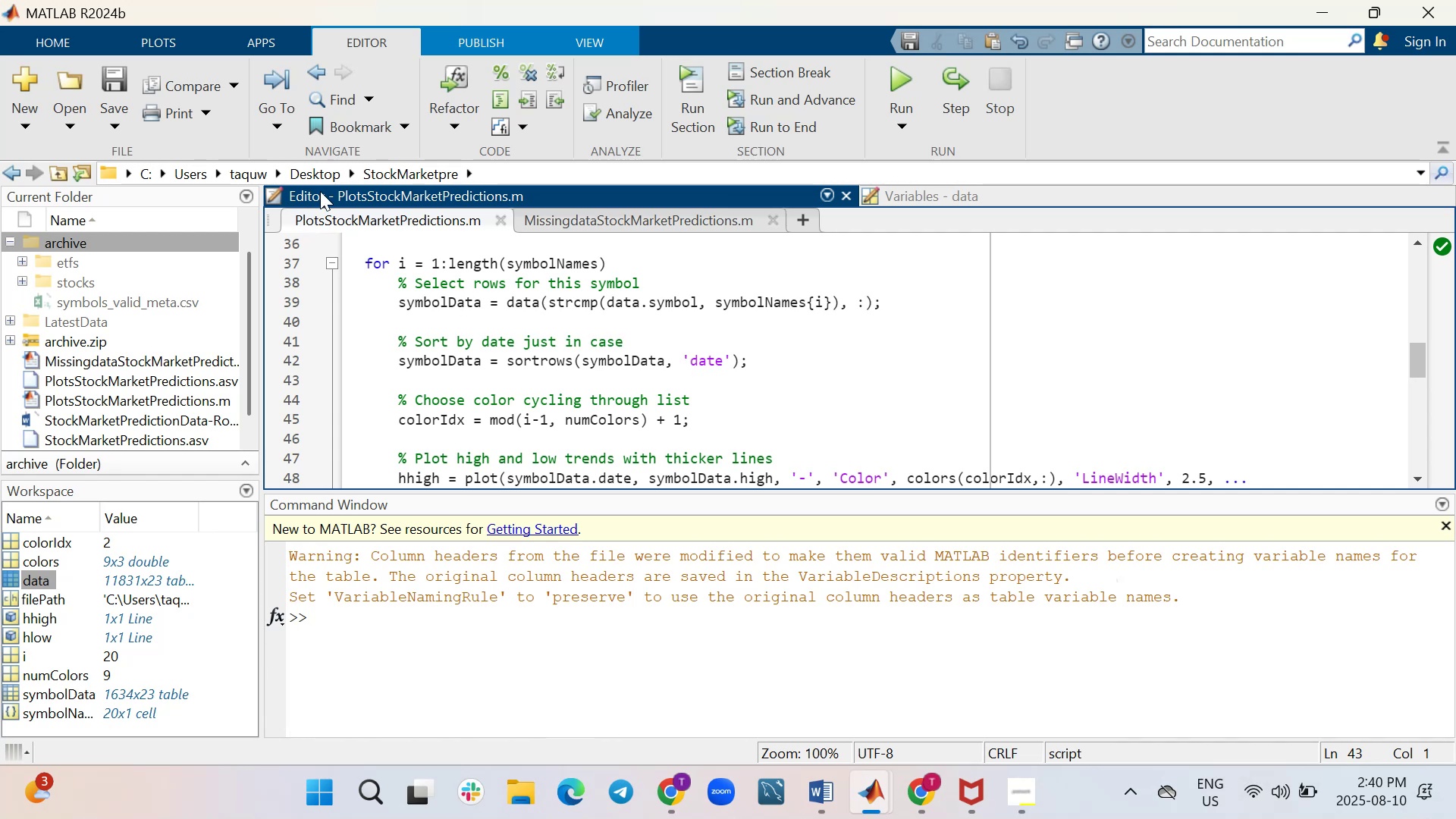 
wait(10.48)
 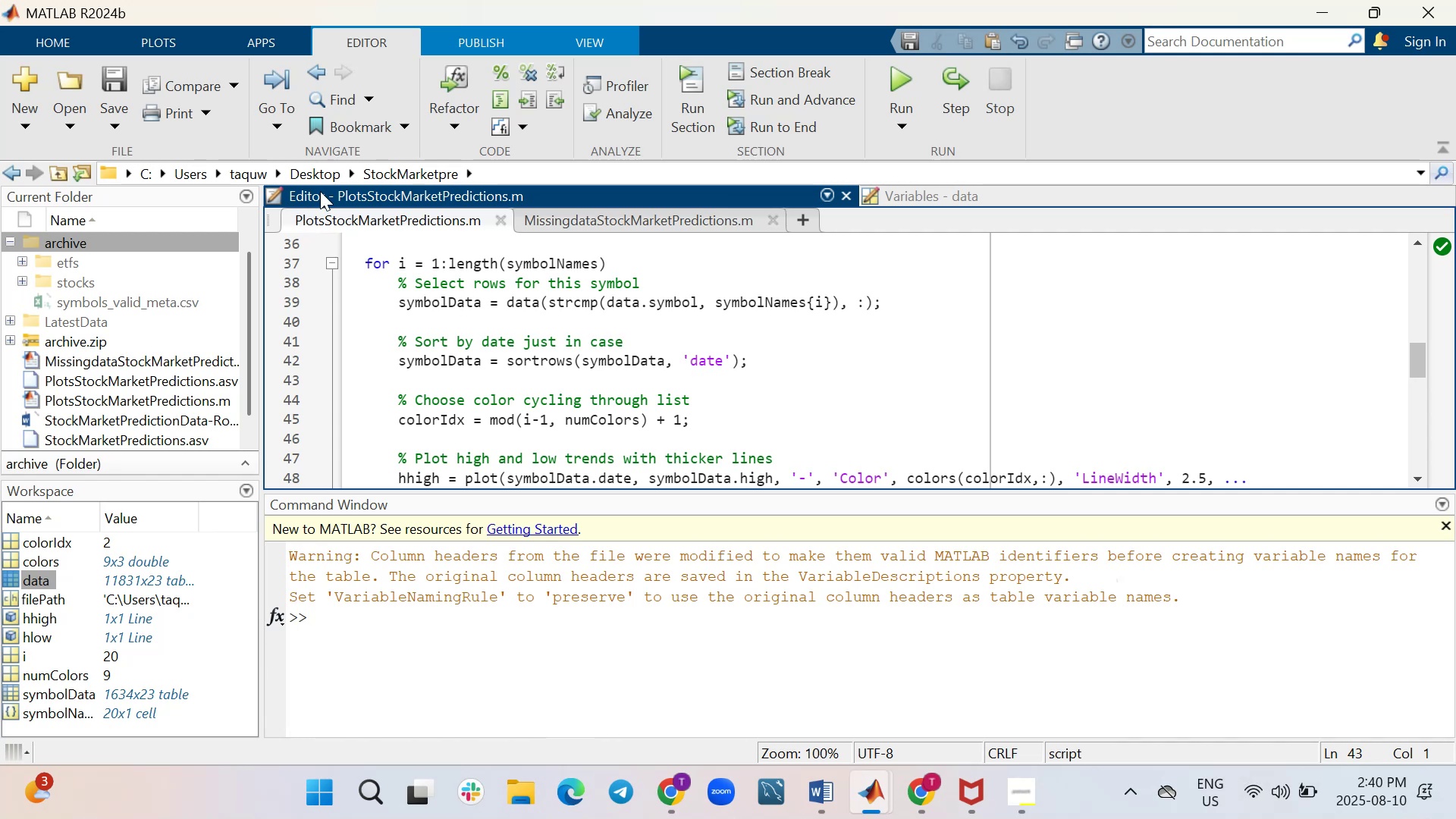 
left_click([27, 95])
 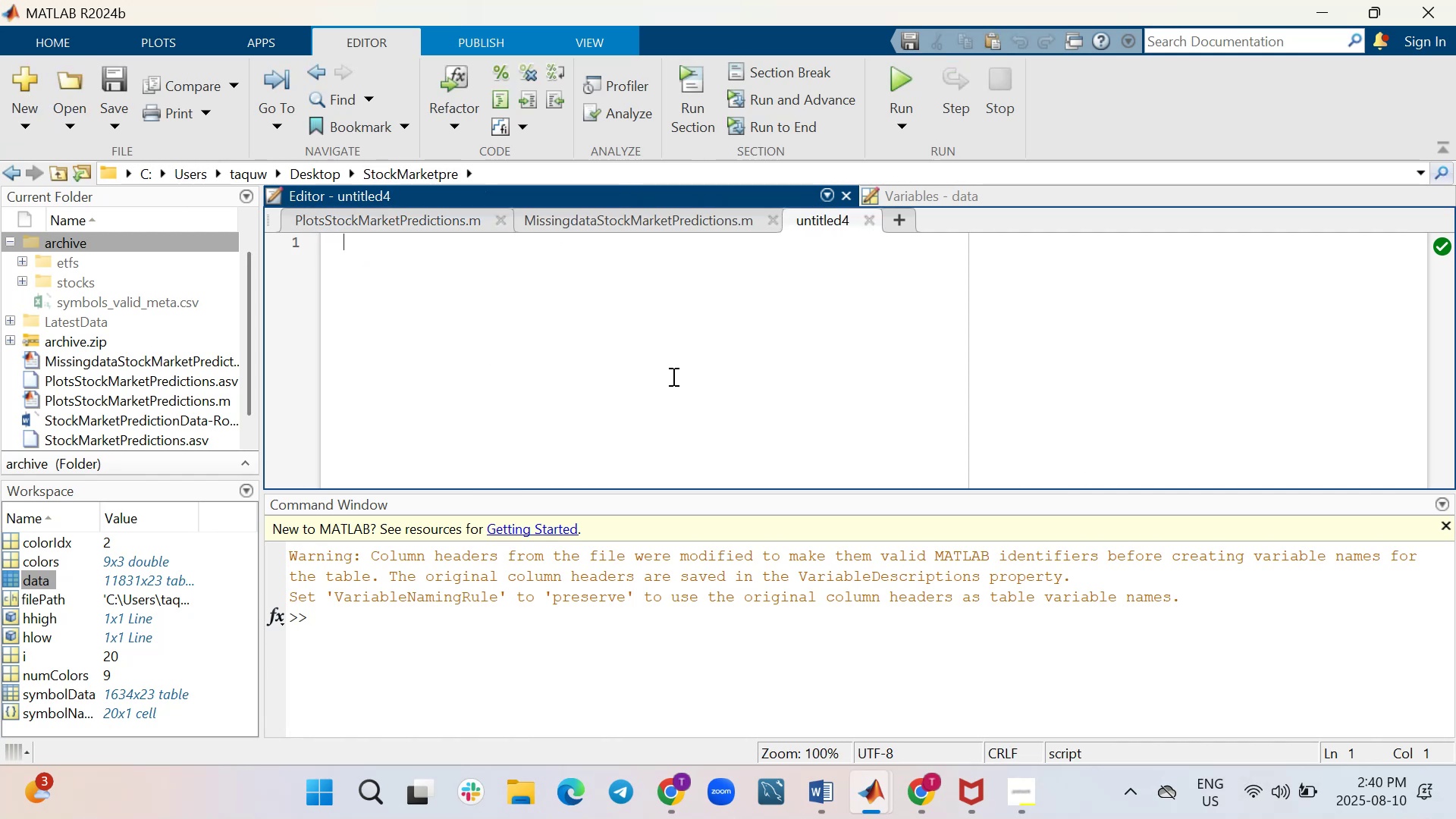 
key(Control+V)
 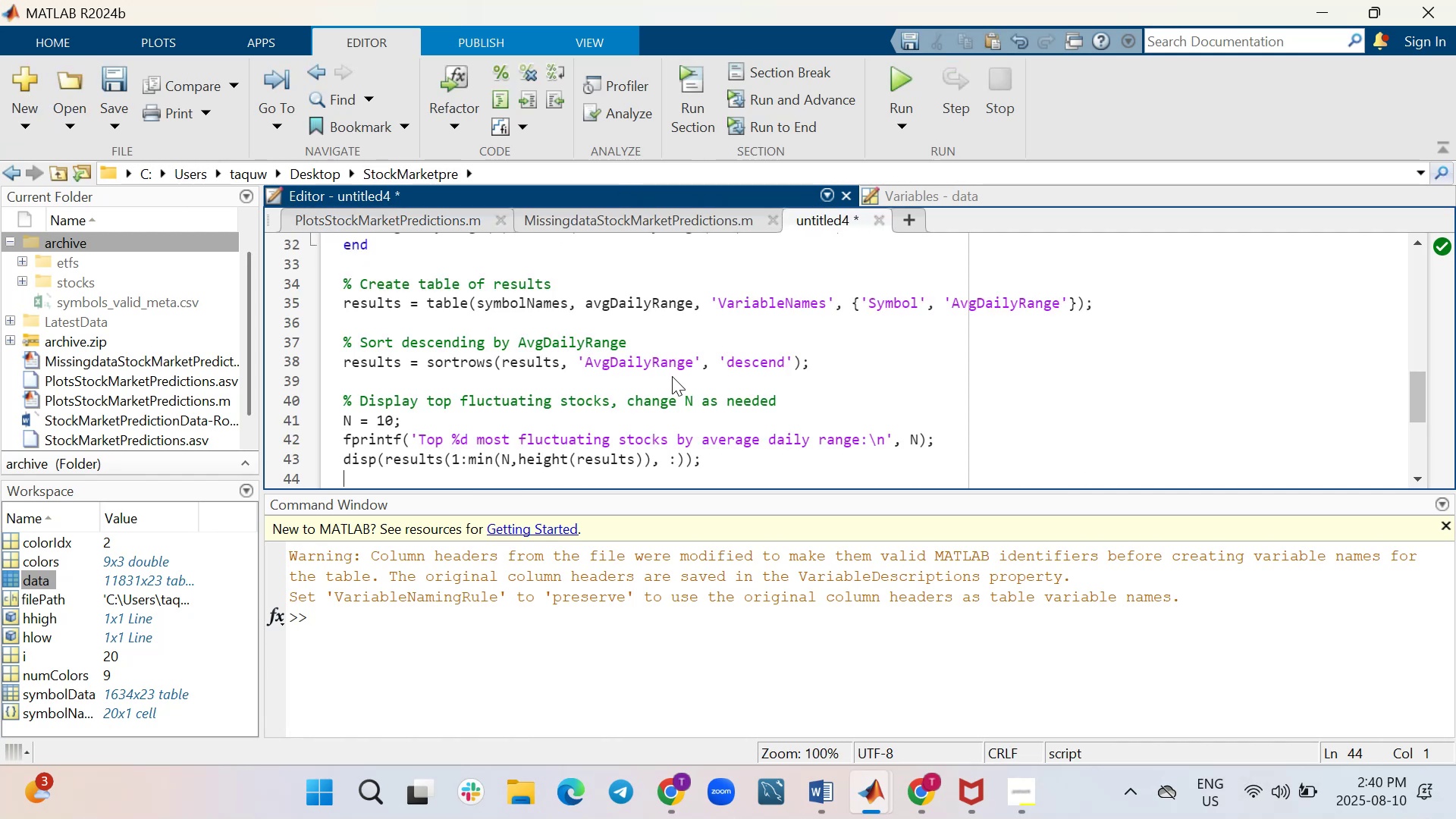 
key(Control+ControlLeft)
 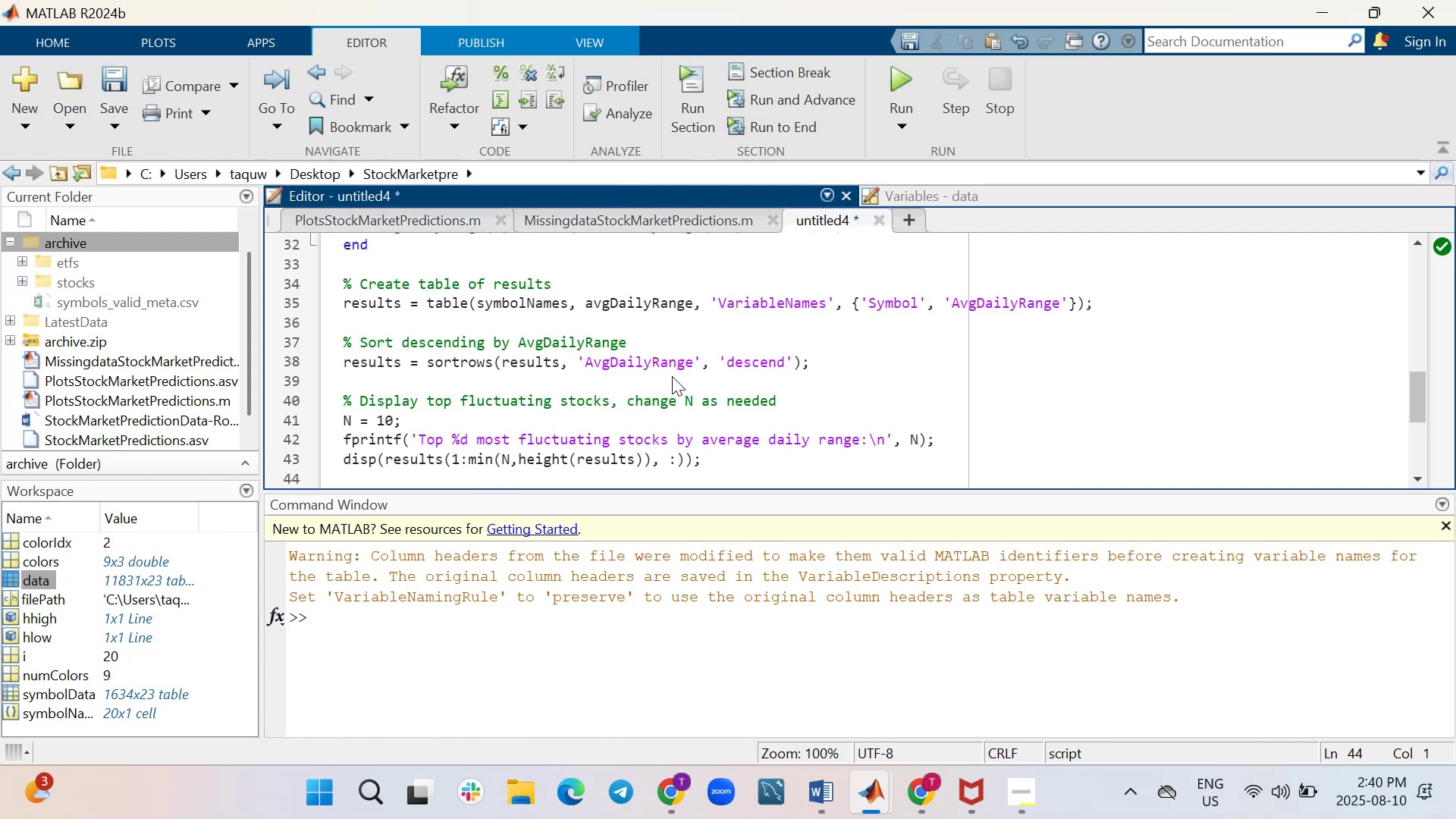 
key(Control+S)
 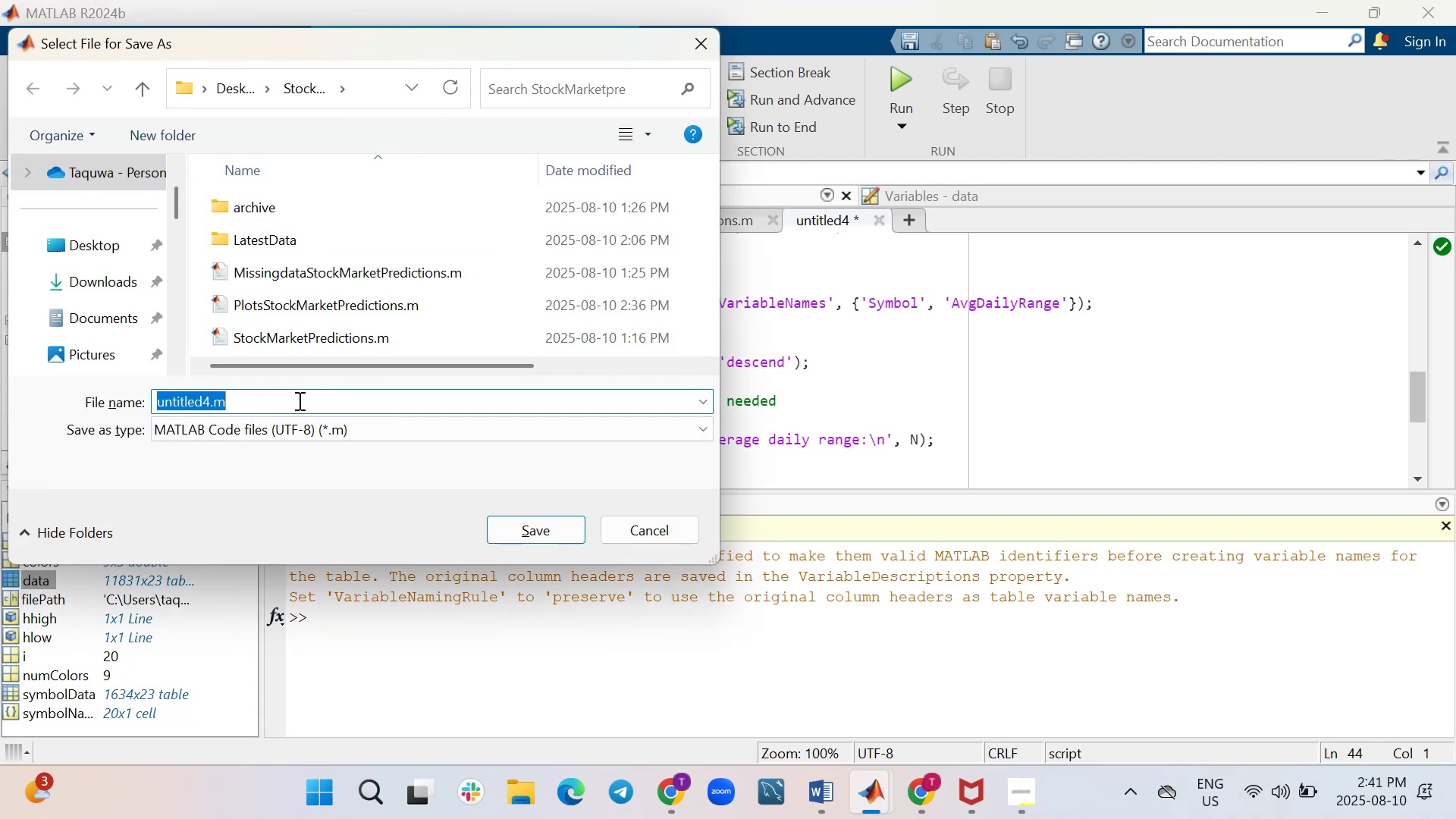 
wait(6.22)
 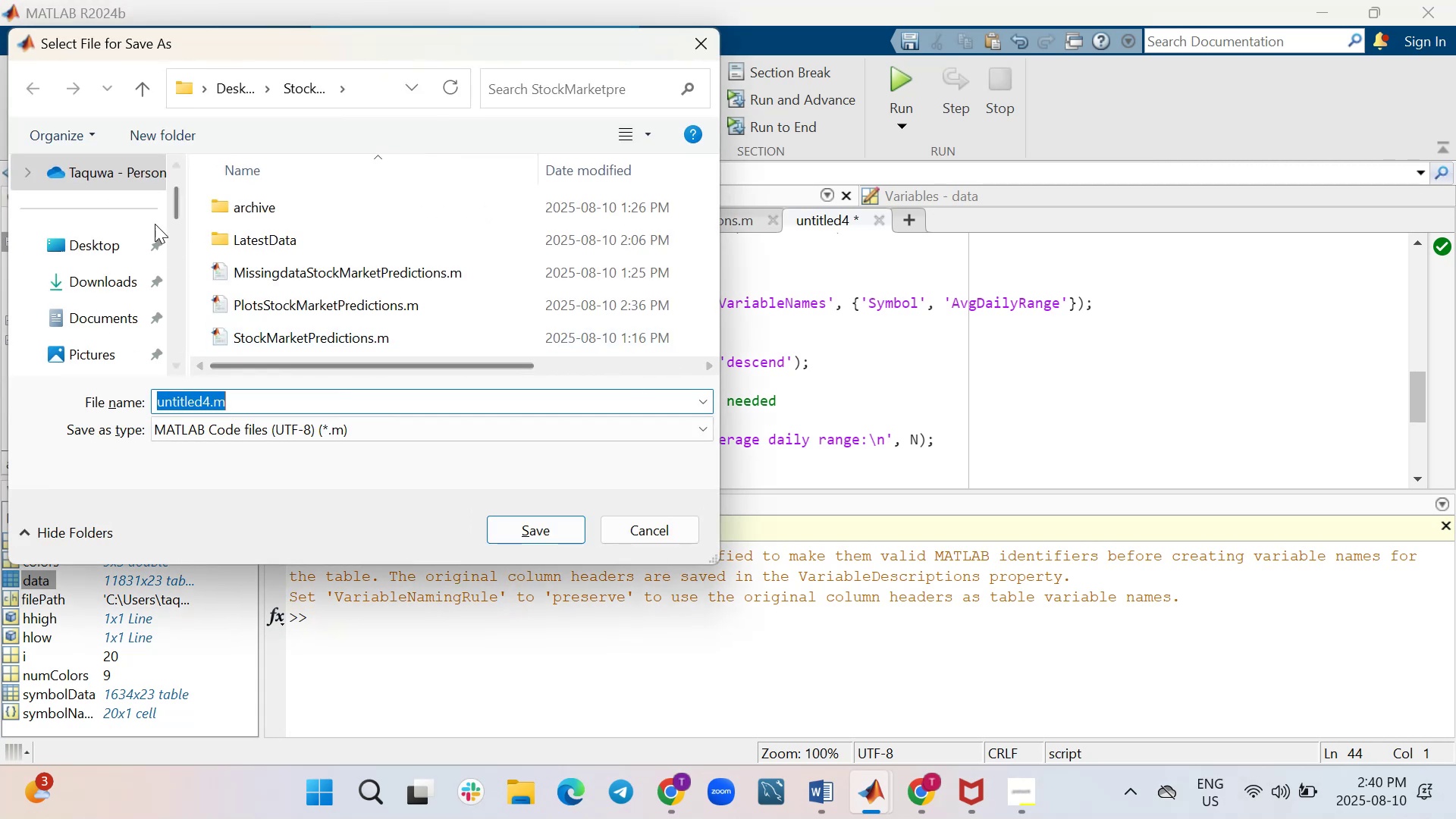 
type(Mst)
key(Backspace)
key(Backspace)
type(ostFluctuatingStocks)
 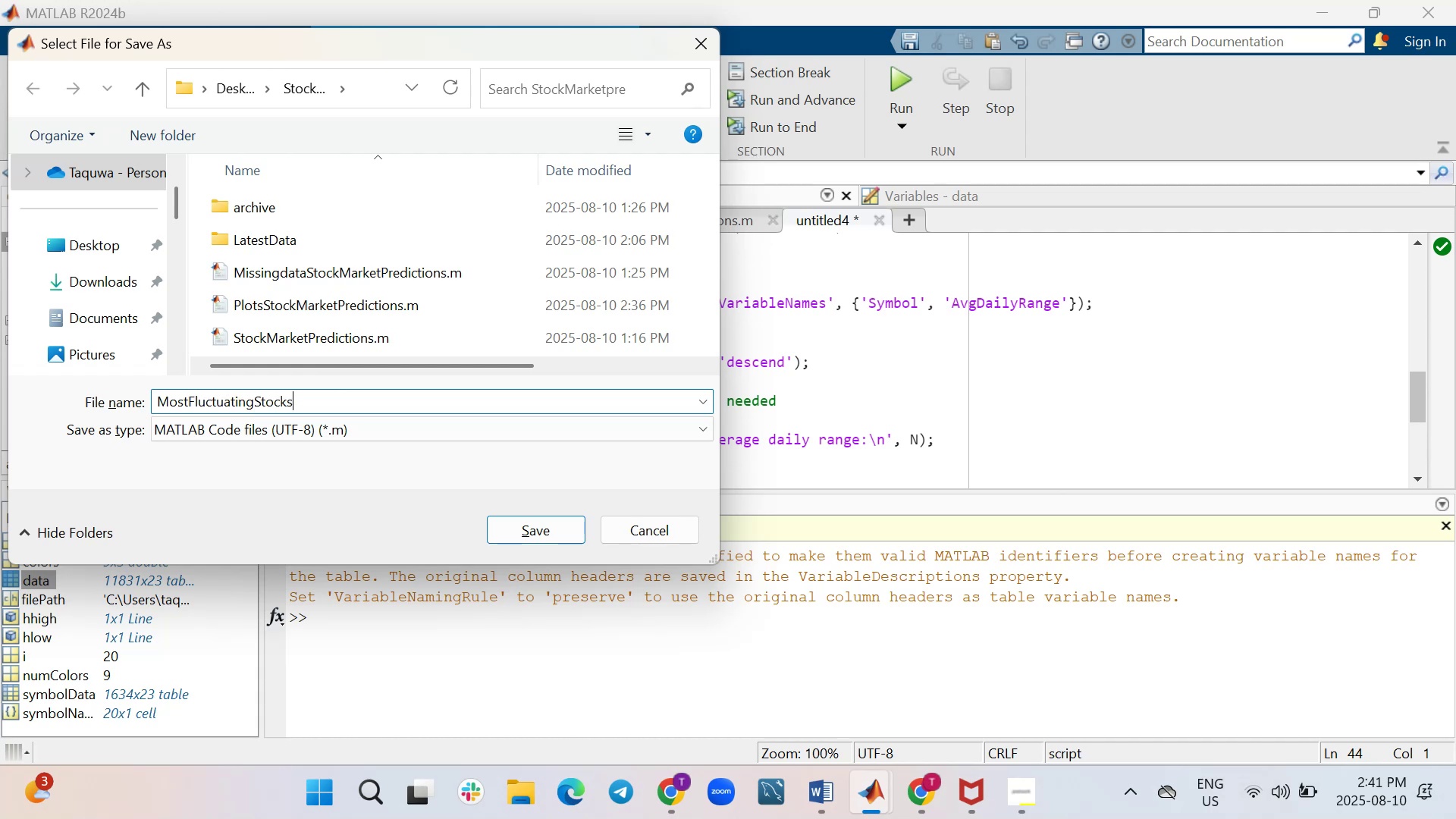 
wait(6.36)
 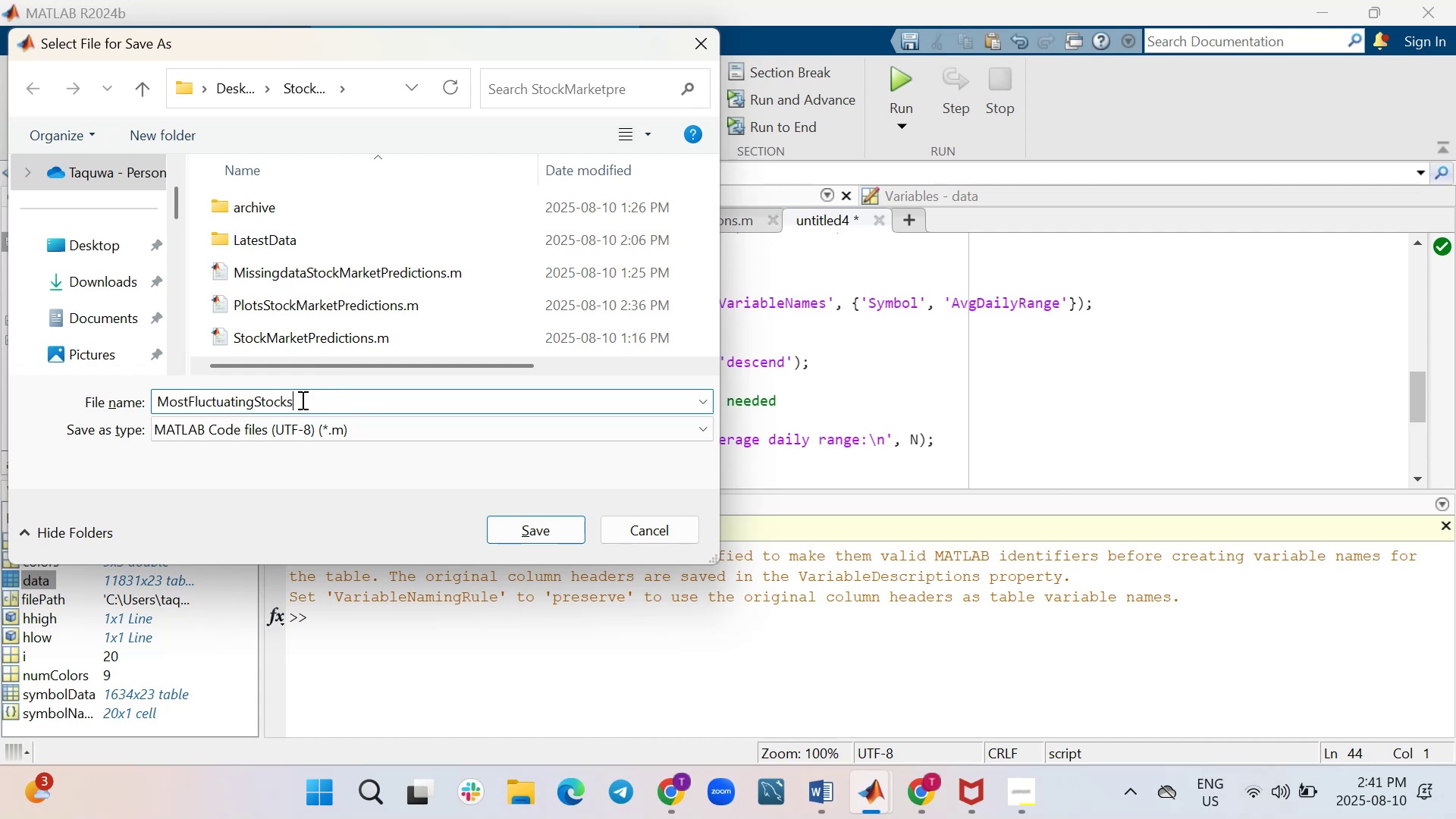 
left_click([899, 74])
 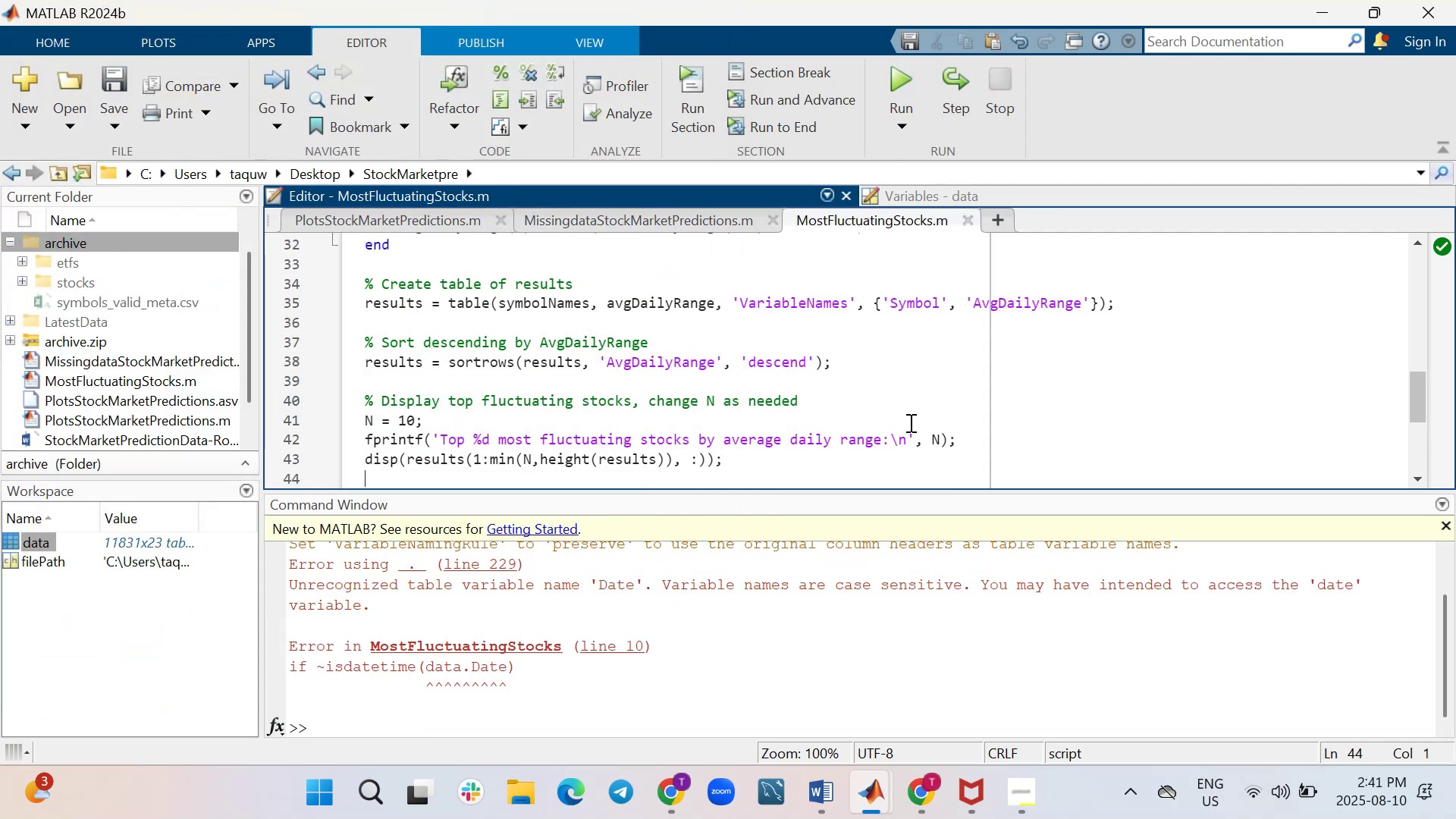 
wait(6.84)
 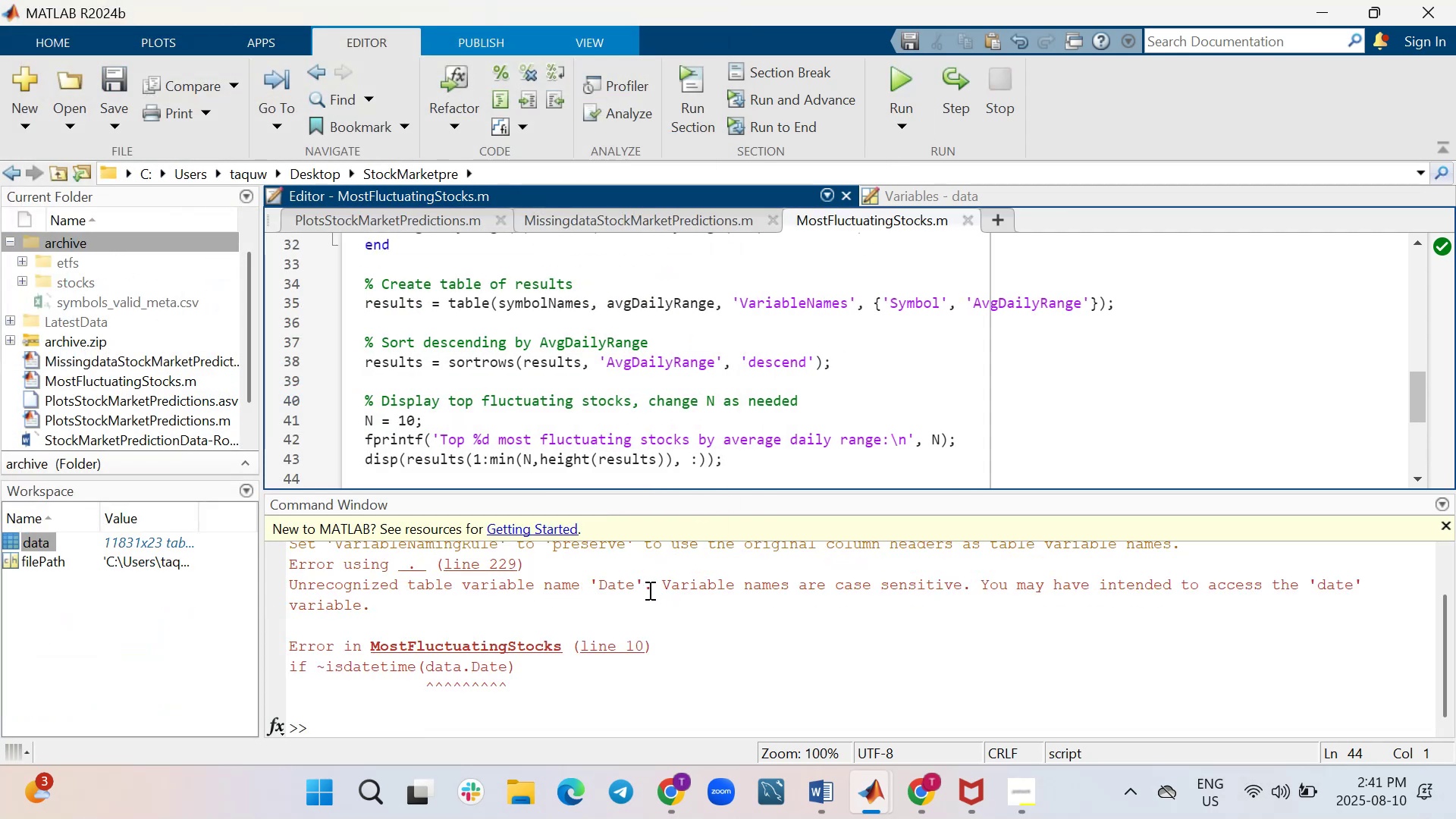 
key(Control+F)
 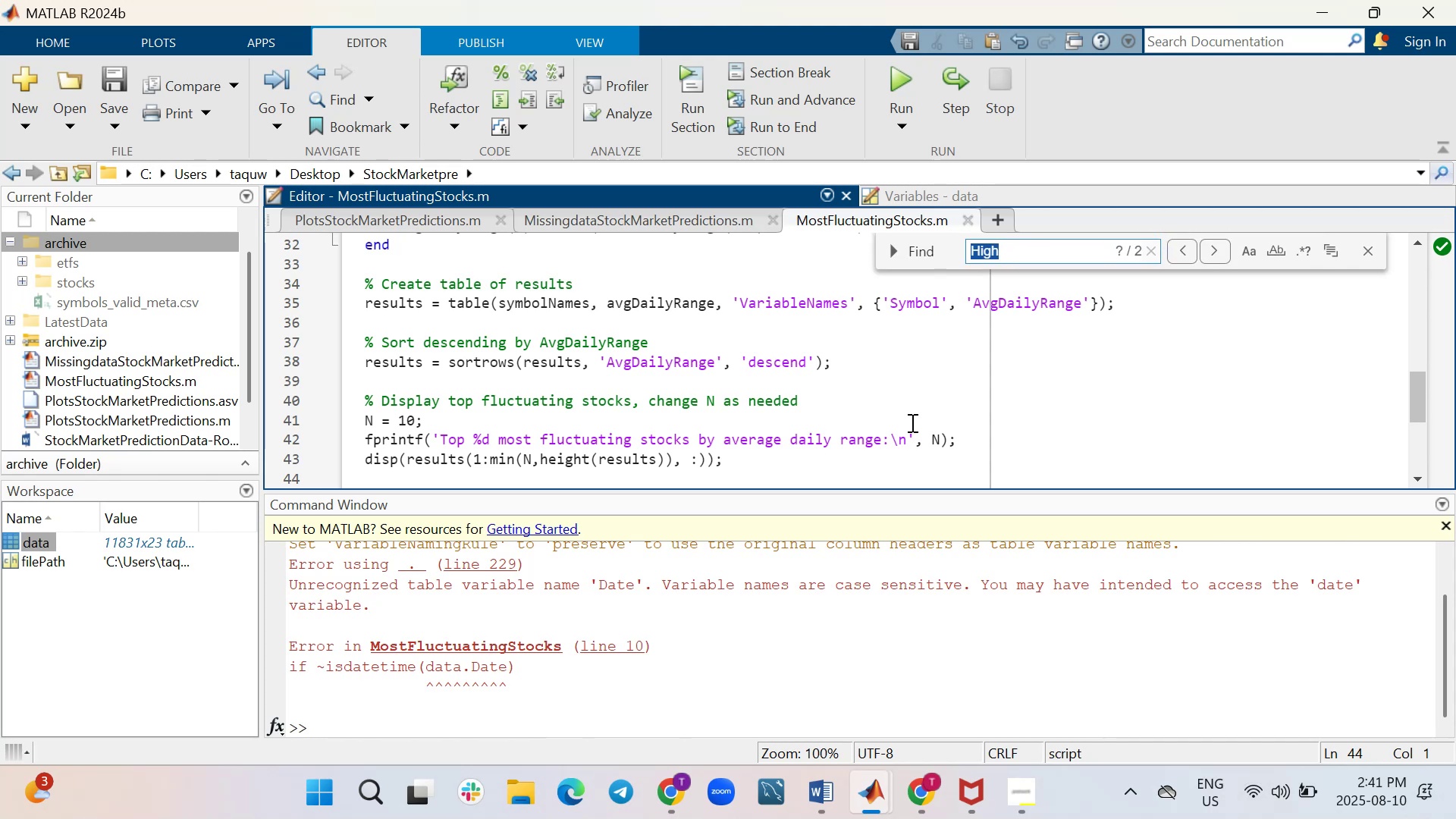 
mouse_move([927, 255])
 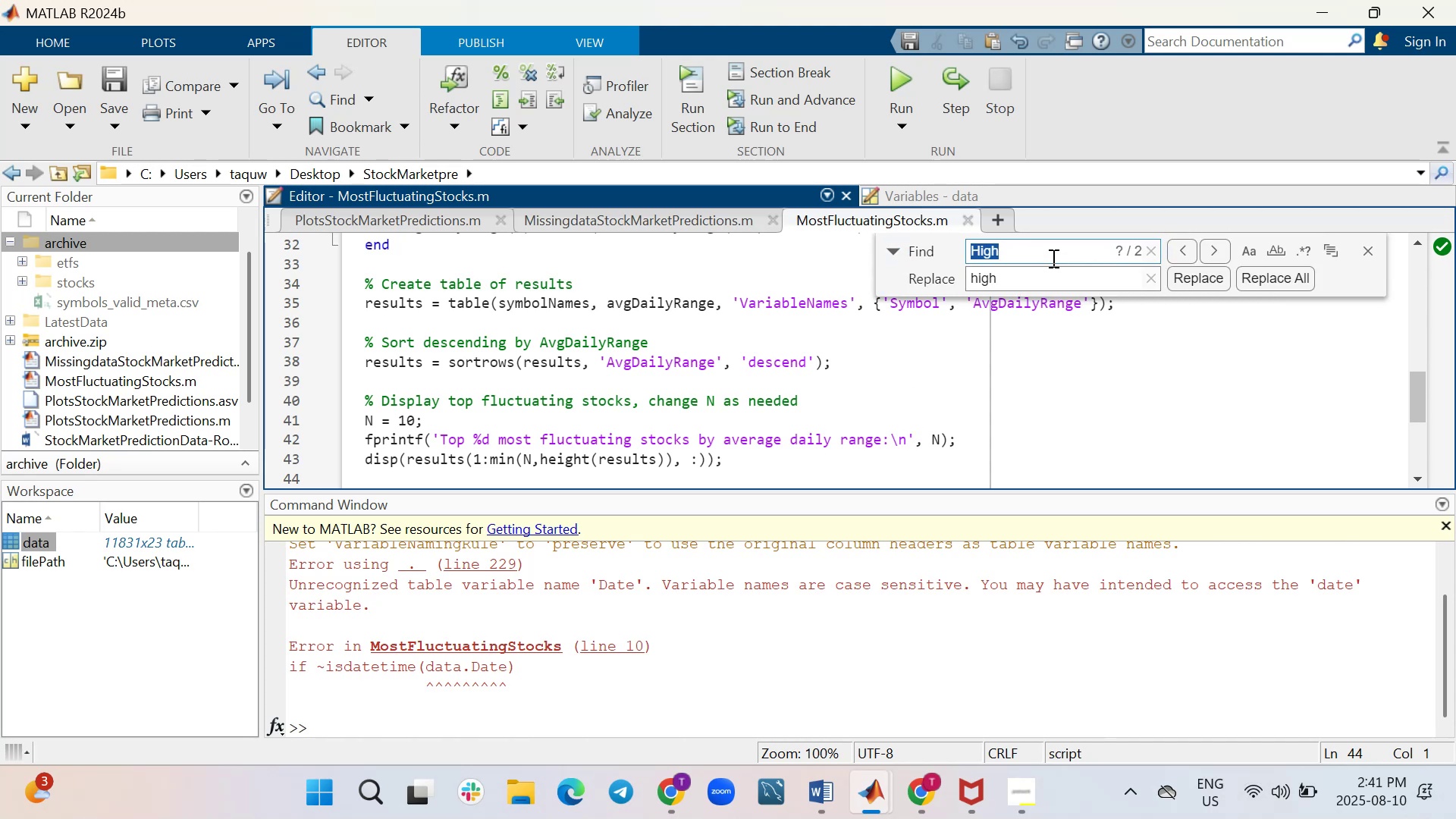 
double_click([1052, 258])
 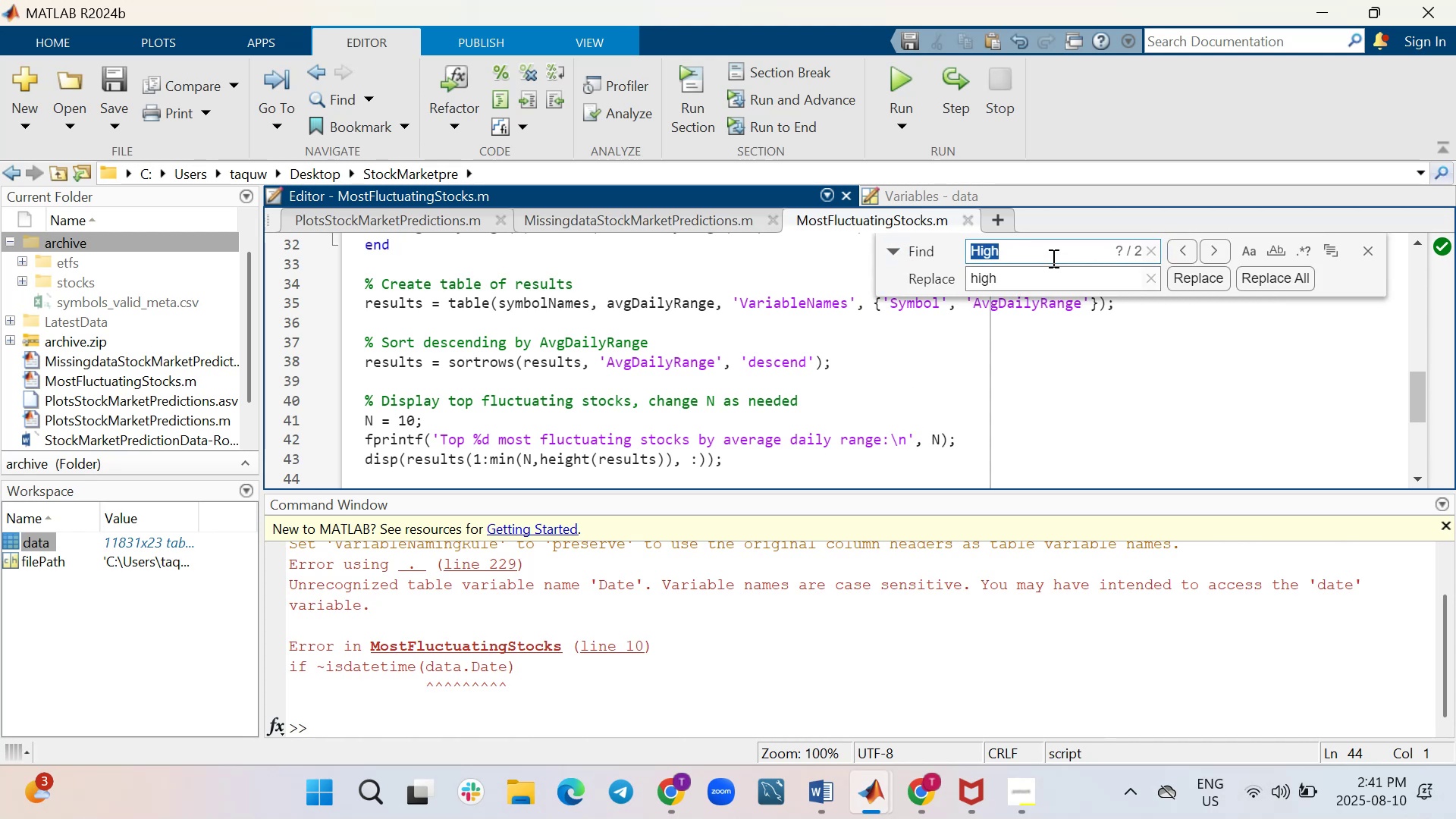 
type(Date)
 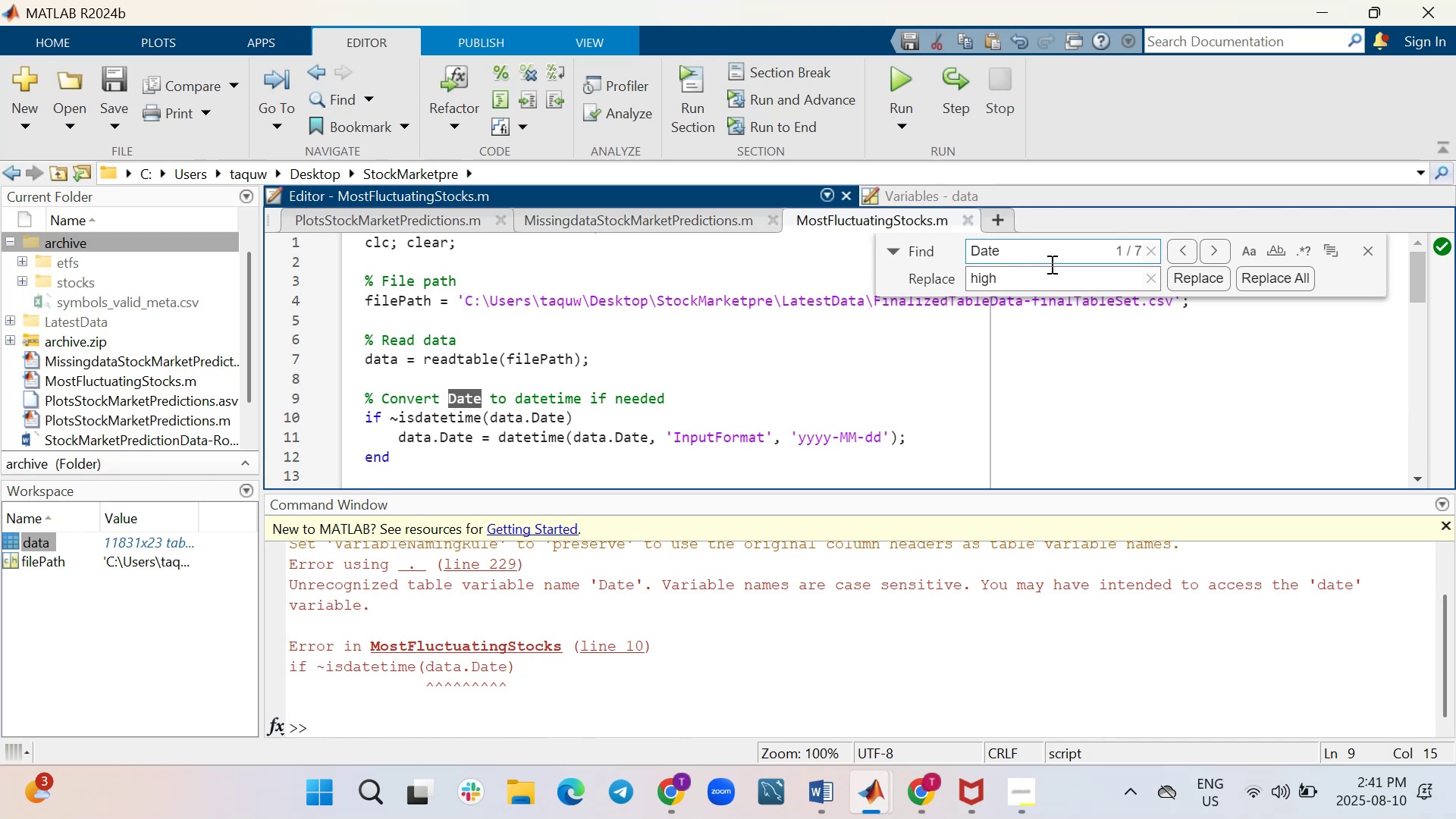 
double_click([1039, 276])
 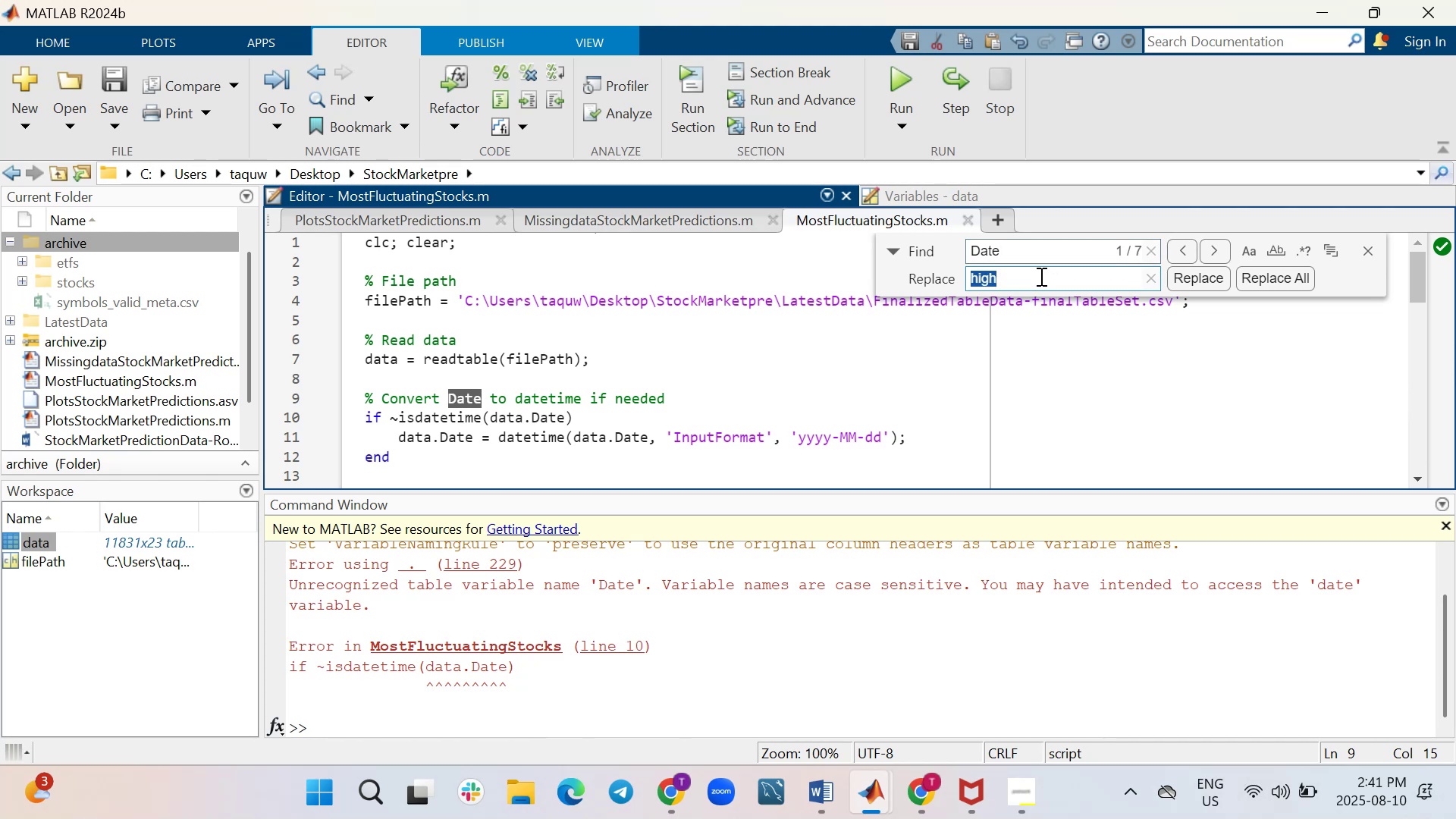 
type(date)
 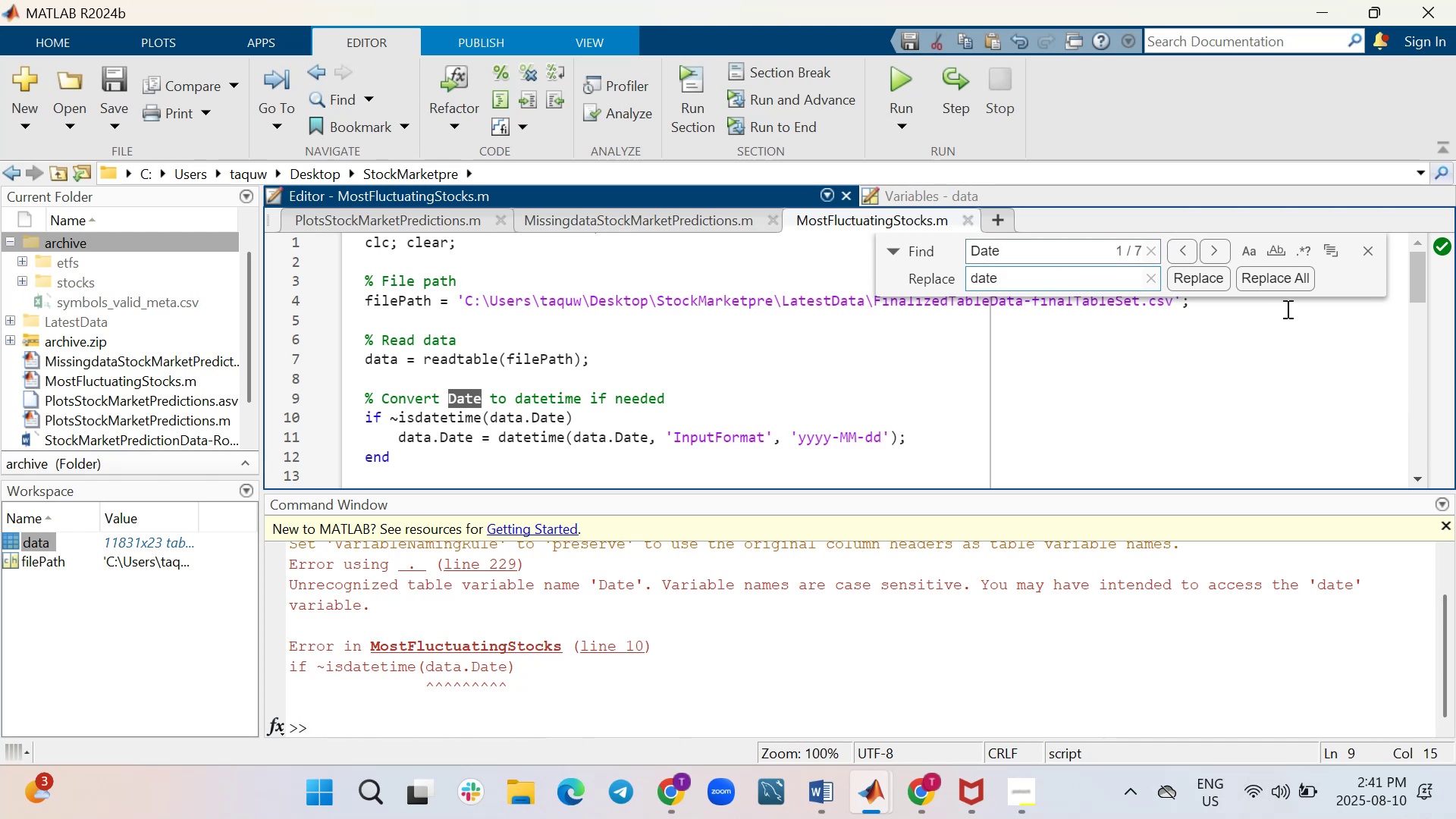 
left_click([1278, 282])
 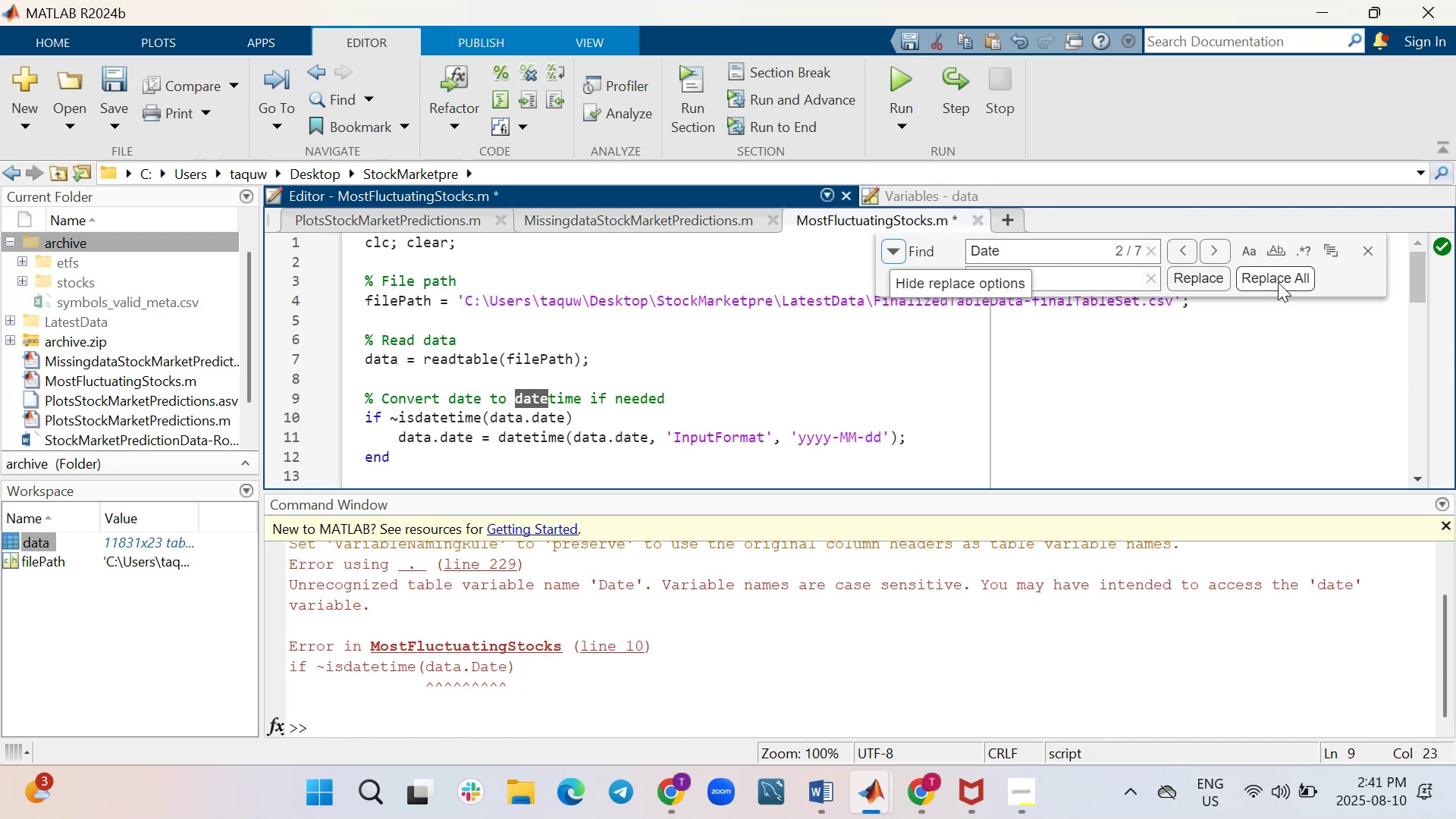 
left_click([1278, 282])
 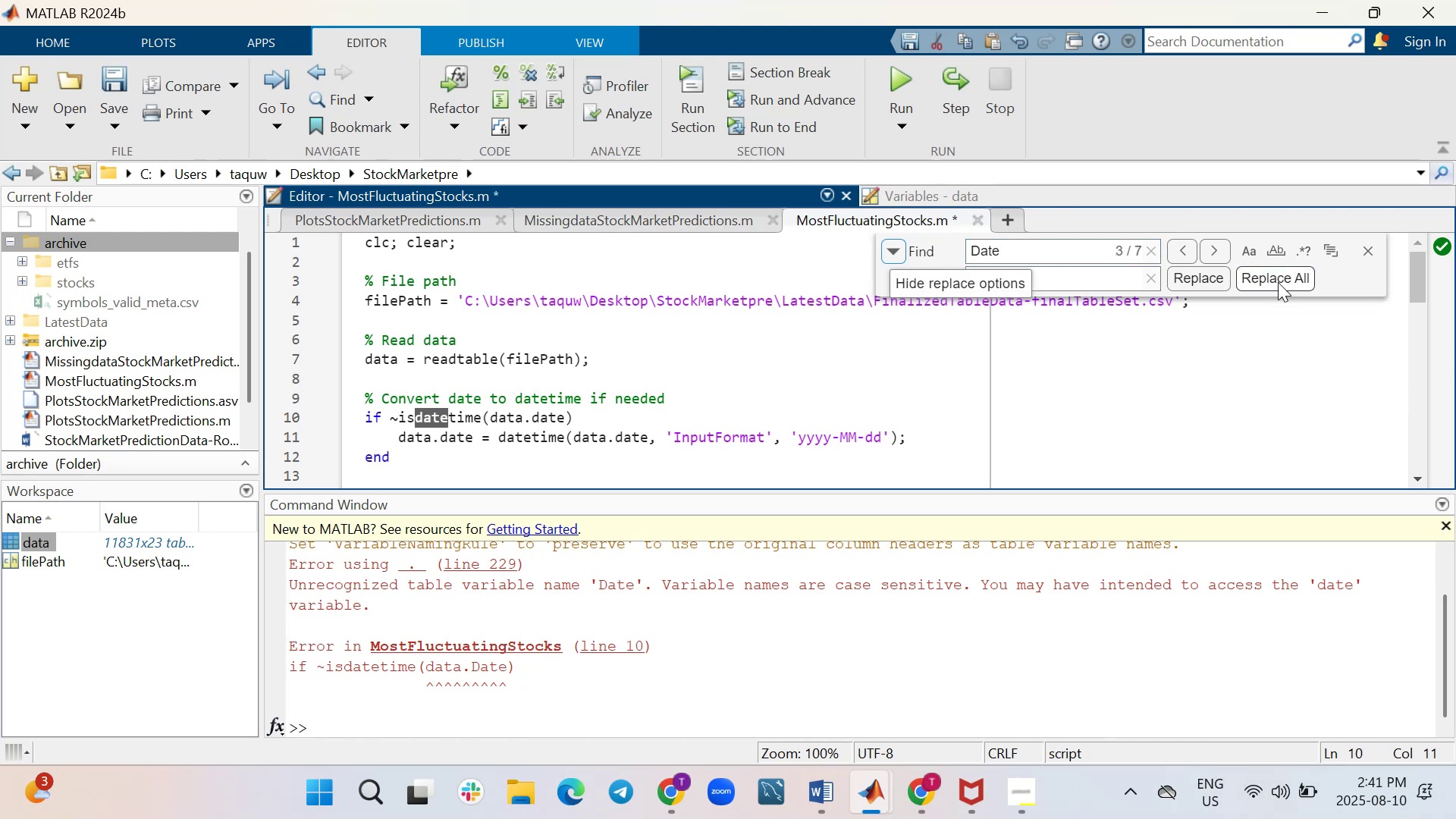 
left_click([1278, 282])
 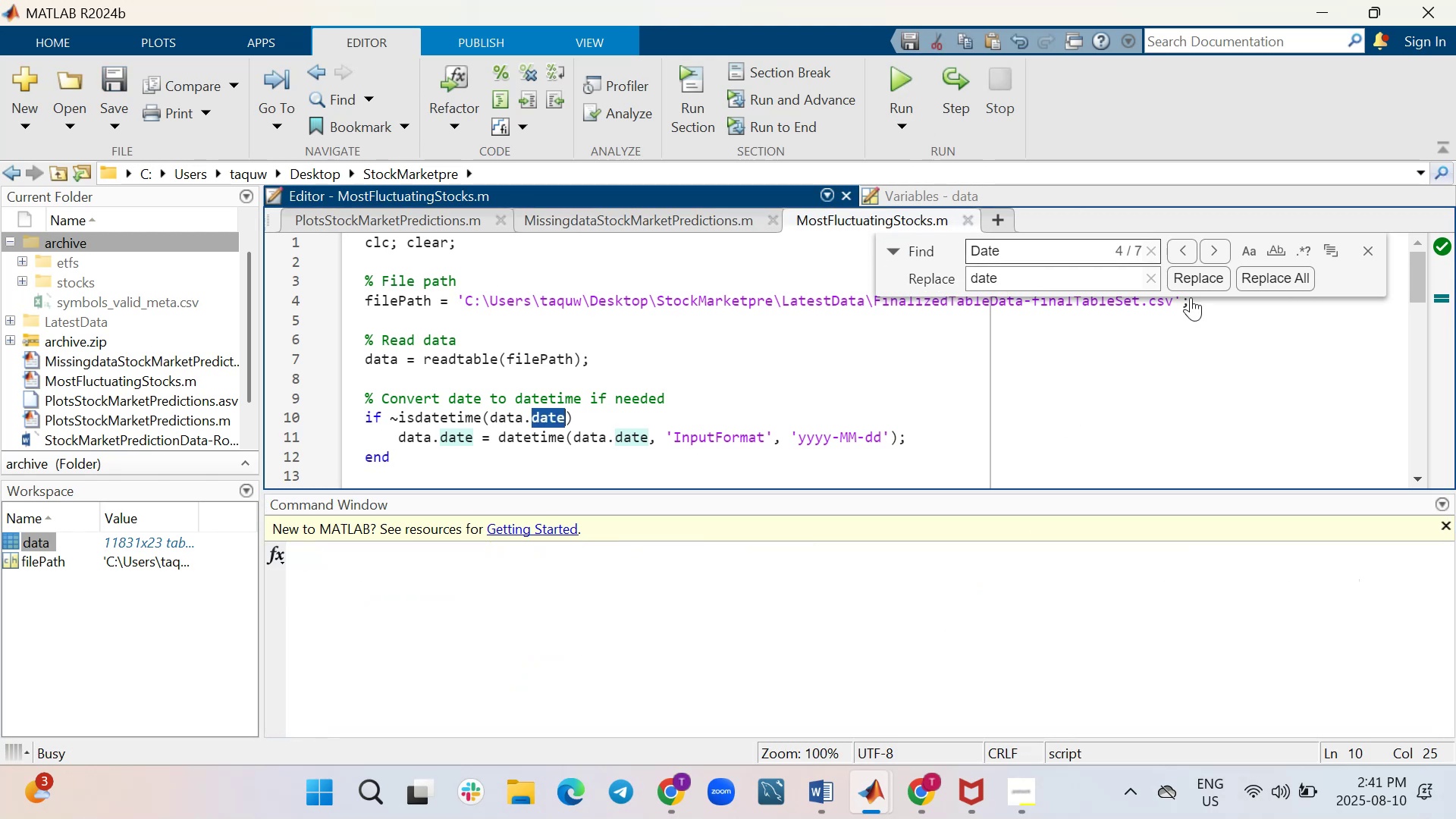 
left_click([1367, 246])
 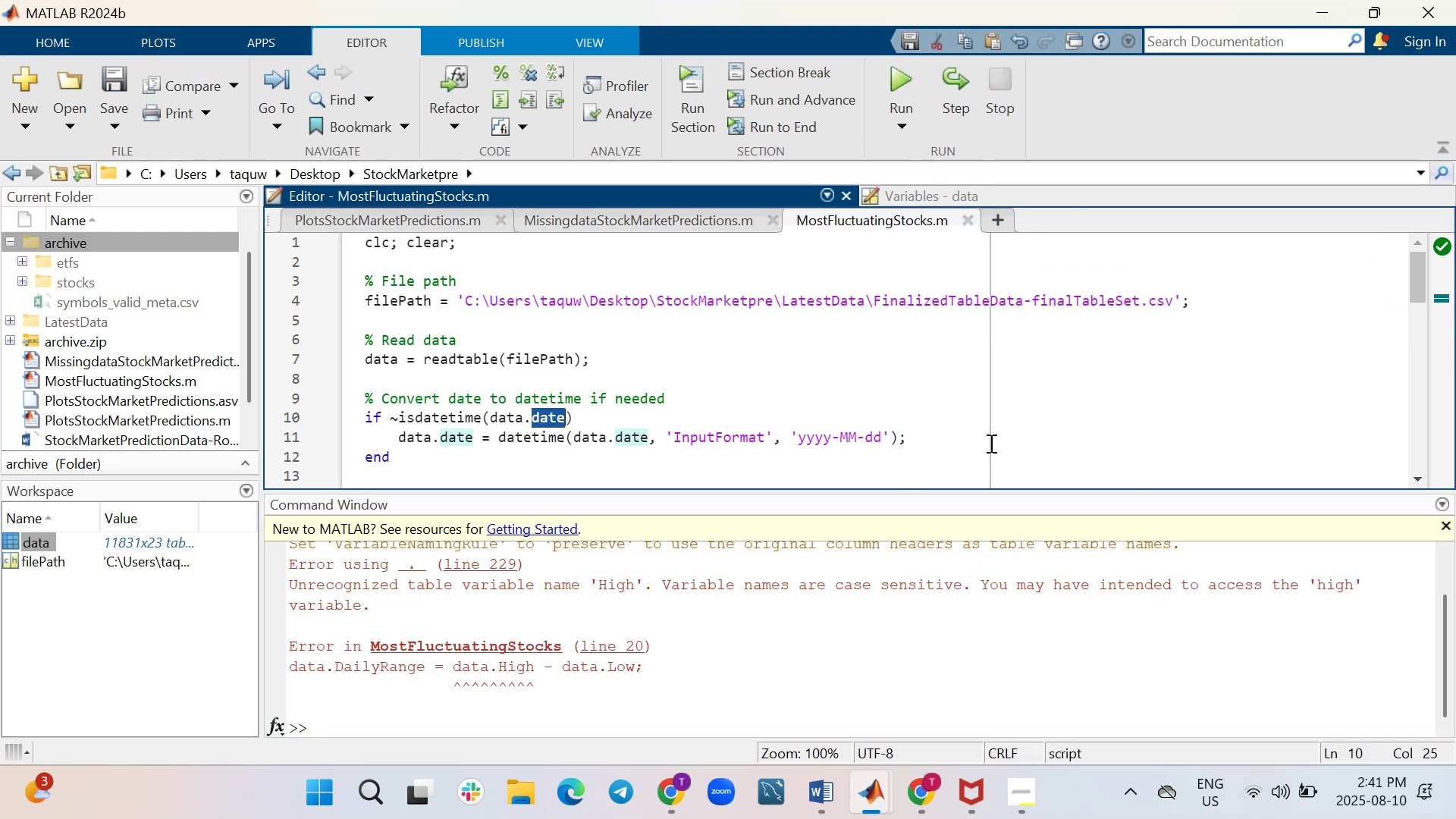 
key(Control+ControlLeft)
 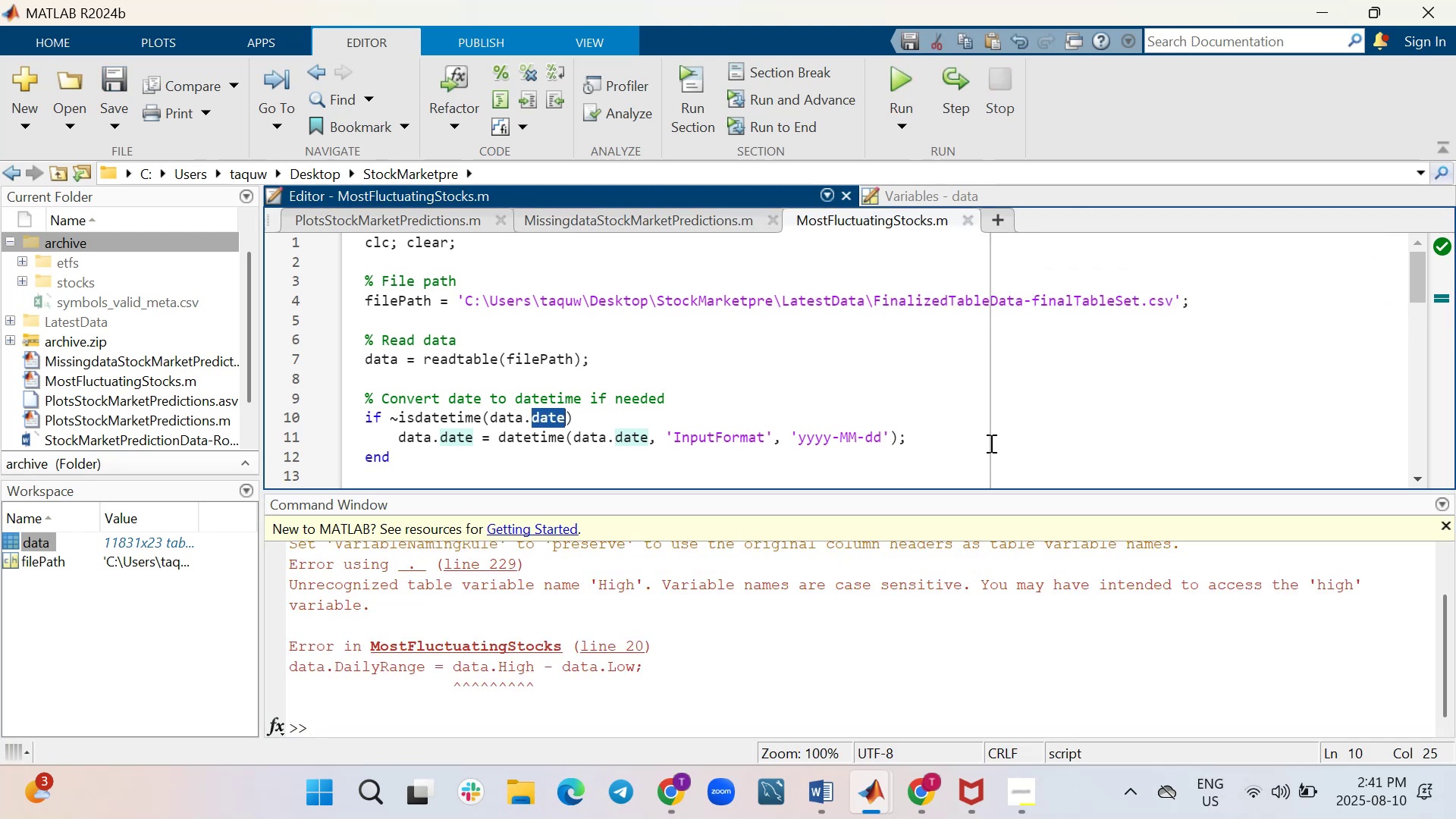 
key(Control+F)
 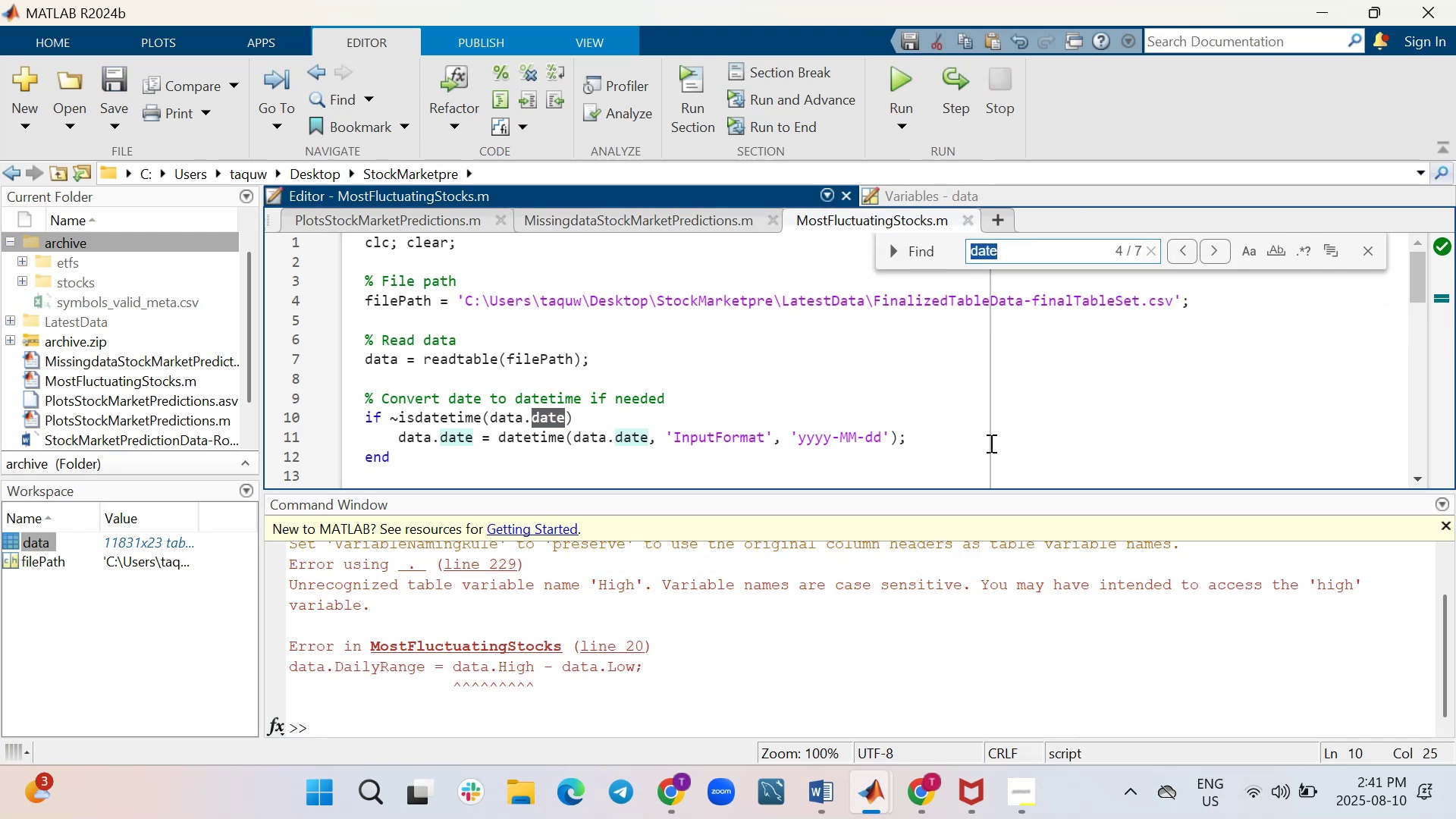 
type(High)
 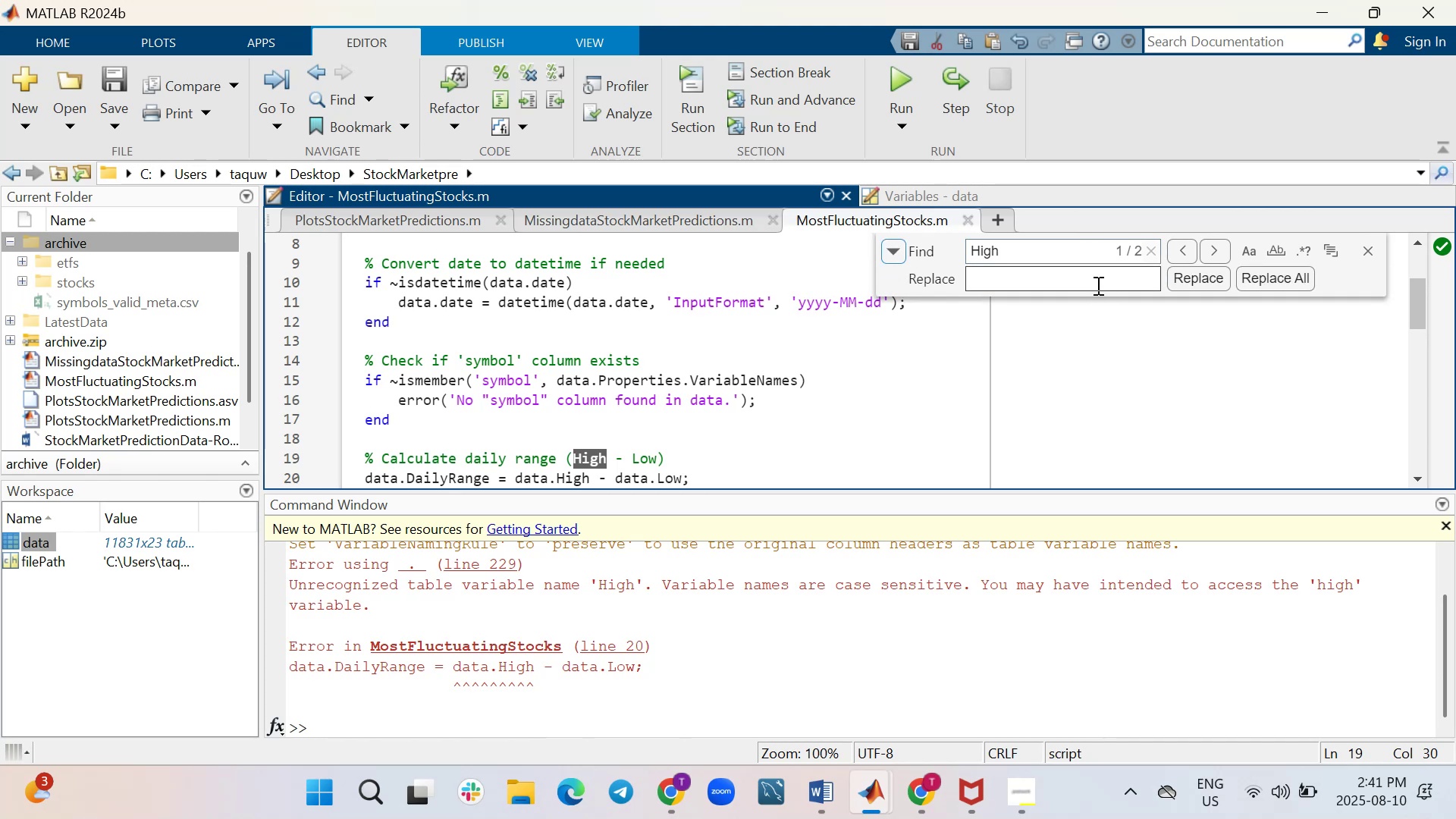 
type(high)
 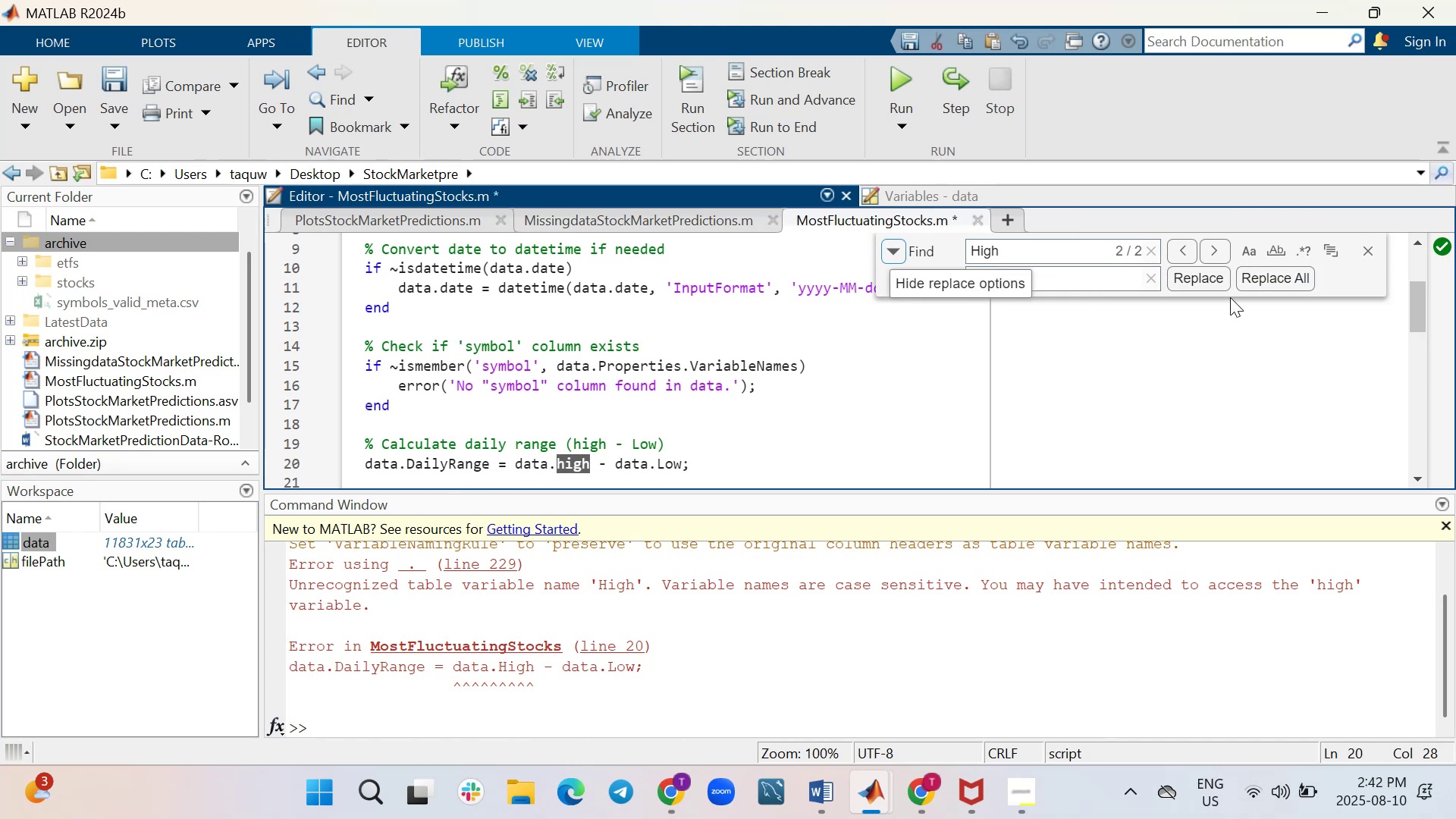 
double_click([1056, 257])
 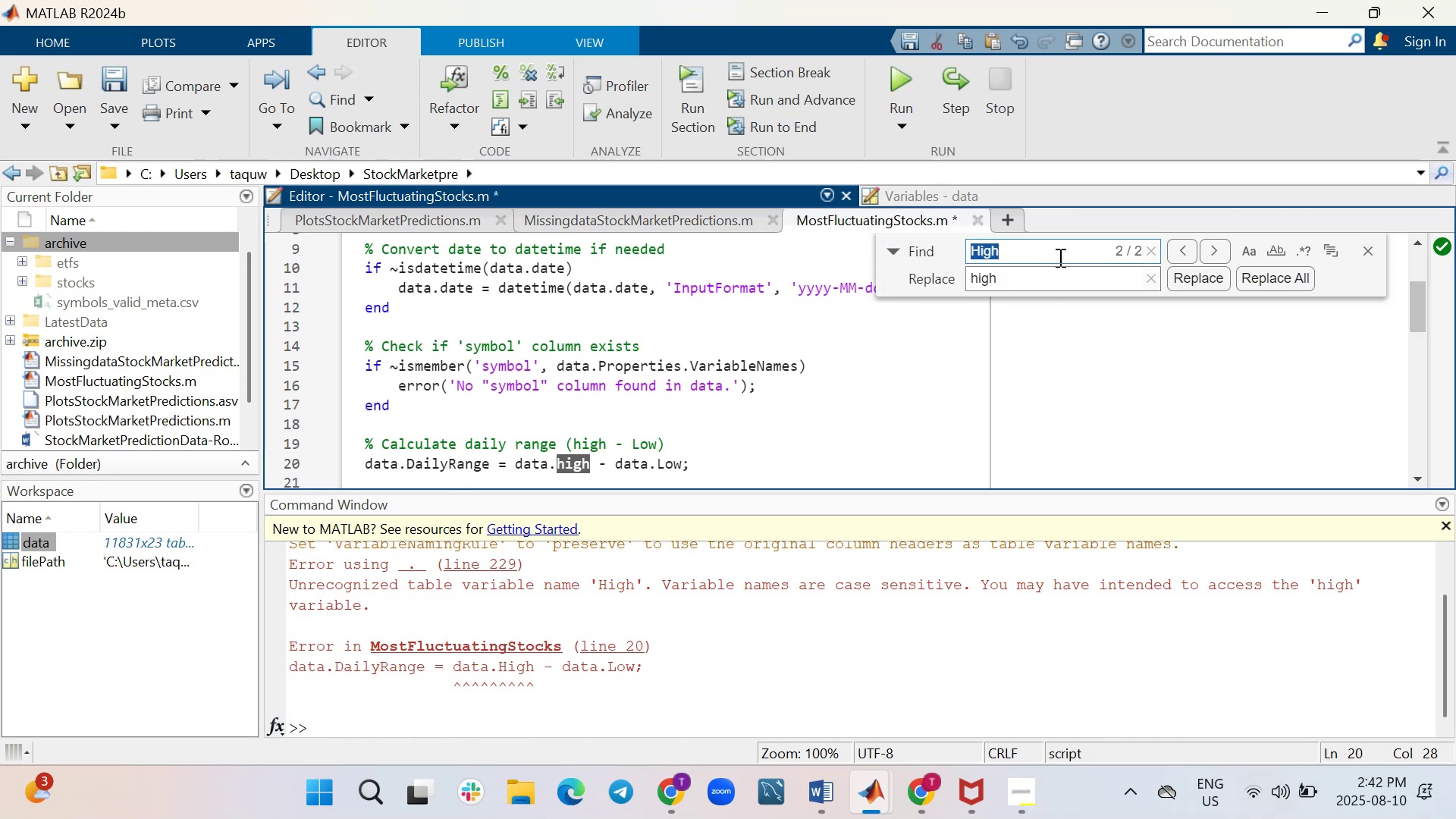 
type(Low)
 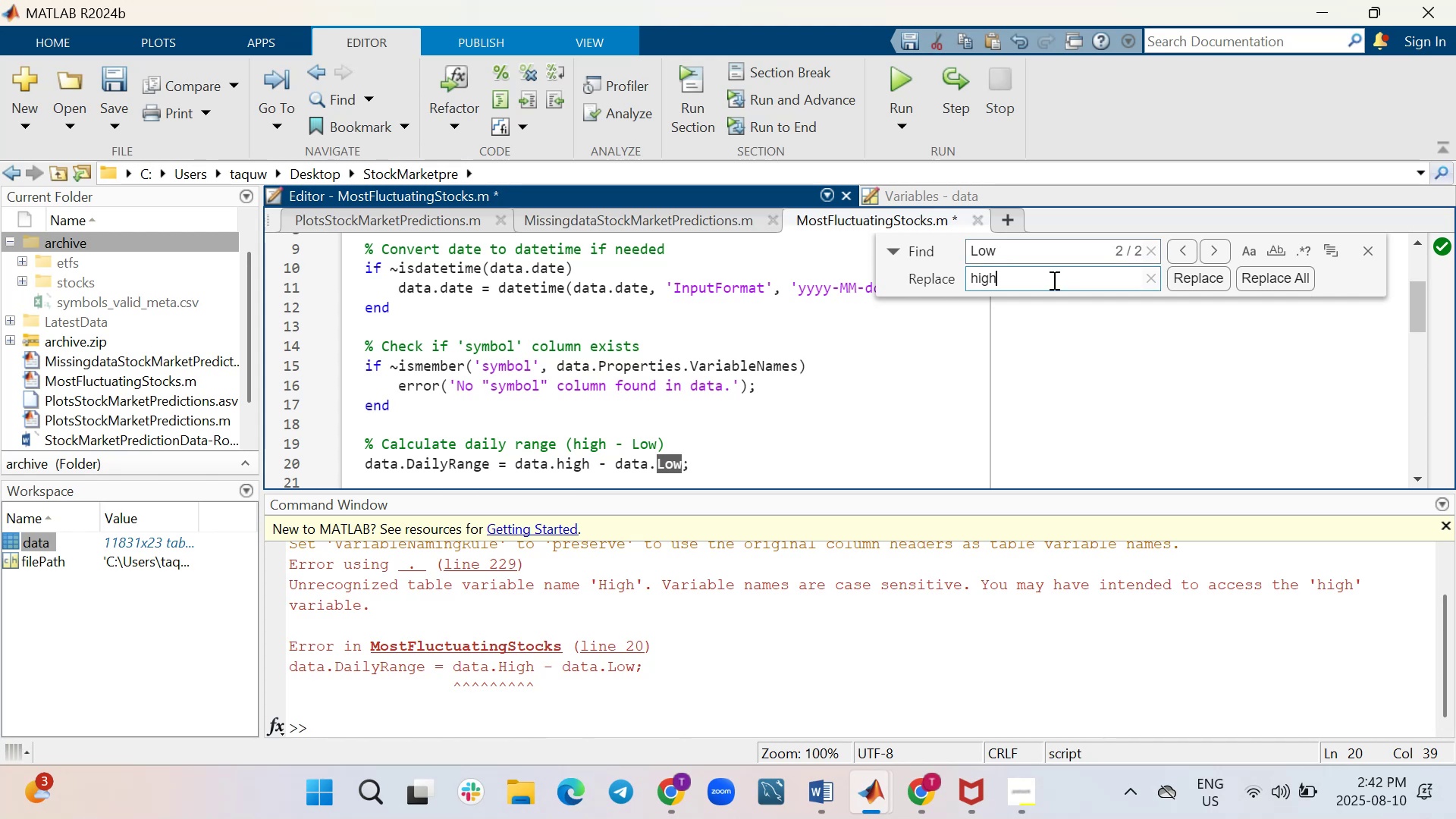 
hold_key(key=Backspace, duration=0.76)
 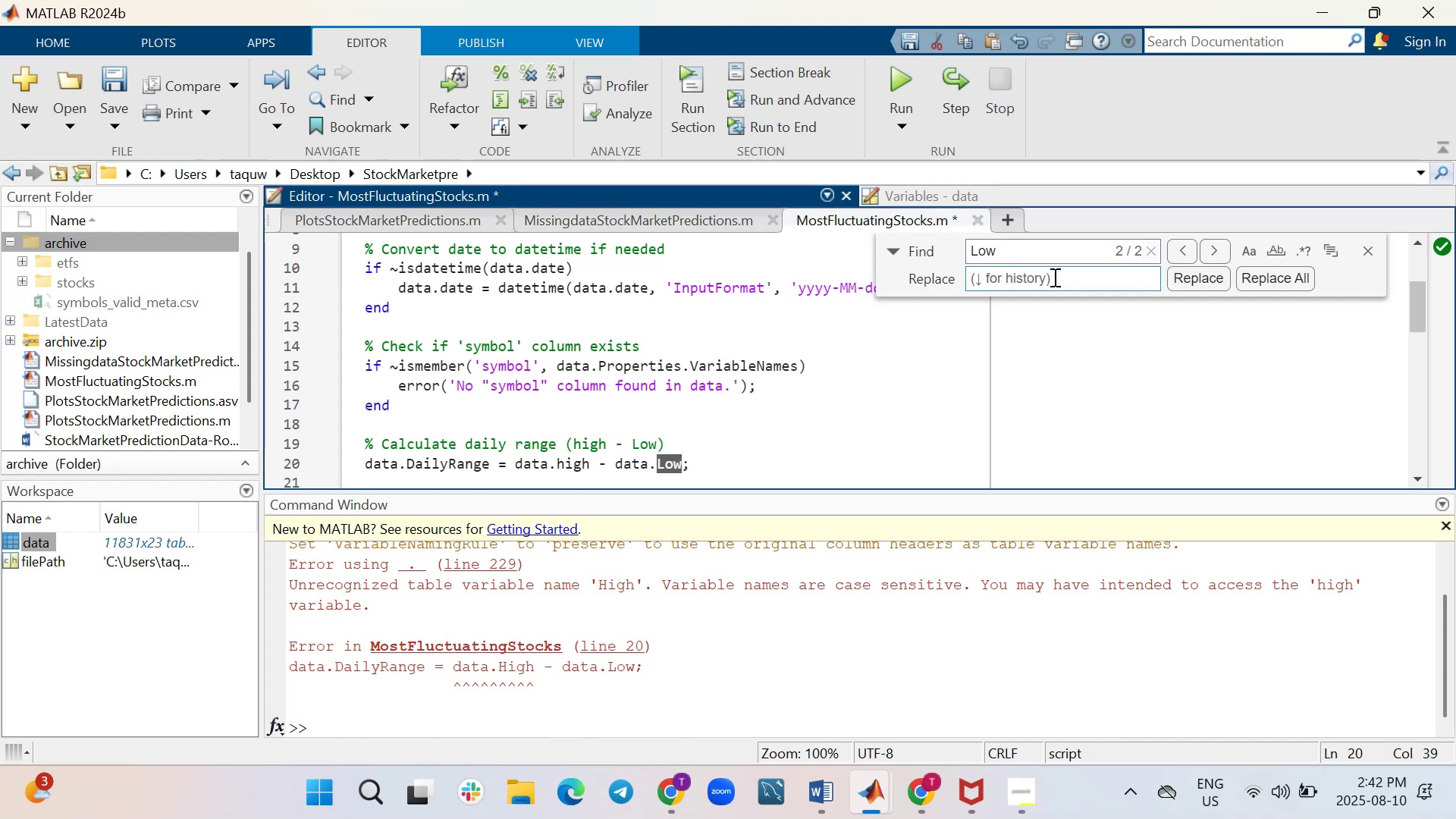 
type(low)
 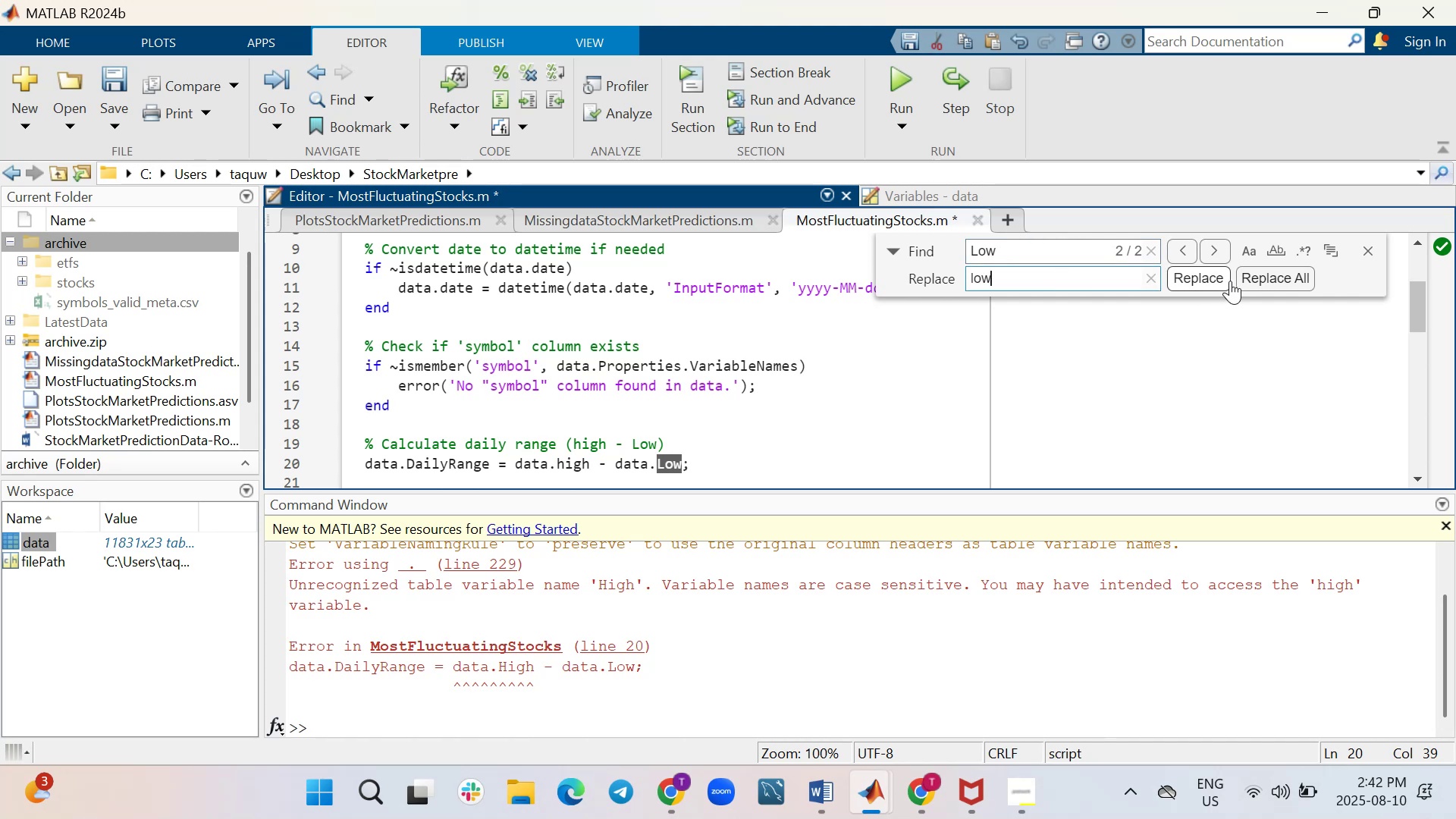 
left_click([1247, 276])
 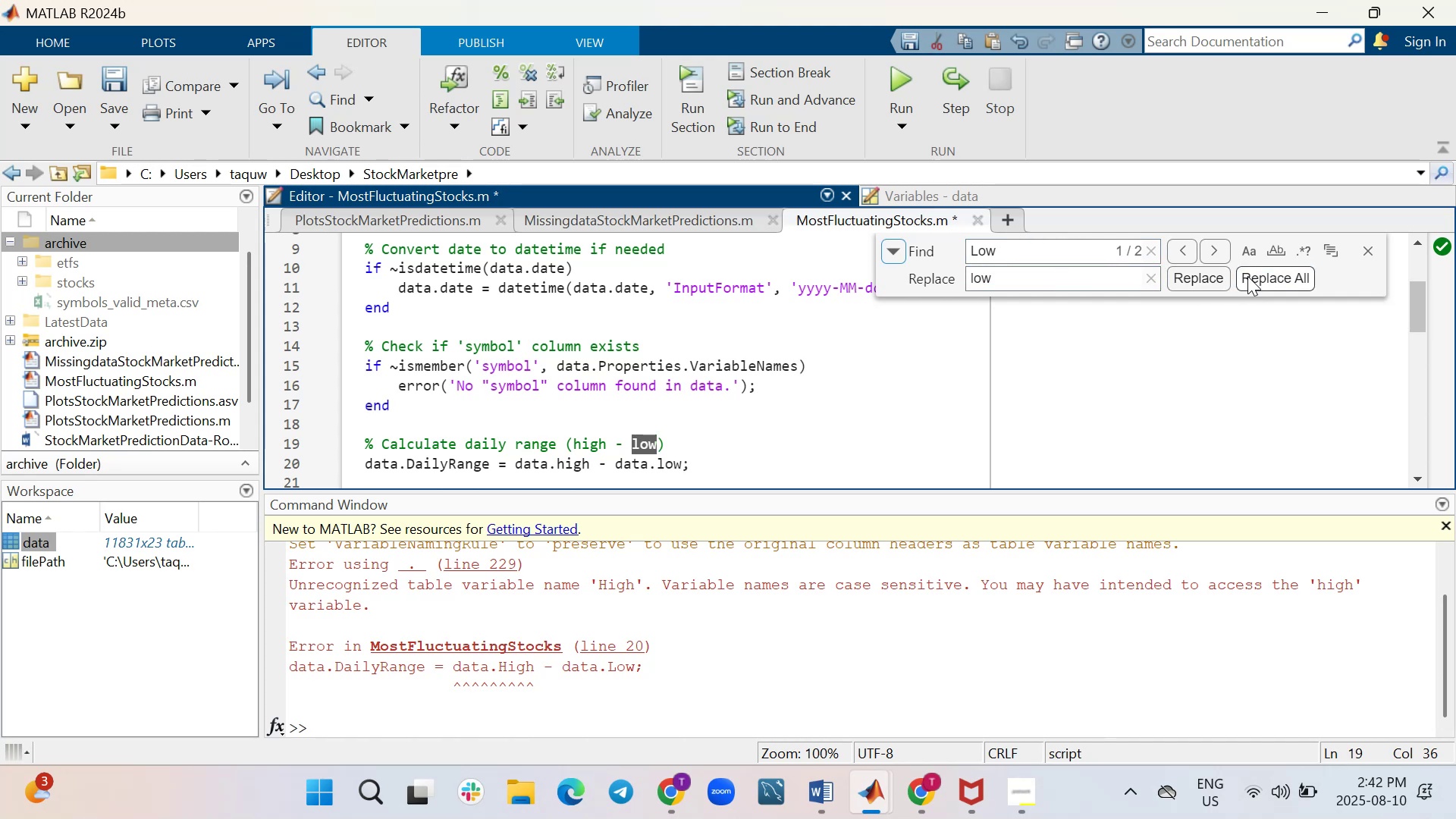 
left_click([1247, 276])
 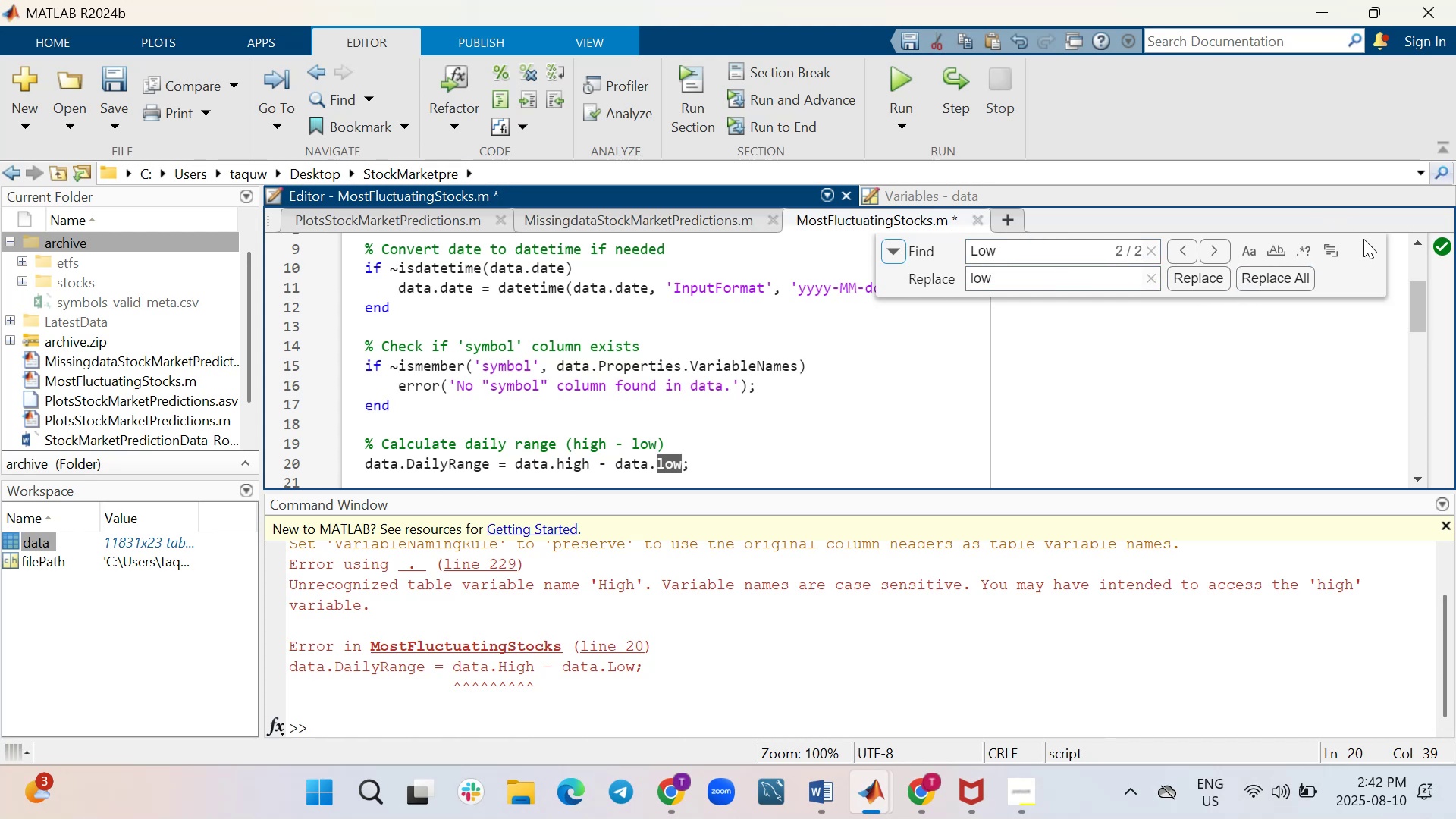 
left_click([1370, 248])
 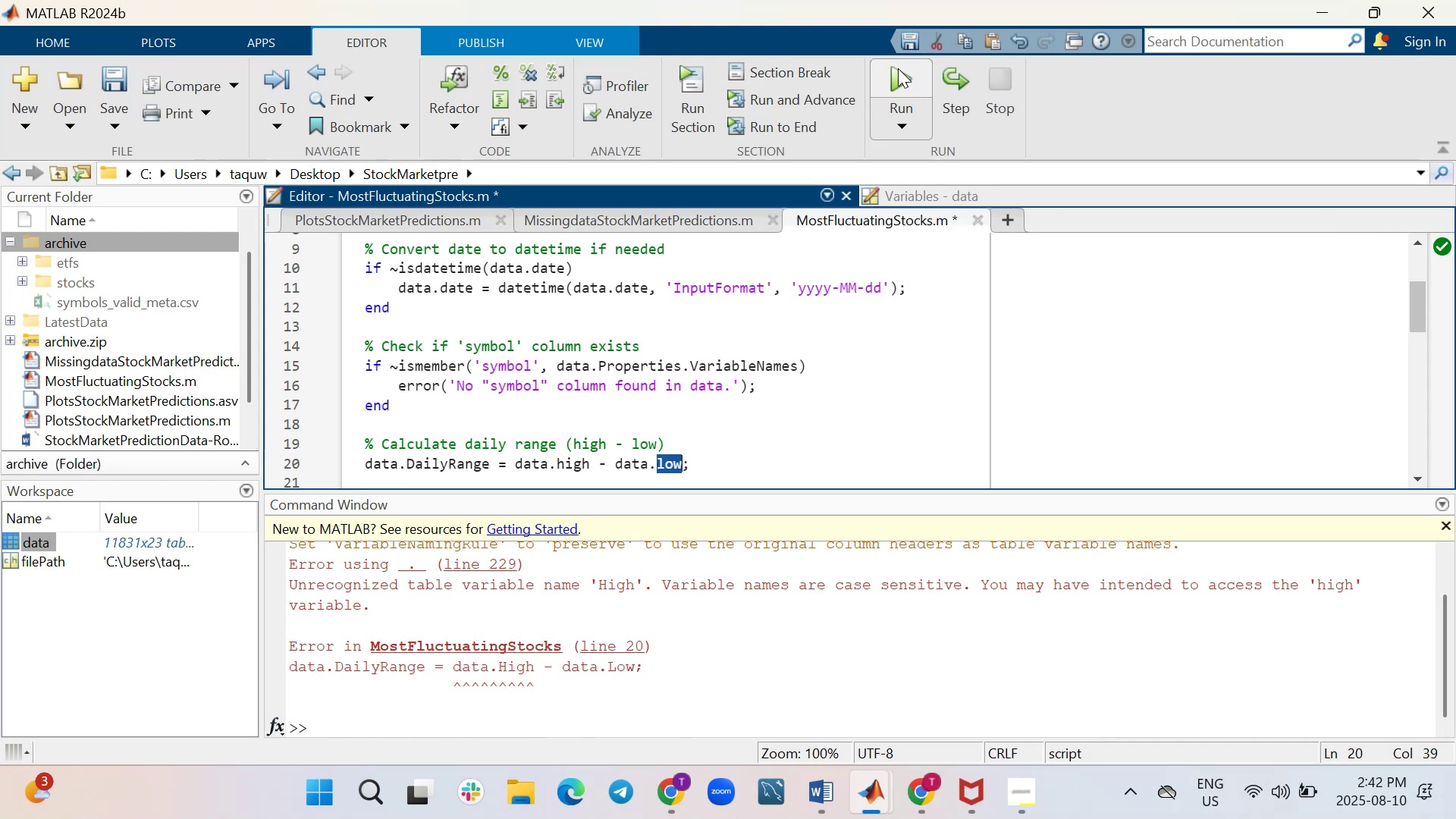 
left_click([901, 71])
 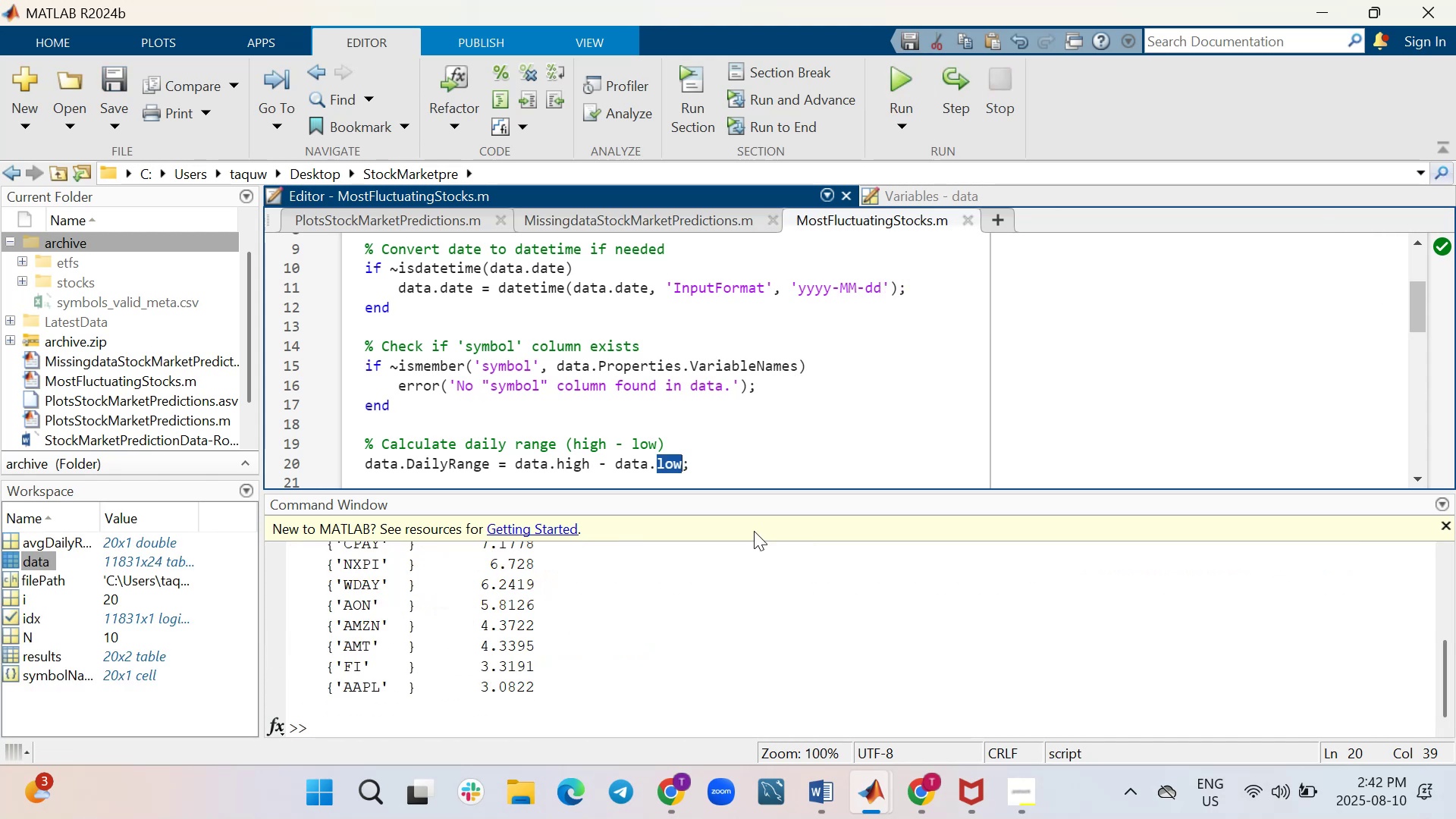 
left_click_drag(start_coordinate=[770, 492], to_coordinate=[767, 364])
 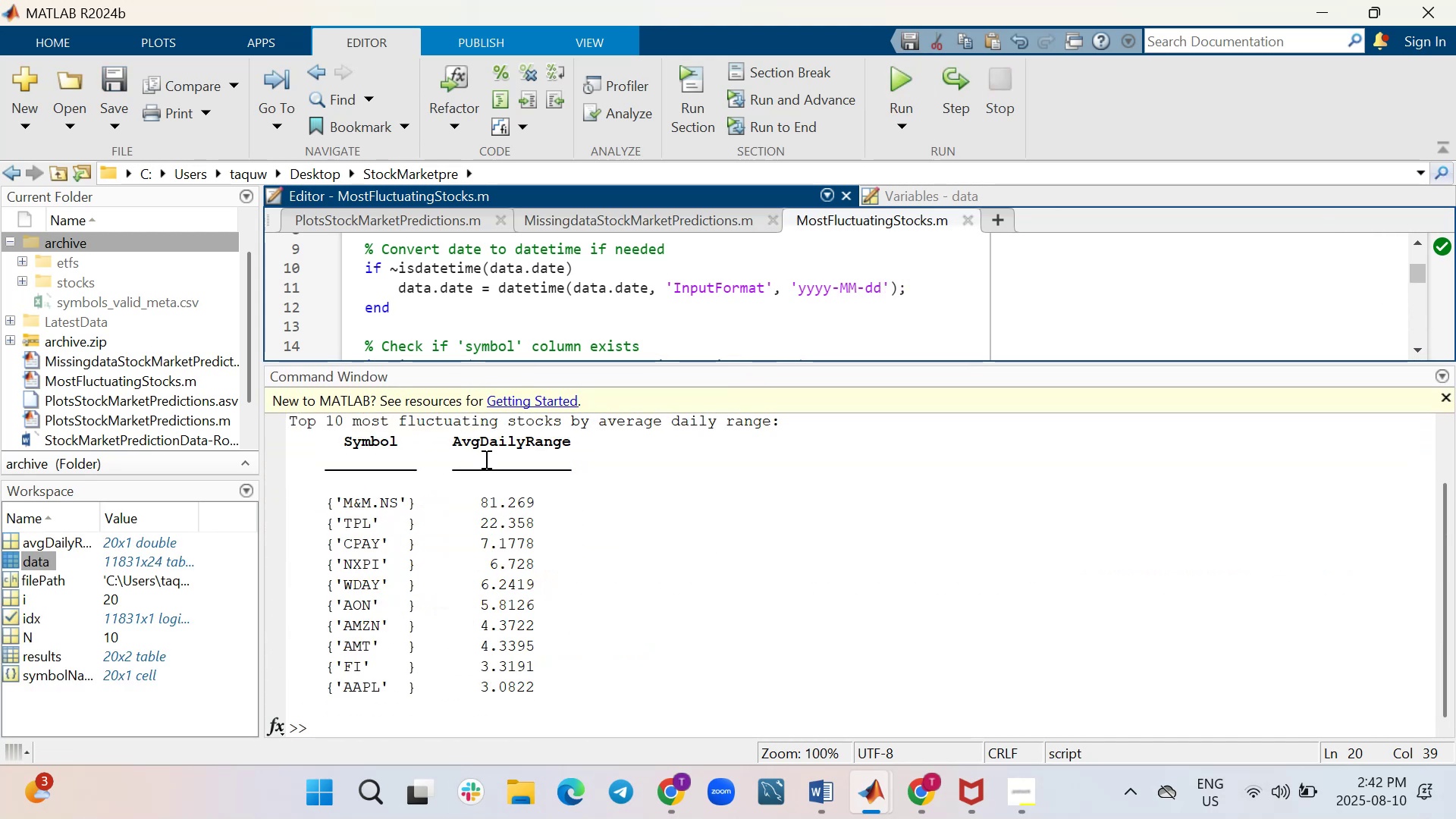 
wait(8.24)
 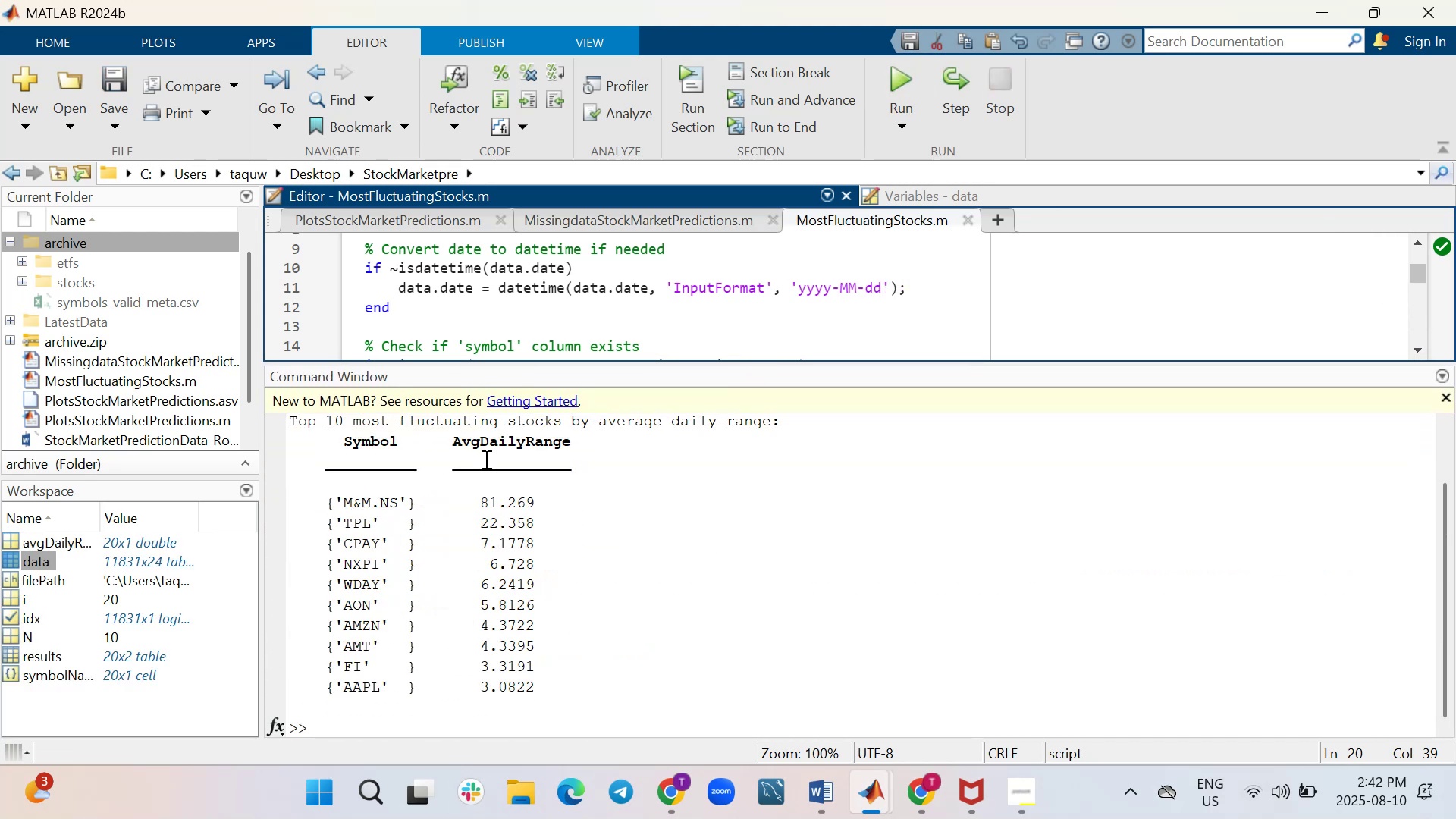 
scroll: coordinate [621, 508], scroll_direction: up, amount: 1.0
 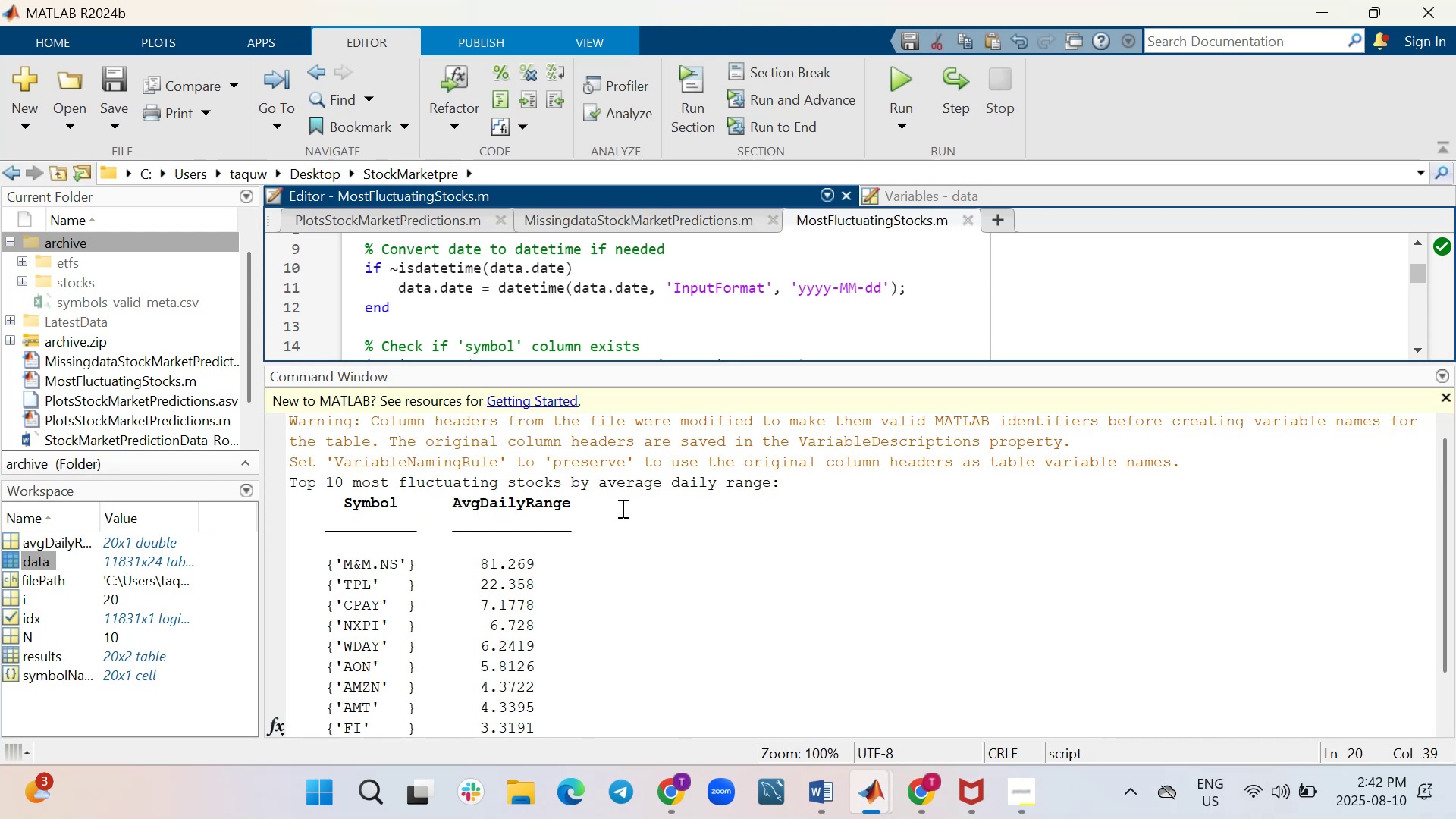 
scroll: coordinate [621, 508], scroll_direction: down, amount: 1.0
 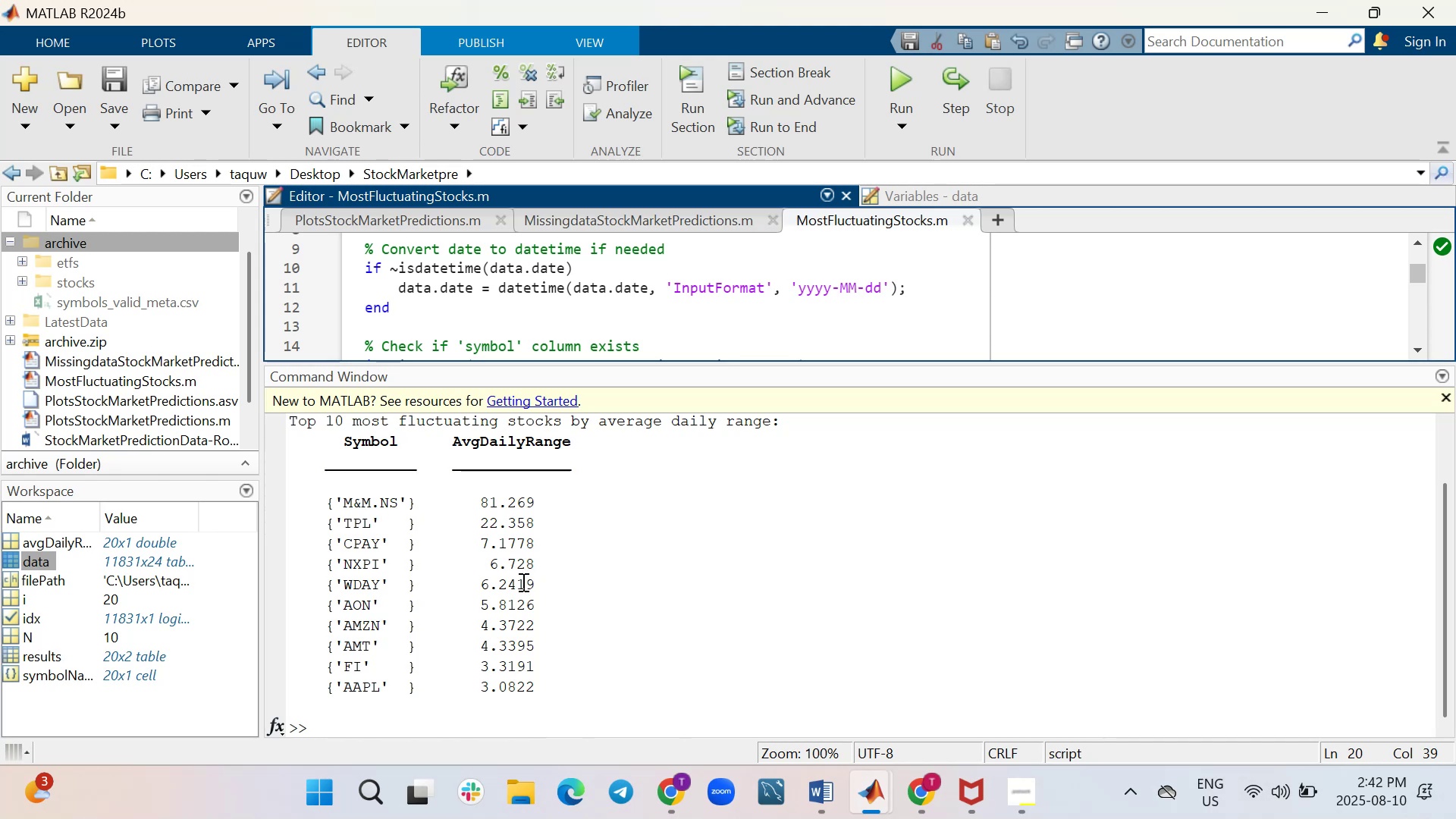 
wait(20.32)
 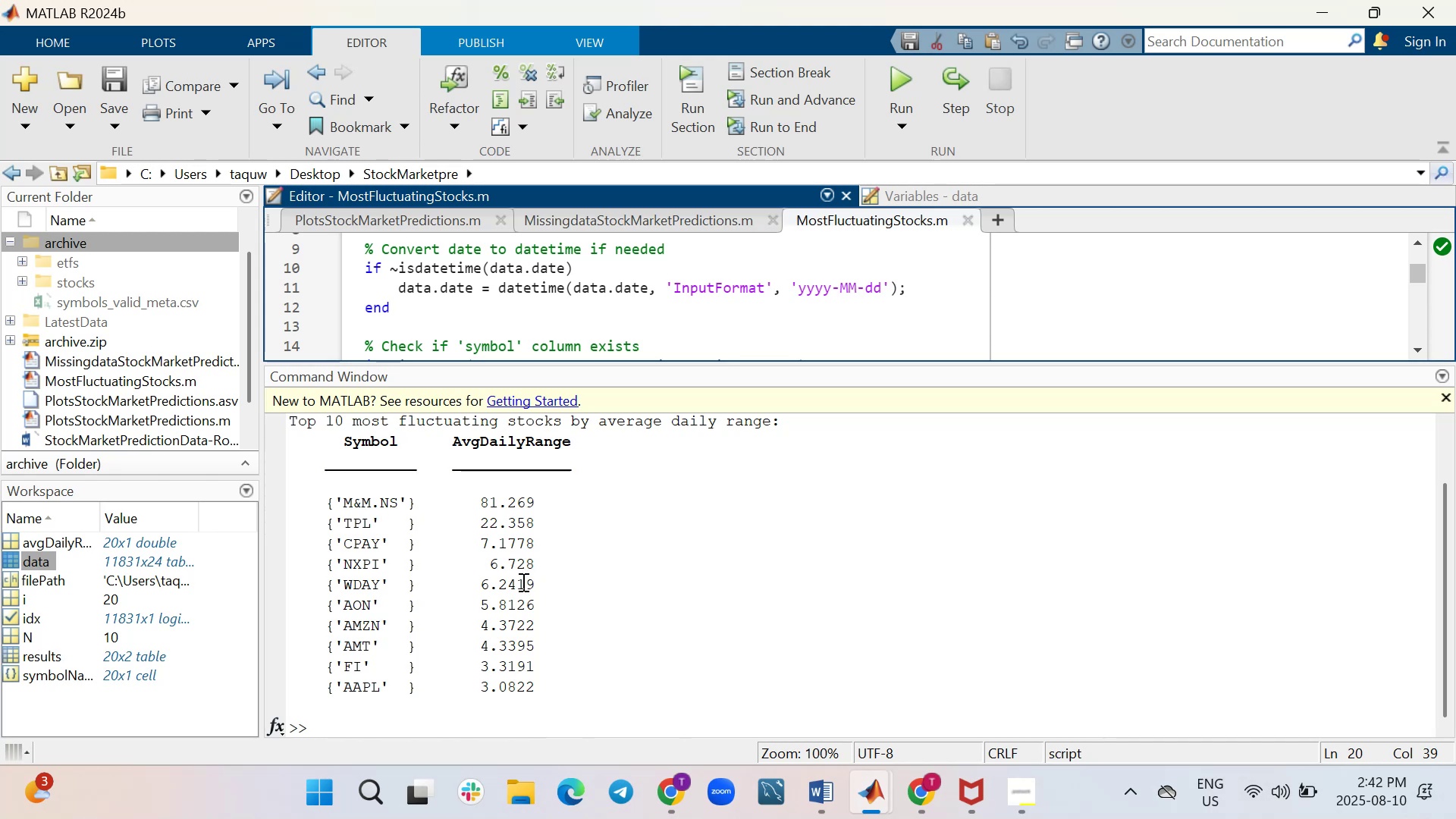 
scroll: coordinate [858, 537], scroll_direction: up, amount: 1.0
 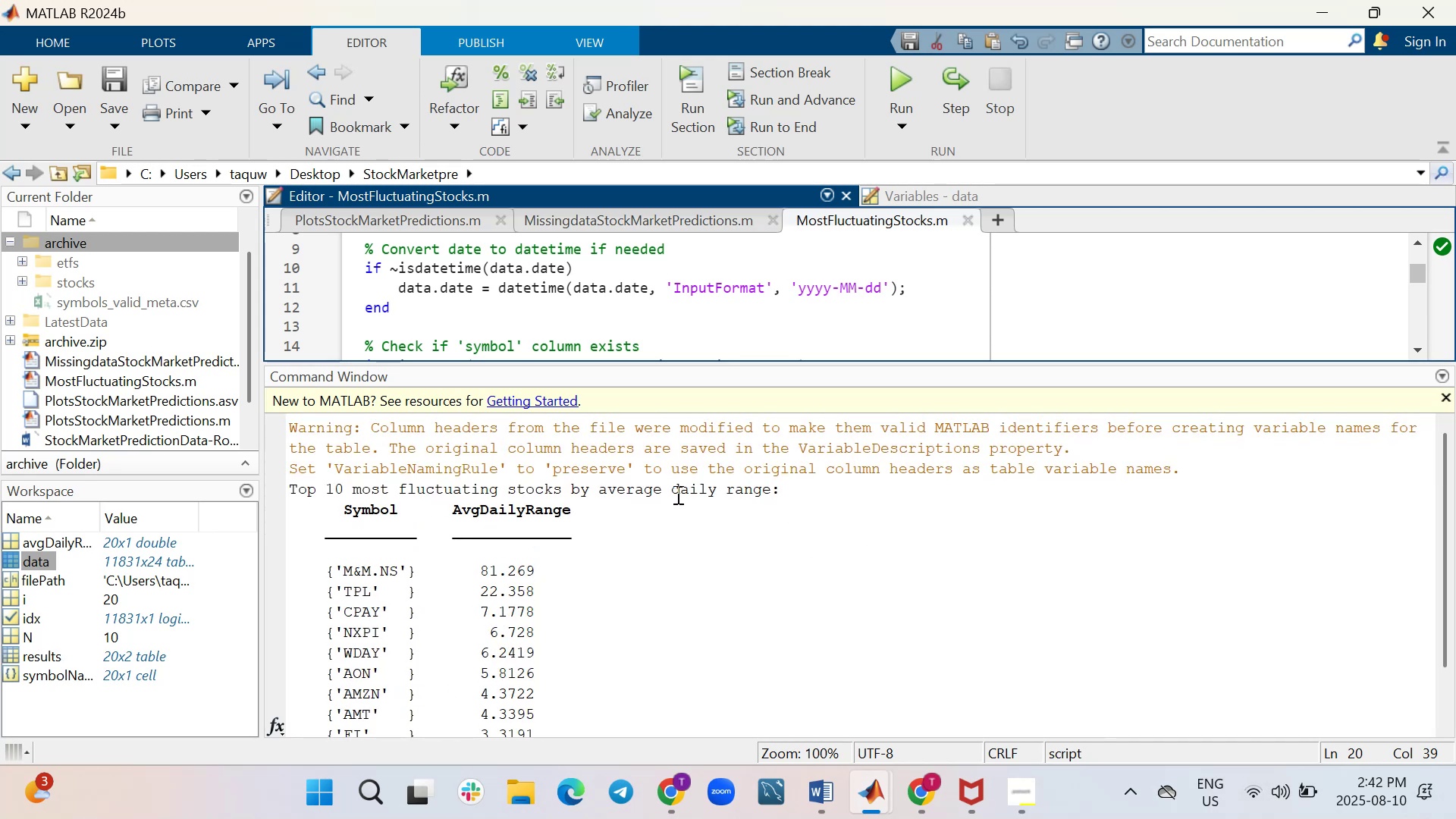 
left_click_drag(start_coordinate=[727, 364], to_coordinate=[732, 633])
 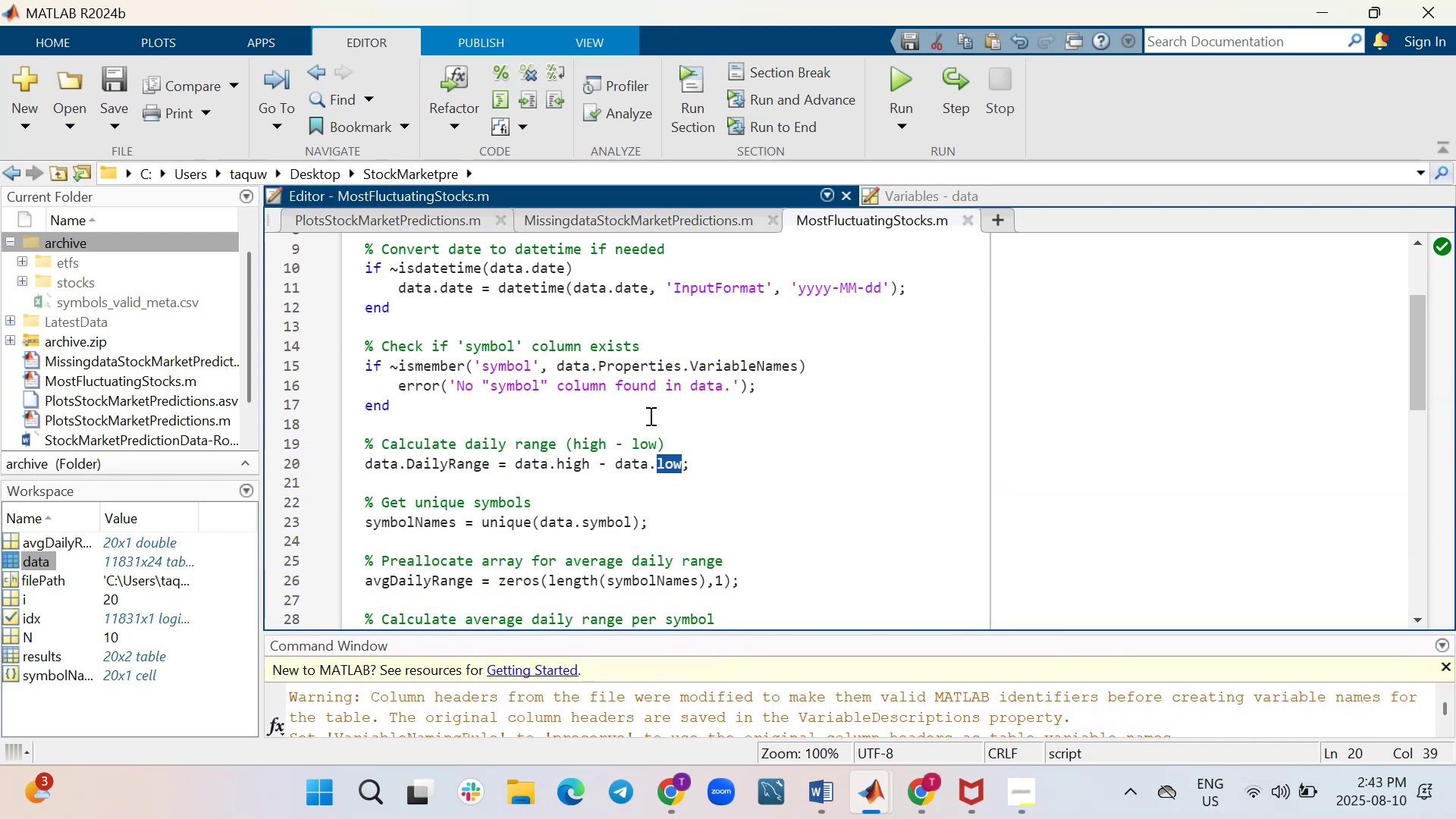 
left_click([805, 468])
 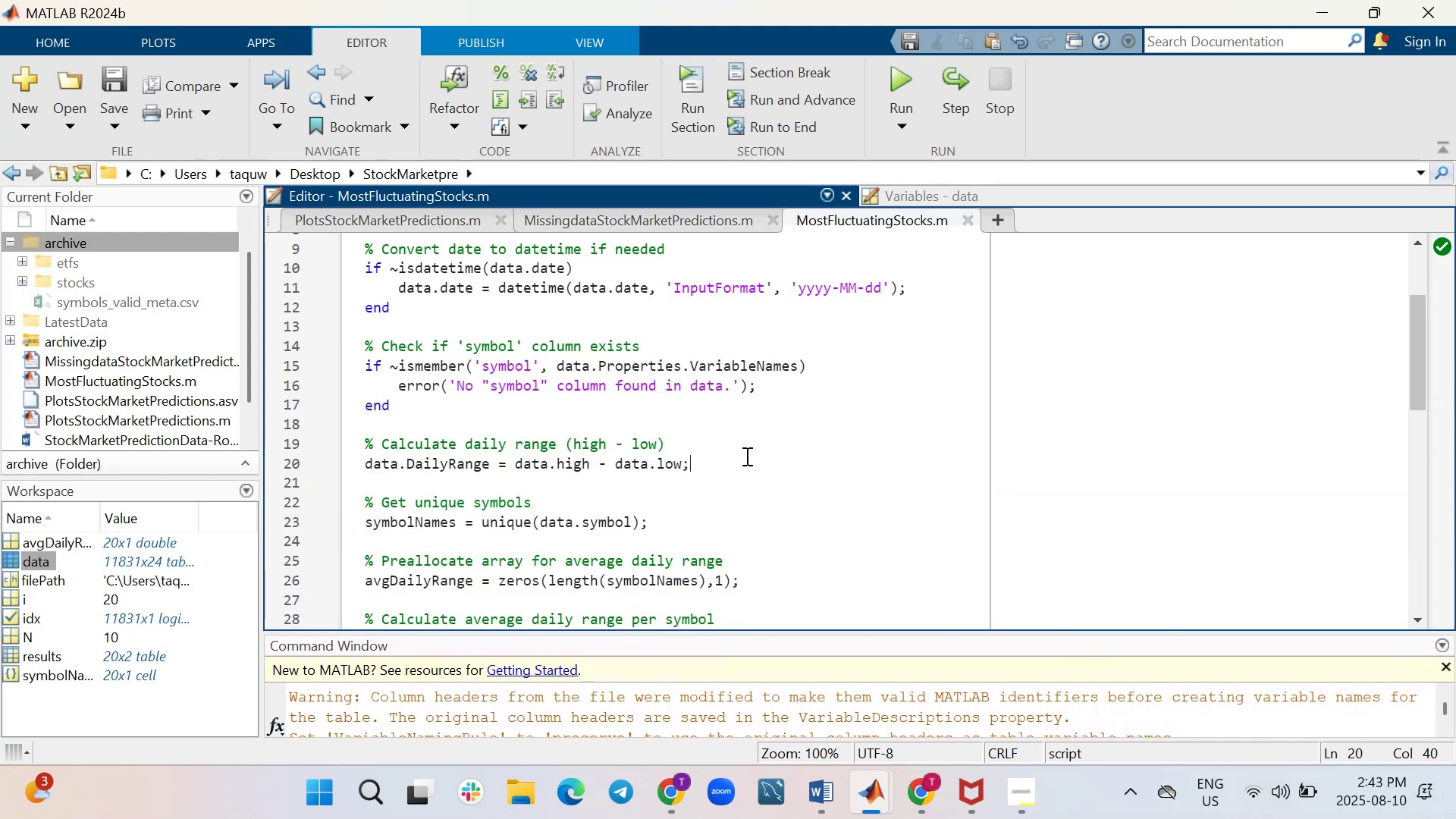 
scroll: coordinate [745, 456], scroll_direction: down, amount: 3.0
 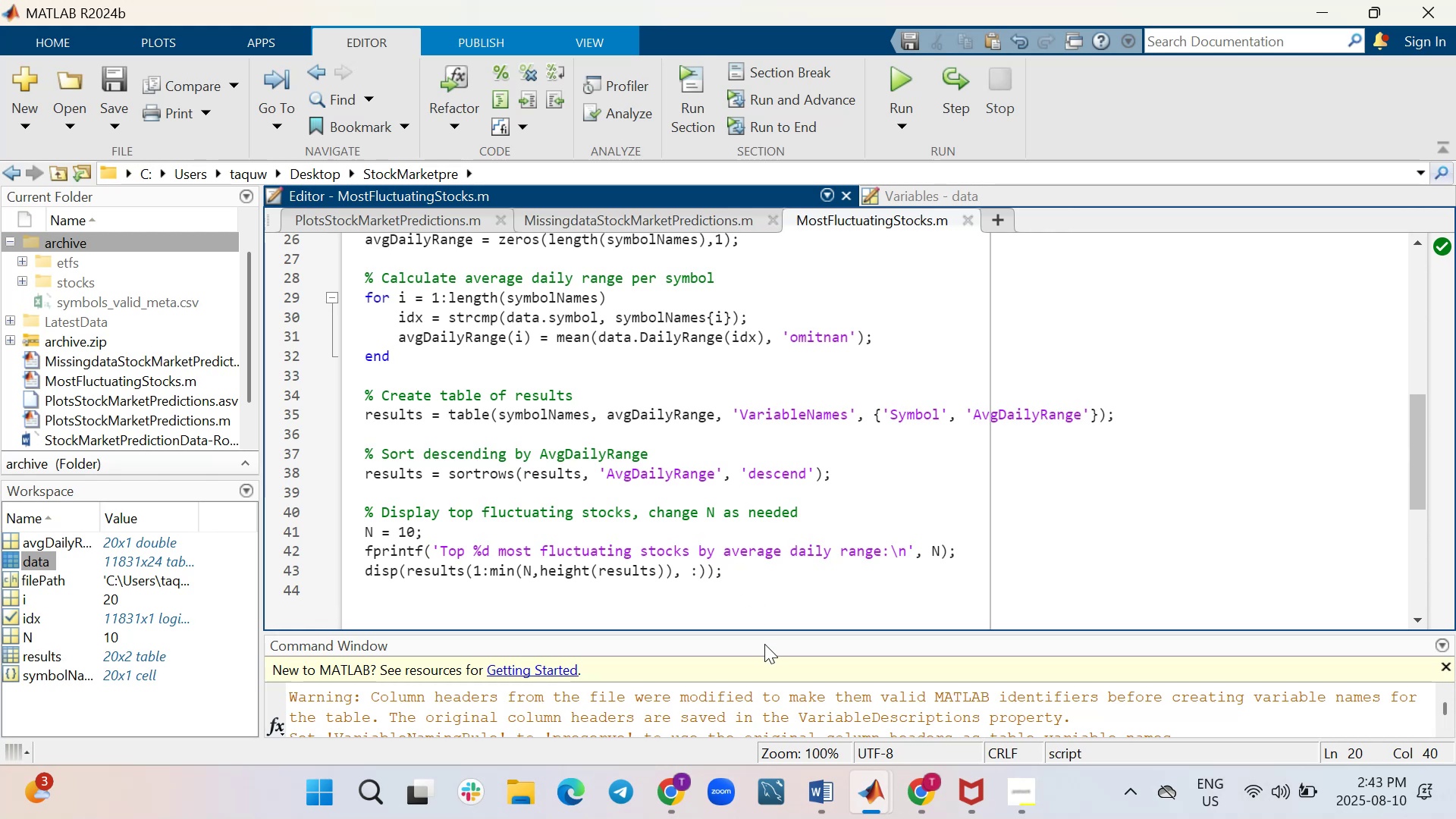 
left_click_drag(start_coordinate=[766, 632], to_coordinate=[751, 271])
 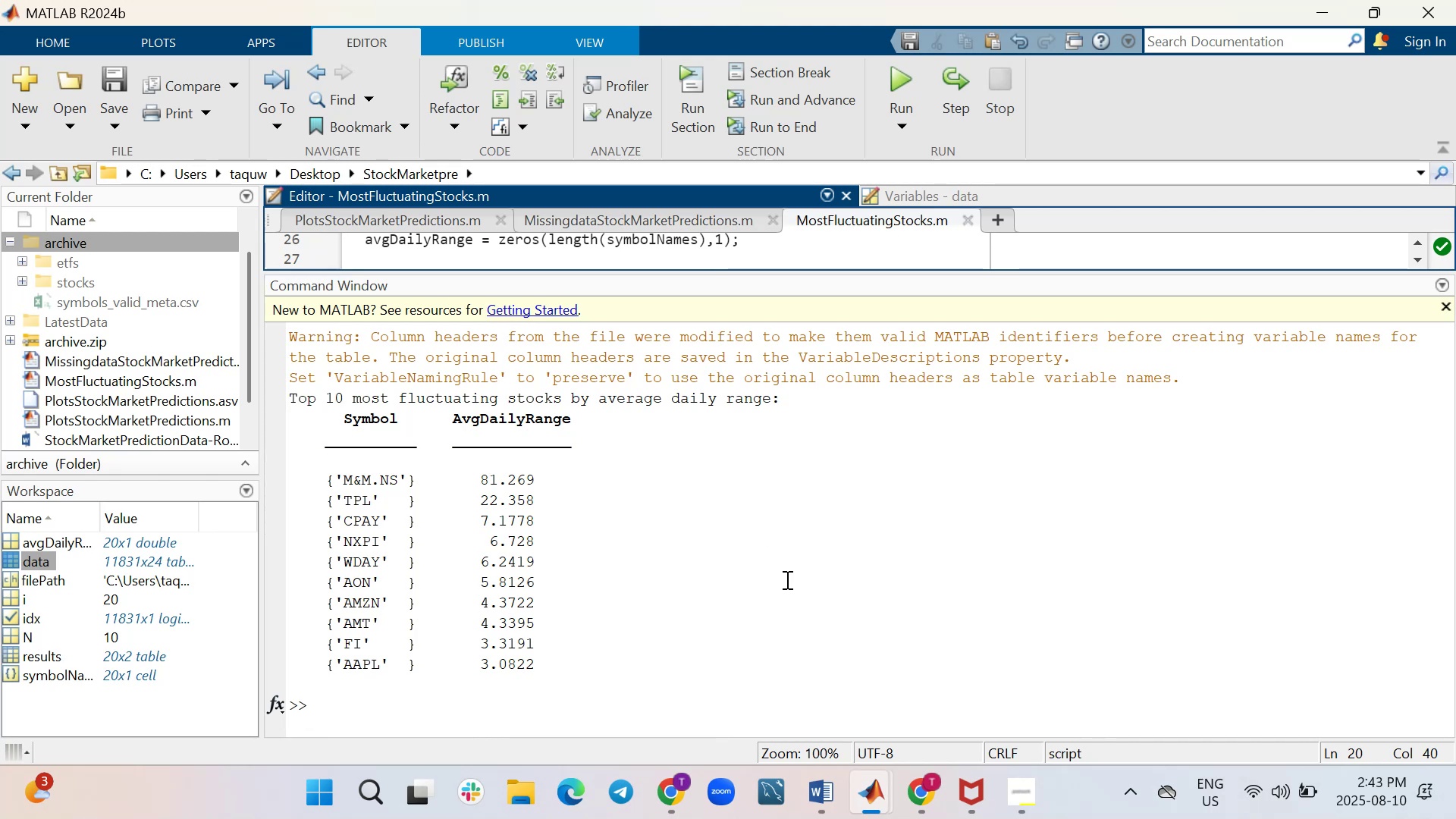 
wait(33.15)
 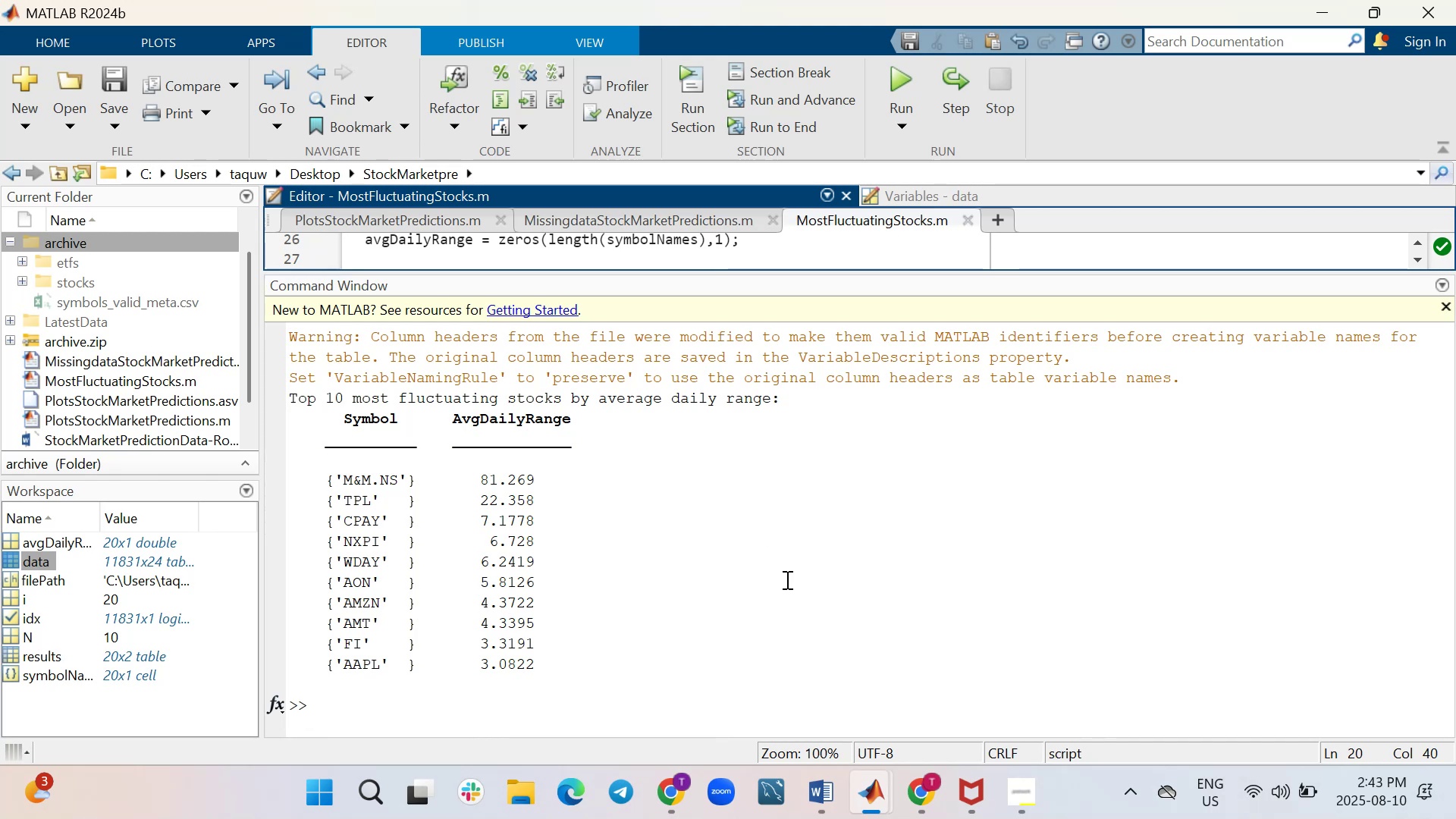 
scroll: coordinate [1106, 305], scroll_direction: up, amount: 45.0
 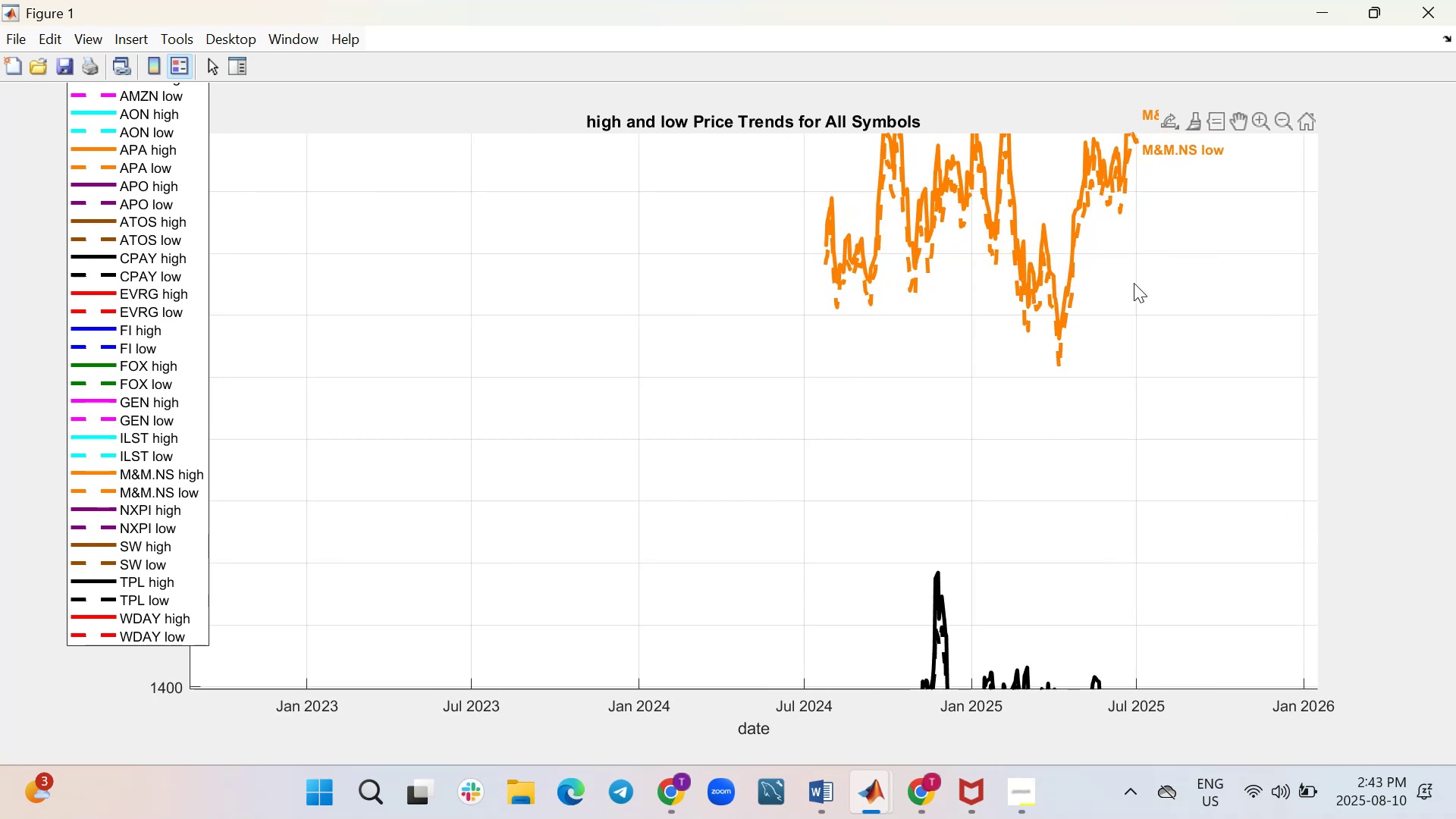 
left_click_drag(start_coordinate=[1136, 271], to_coordinate=[779, 479])
 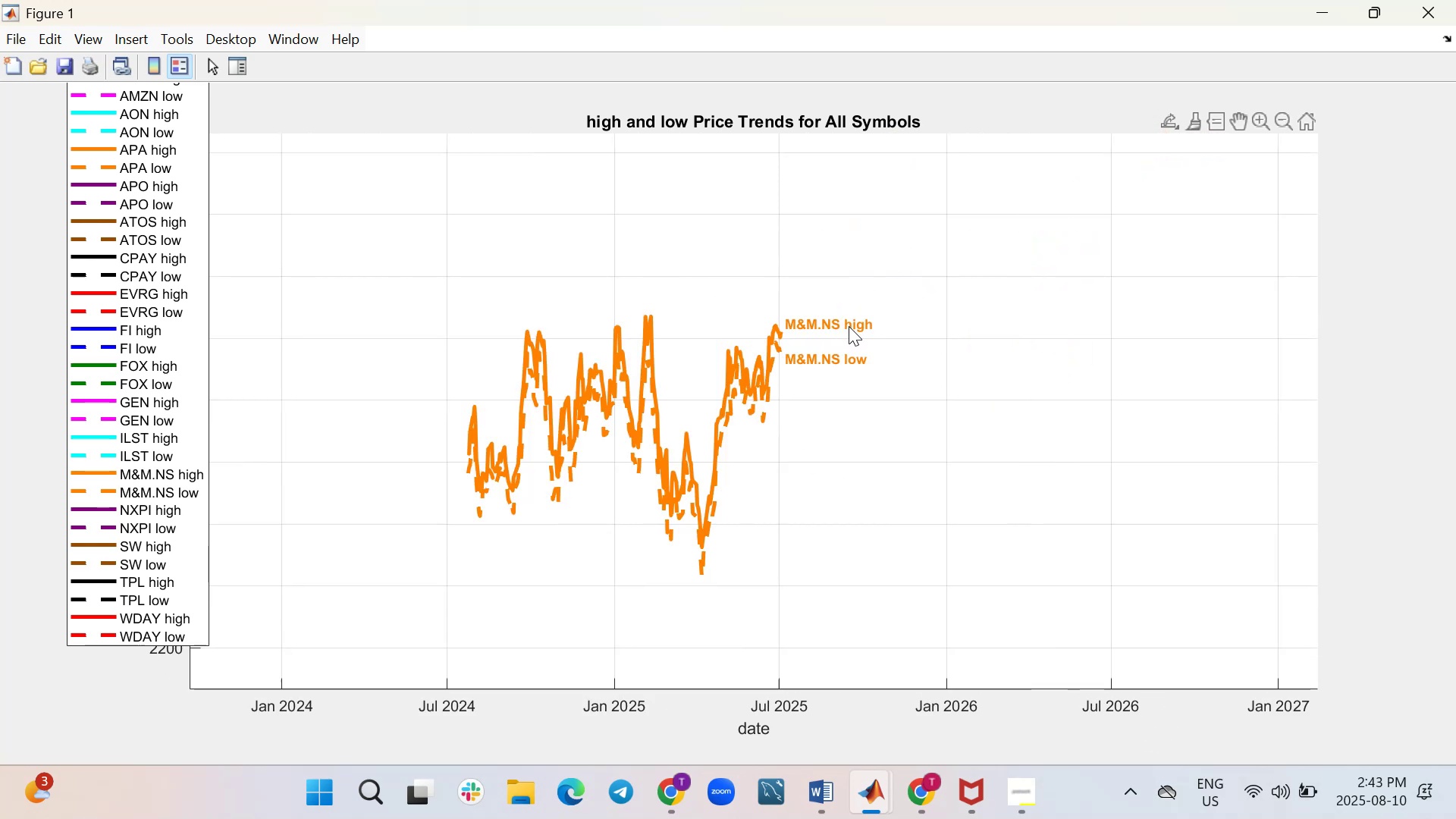 
wait(8.39)
 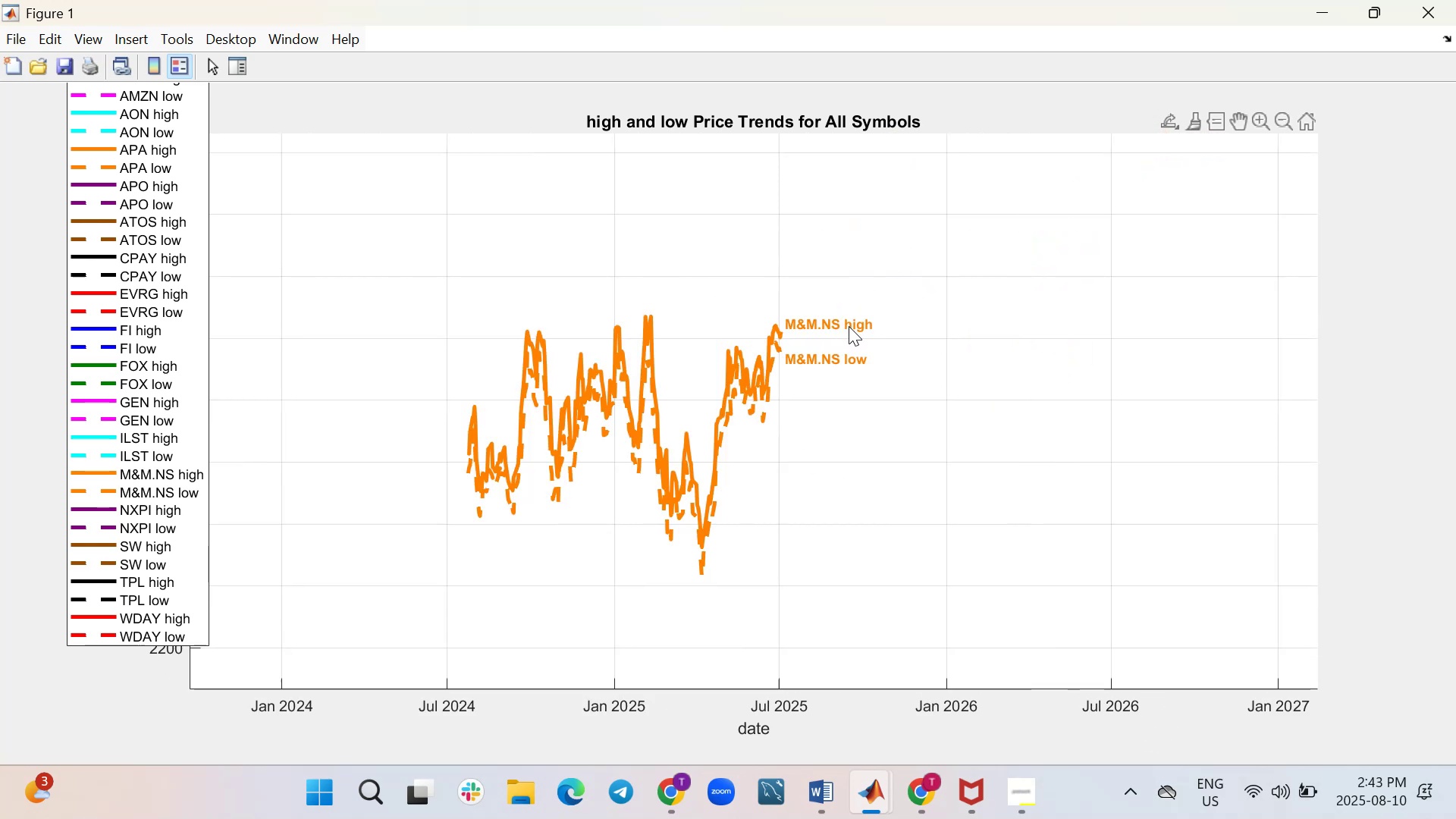 
left_click([724, 664])
 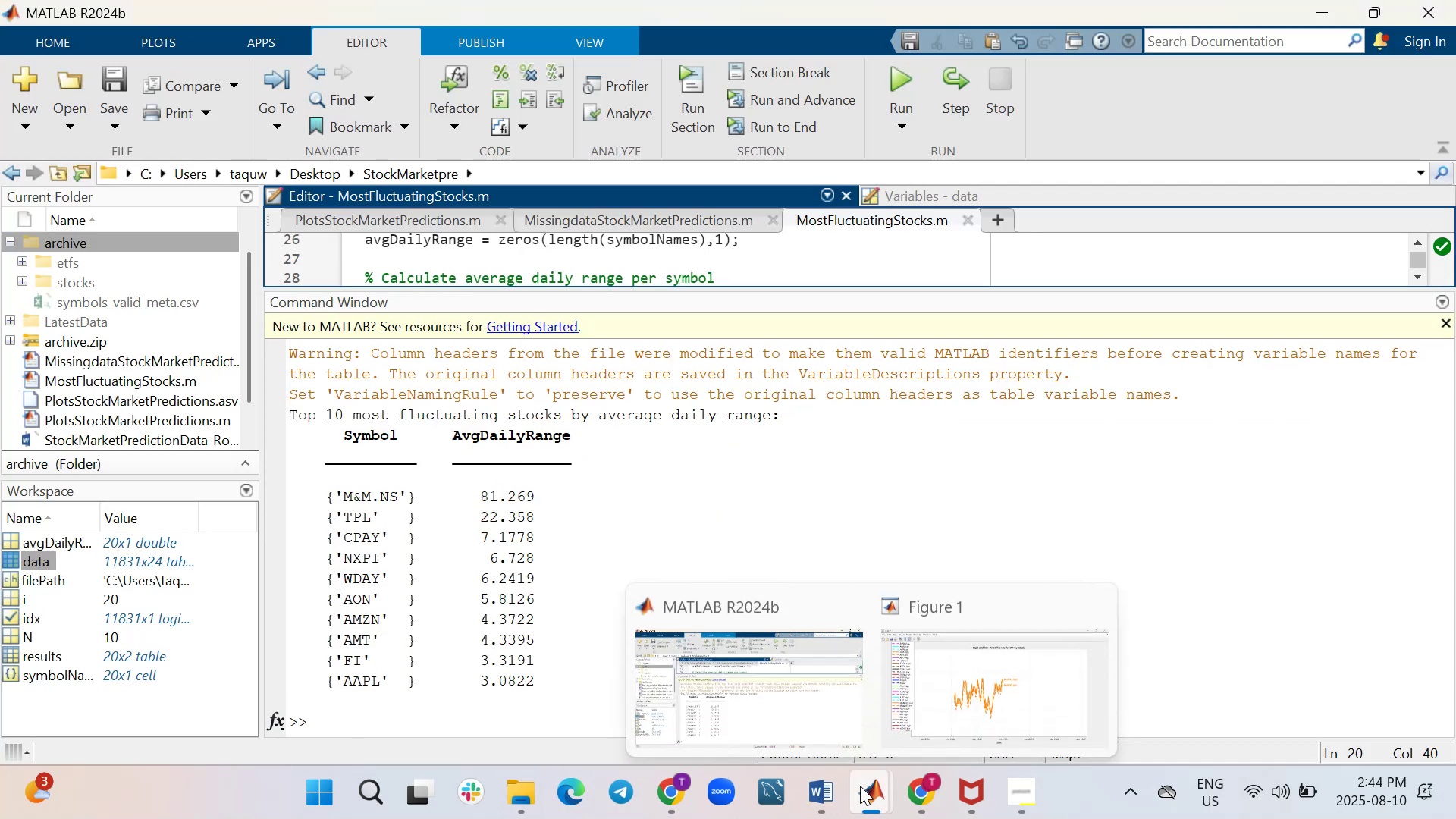 
wait(6.97)
 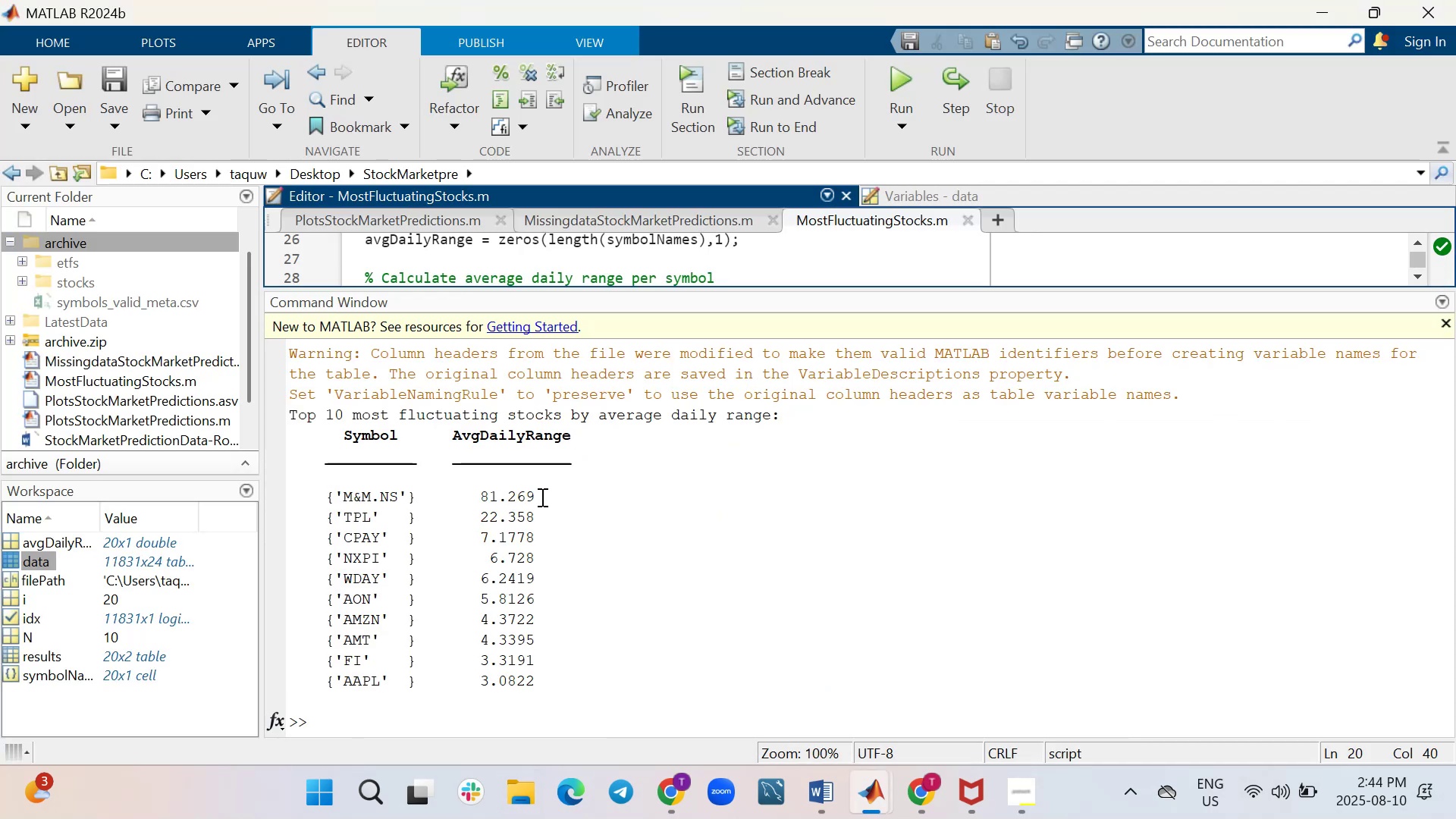 
left_click_drag(start_coordinate=[533, 622], to_coordinate=[717, 347])
 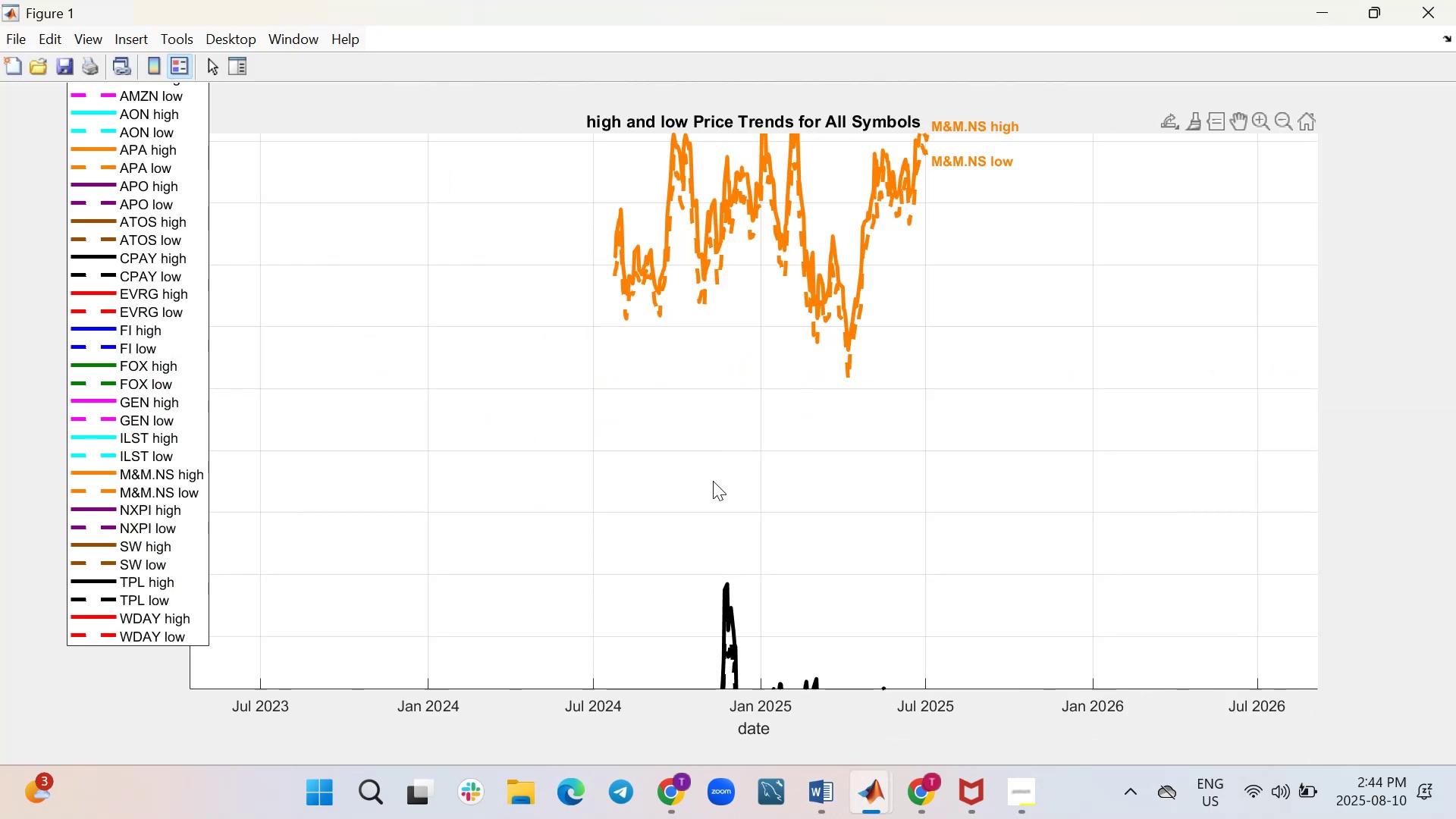 
left_click_drag(start_coordinate=[701, 604], to_coordinate=[674, 333])
 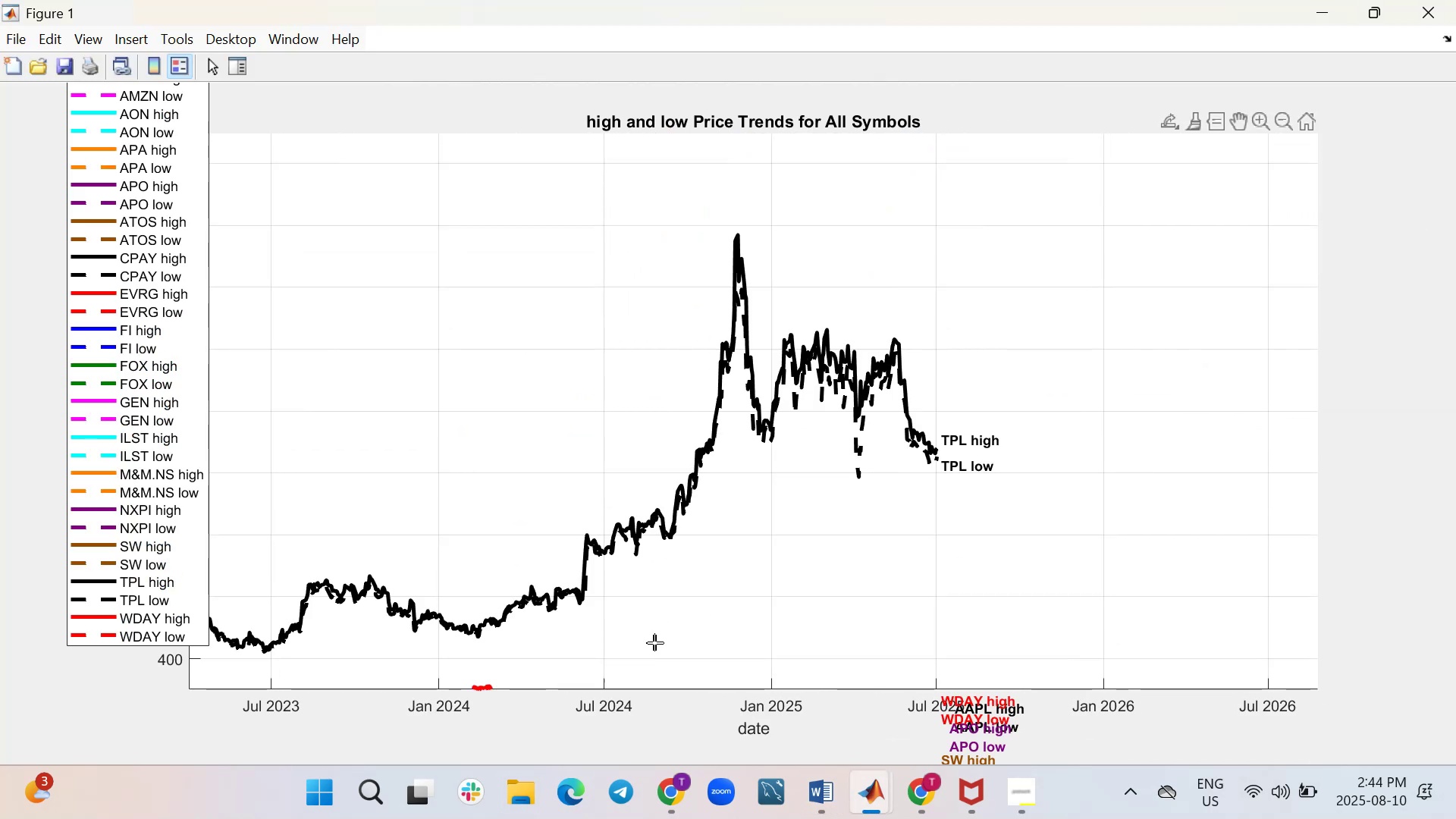 
left_click_drag(start_coordinate=[717, 586], to_coordinate=[846, 495])
 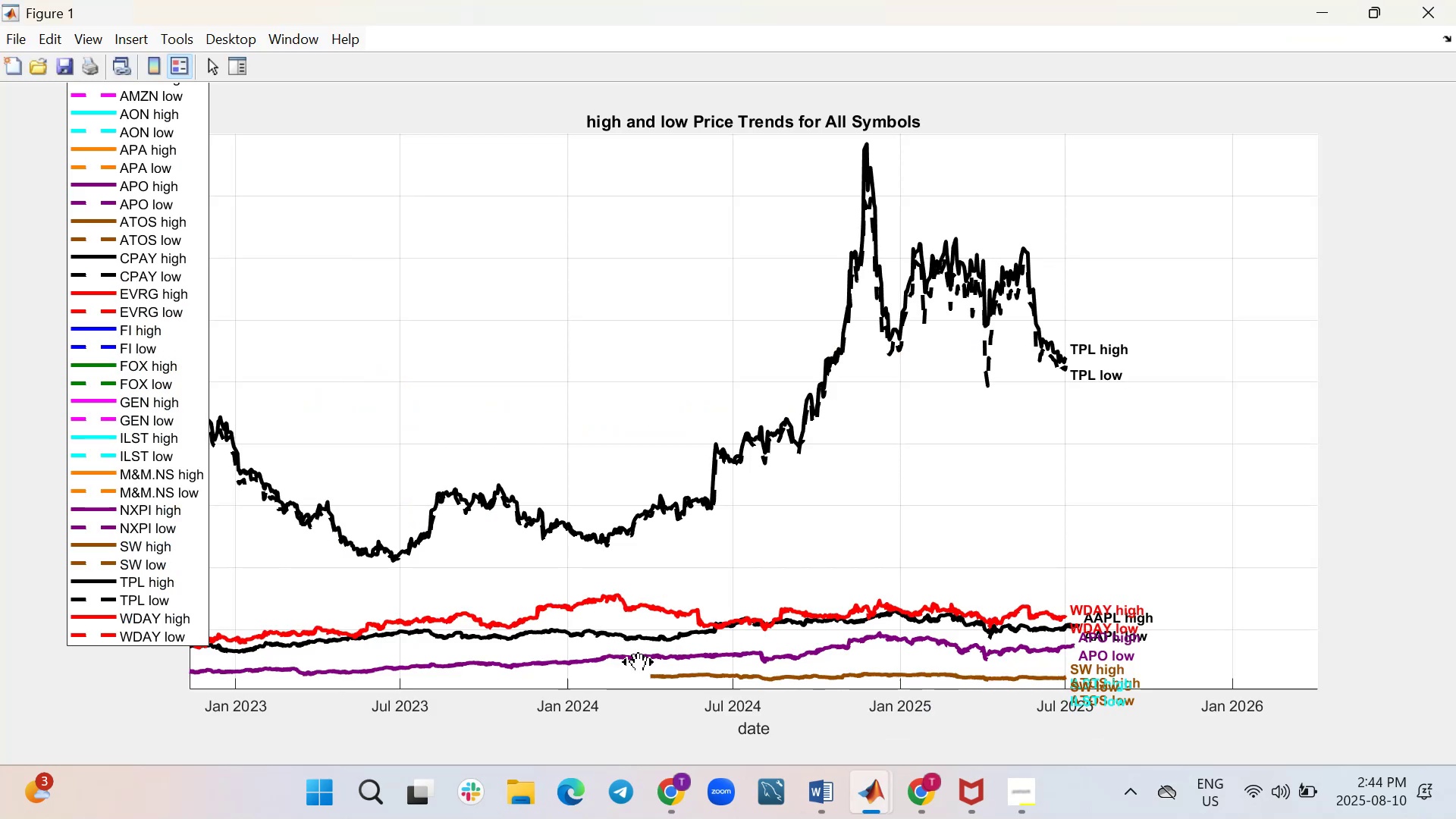 
wait(16.82)
 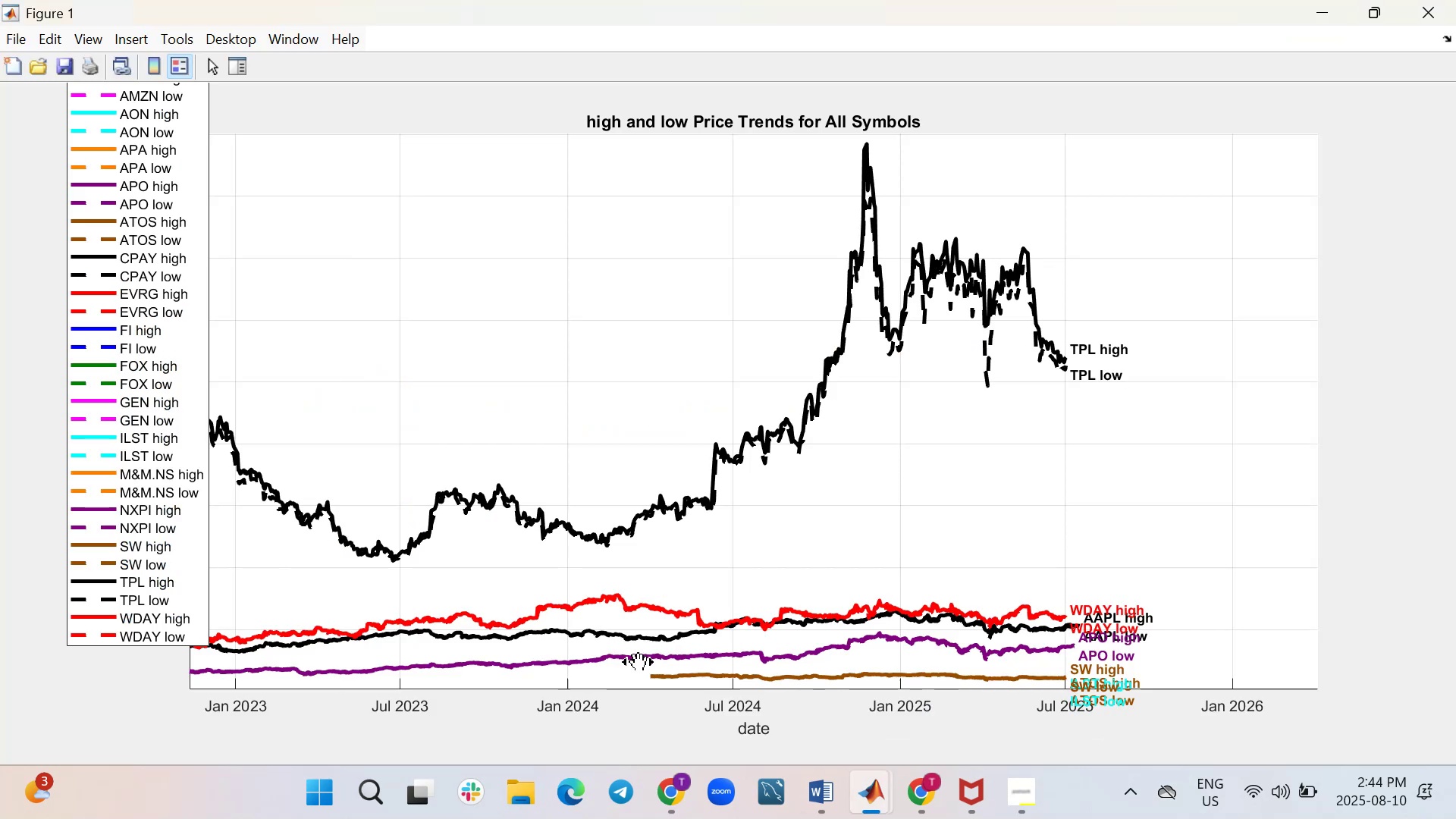 
mouse_move([1006, 645])
 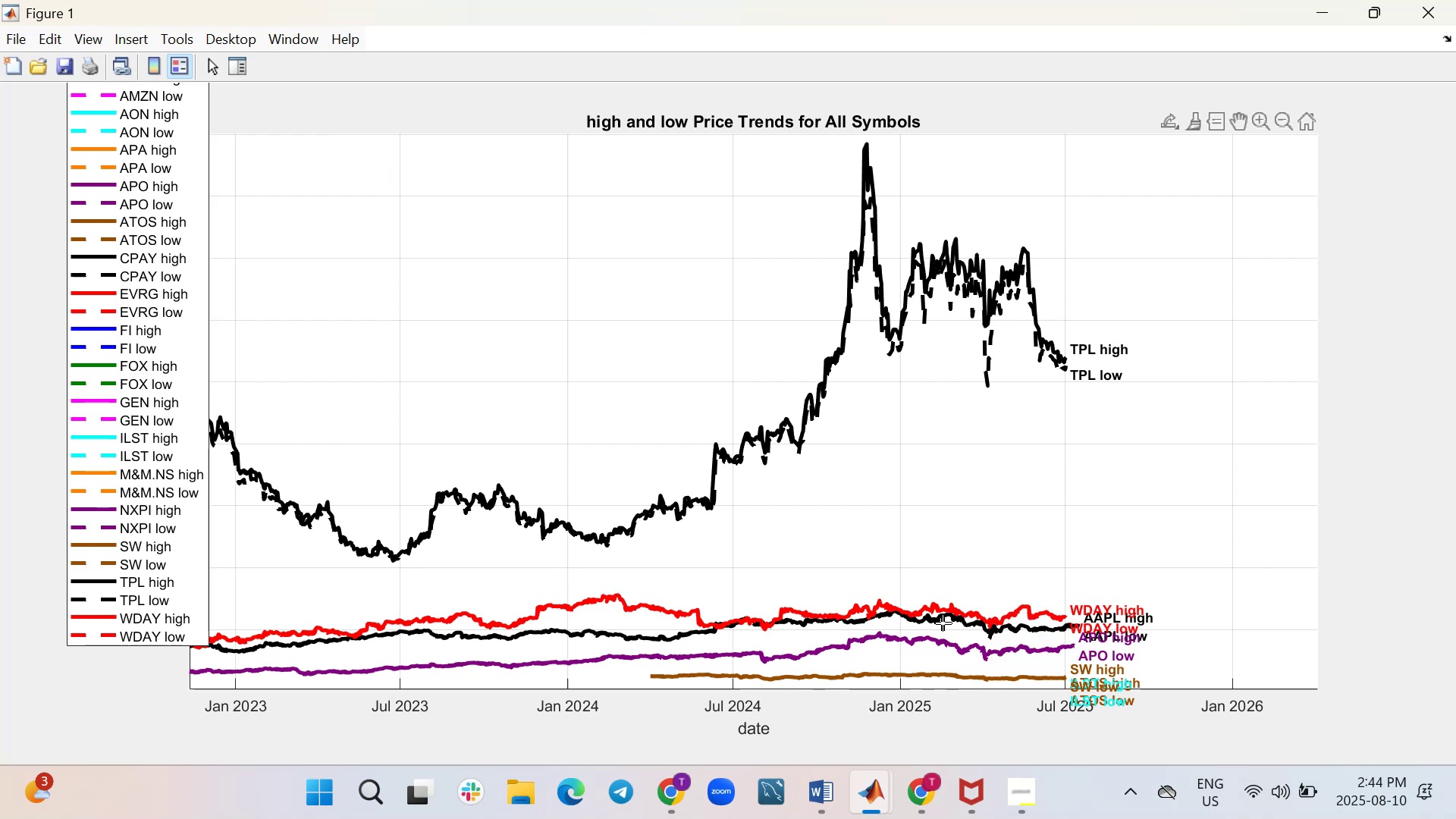 
wait(7.74)
 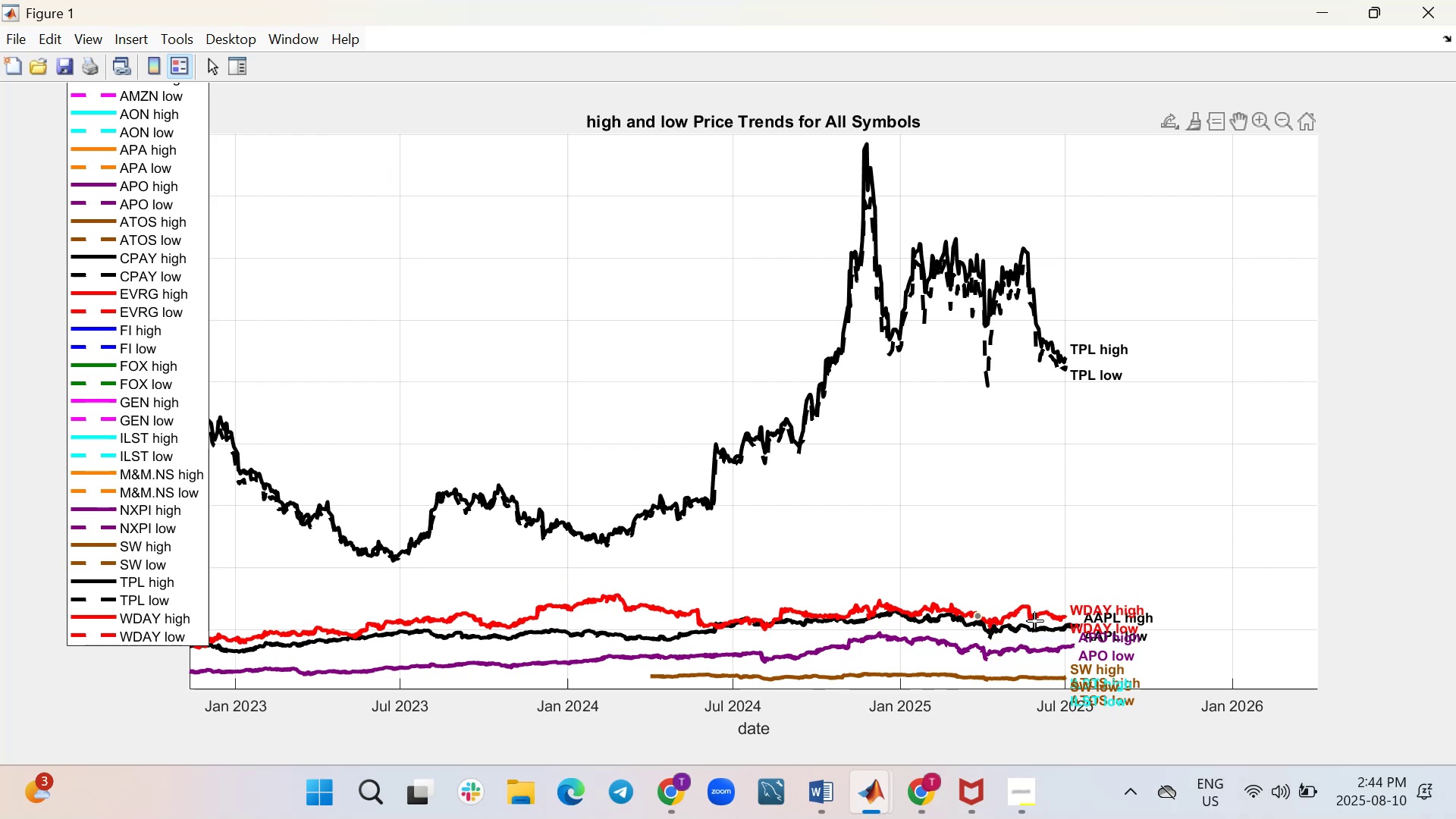 
left_click_drag(start_coordinate=[777, 275], to_coordinate=[765, 552])
 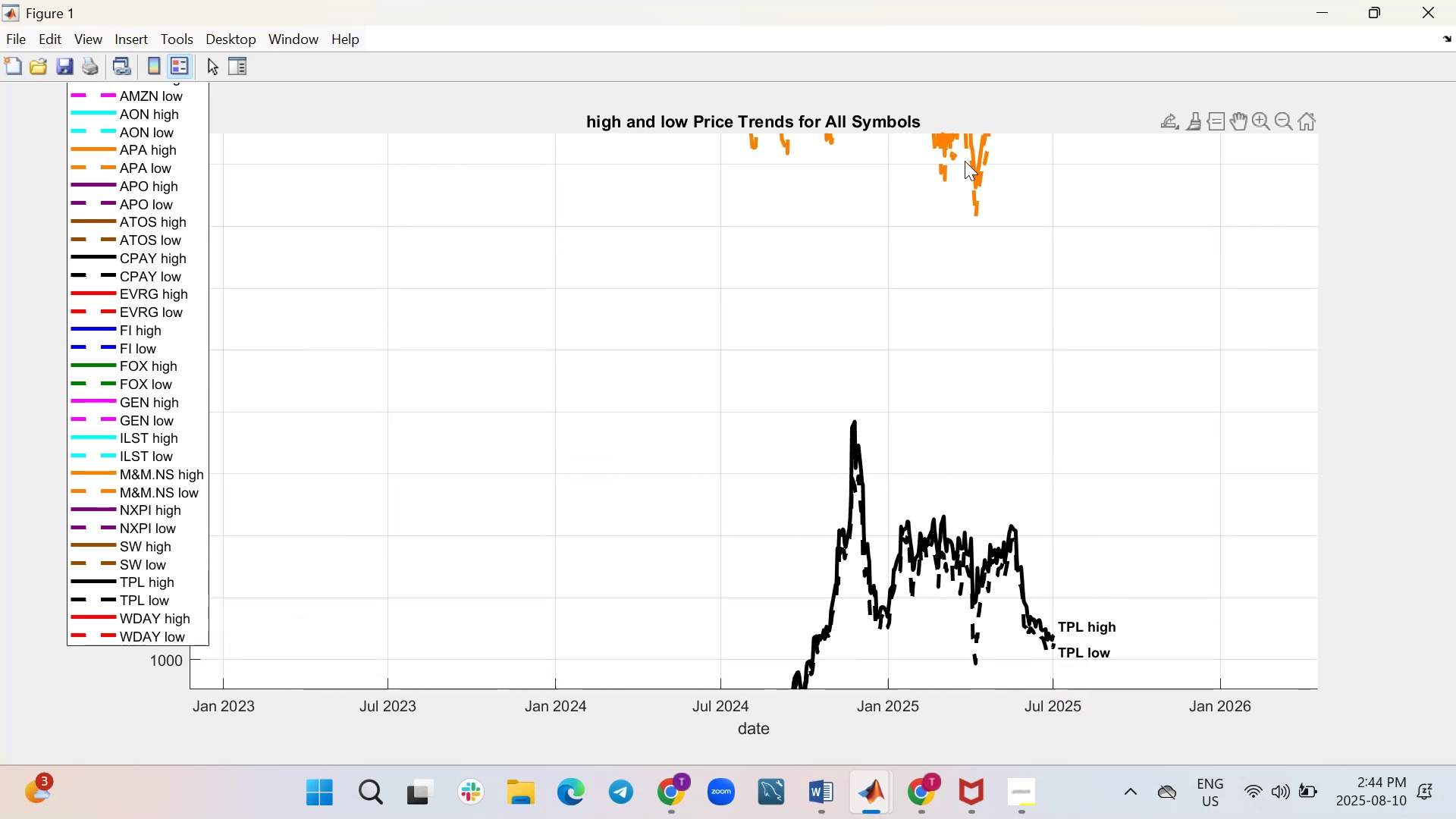 
left_click_drag(start_coordinate=[695, 548], to_coordinate=[713, 318])
 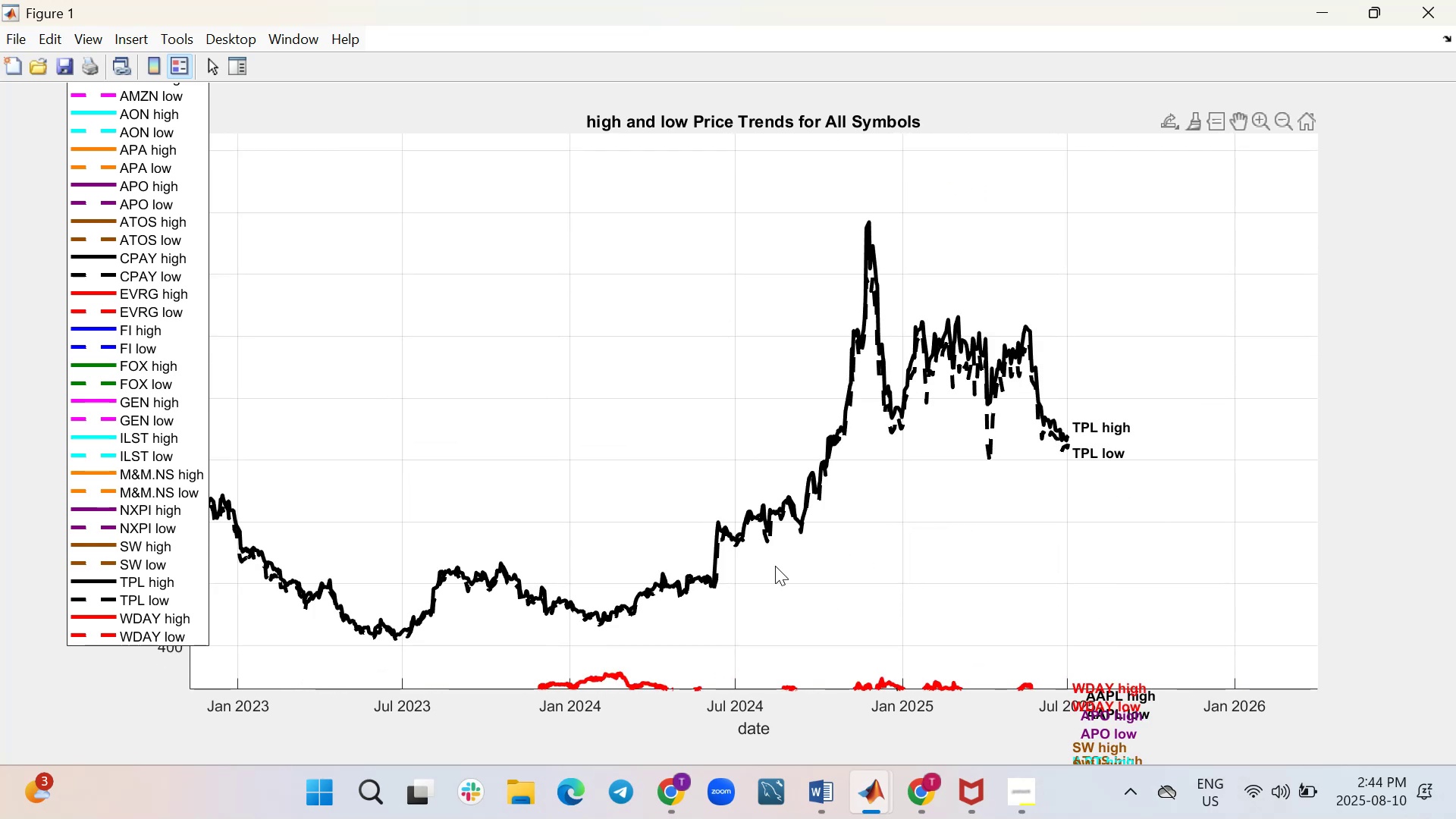 
left_click_drag(start_coordinate=[833, 659], to_coordinate=[846, 532])
 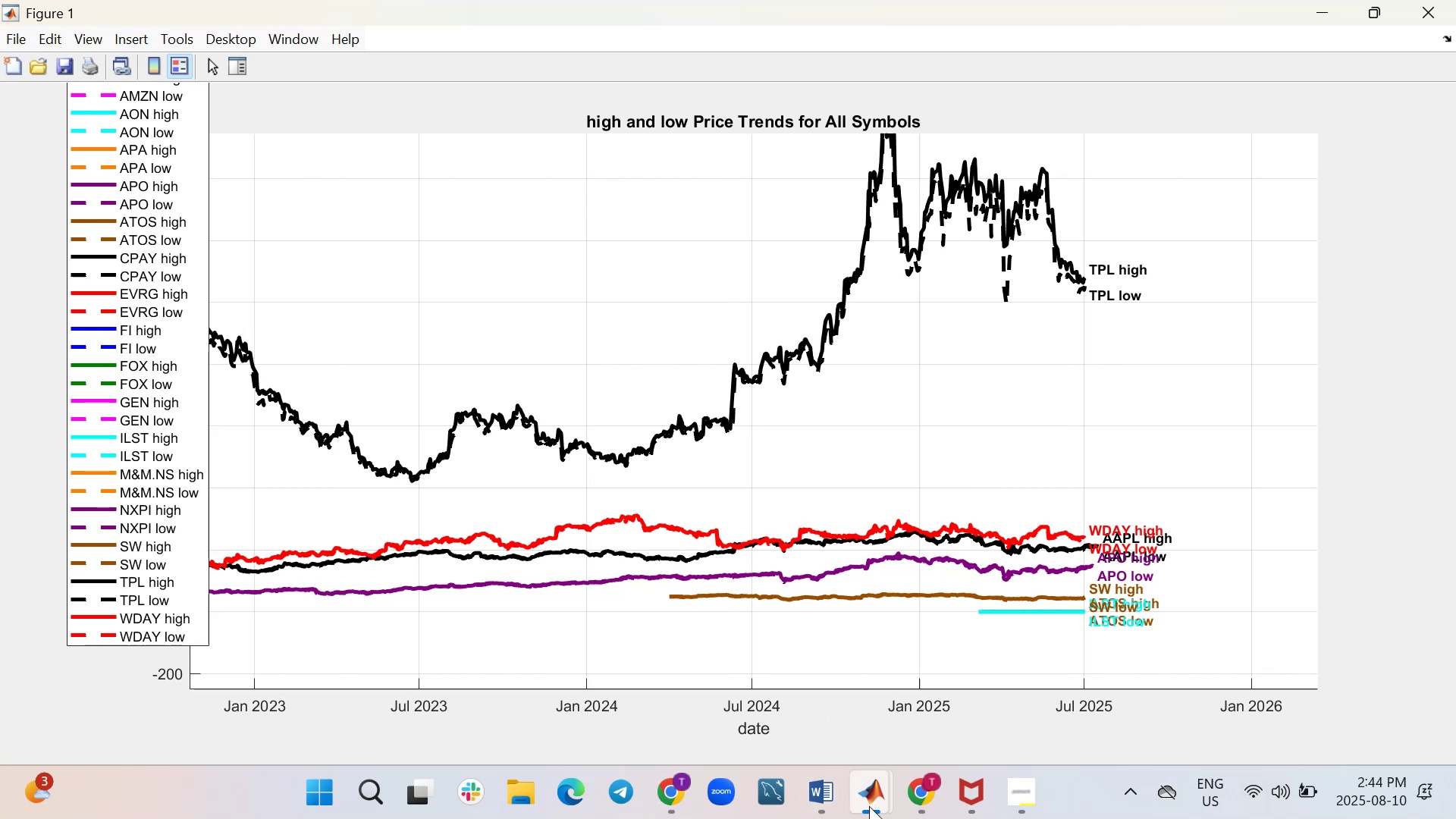 
left_click([829, 698])
 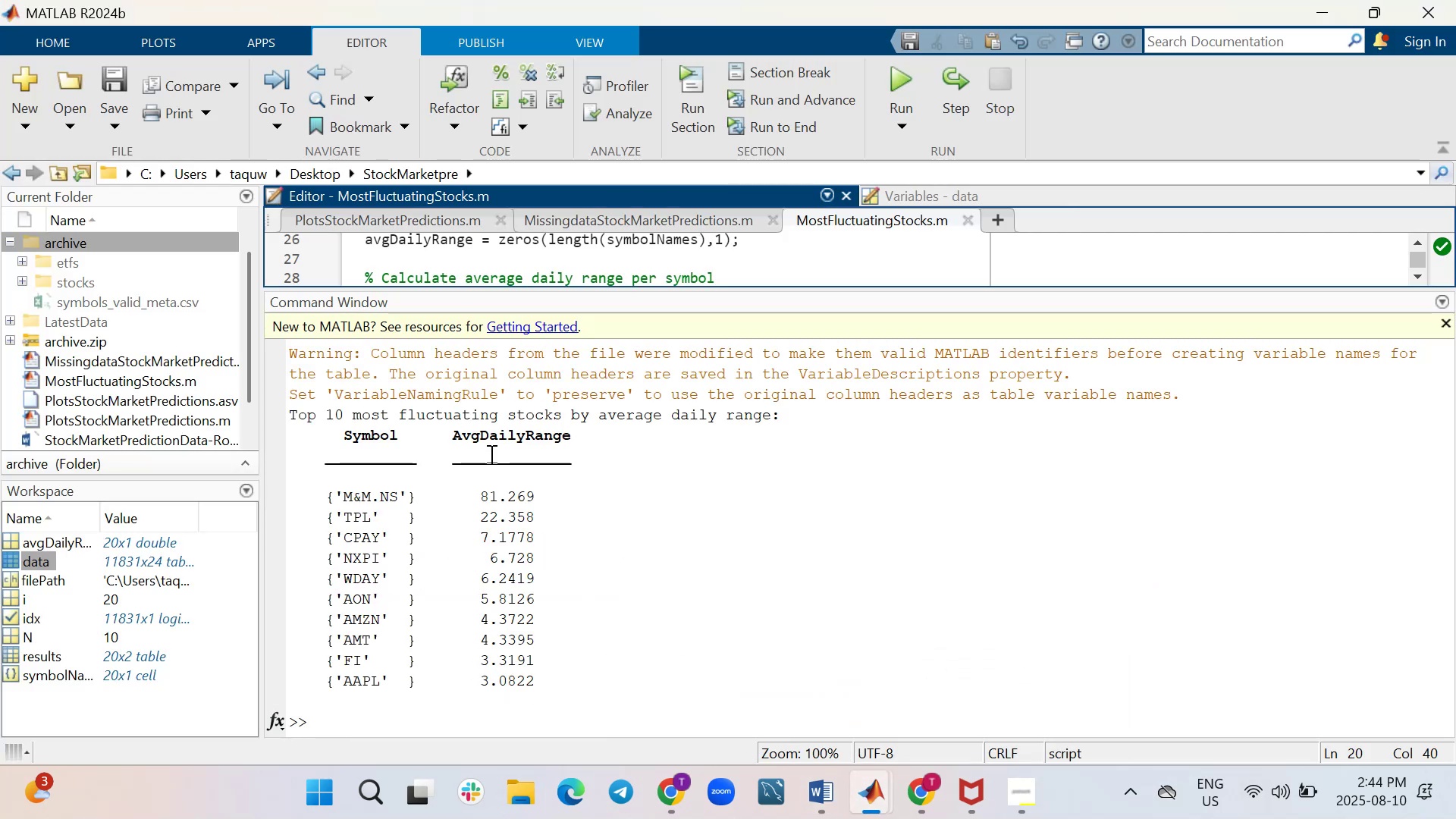 
wait(8.01)
 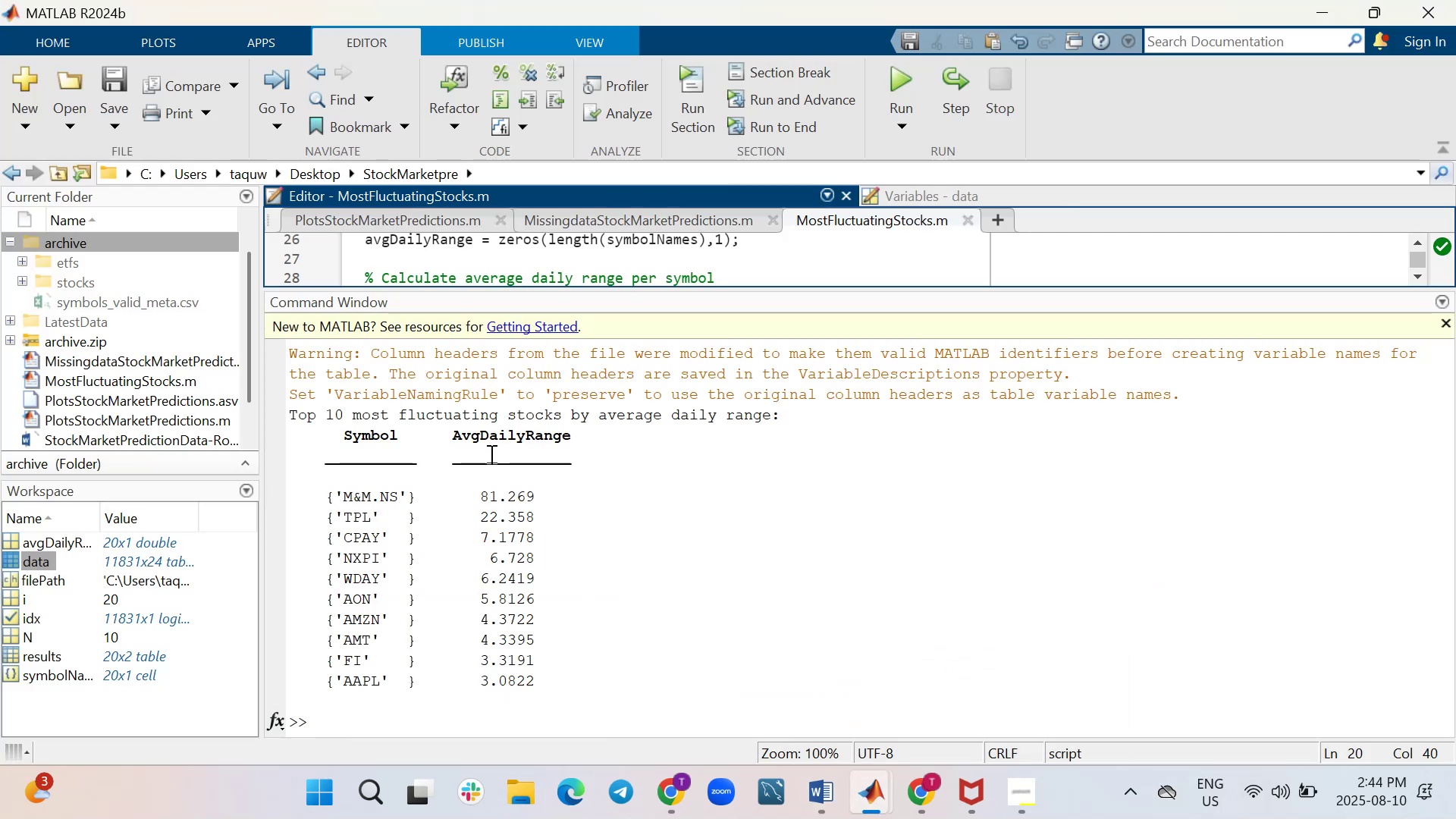 
left_click_drag(start_coordinate=[544, 680], to_coordinate=[469, 681])
 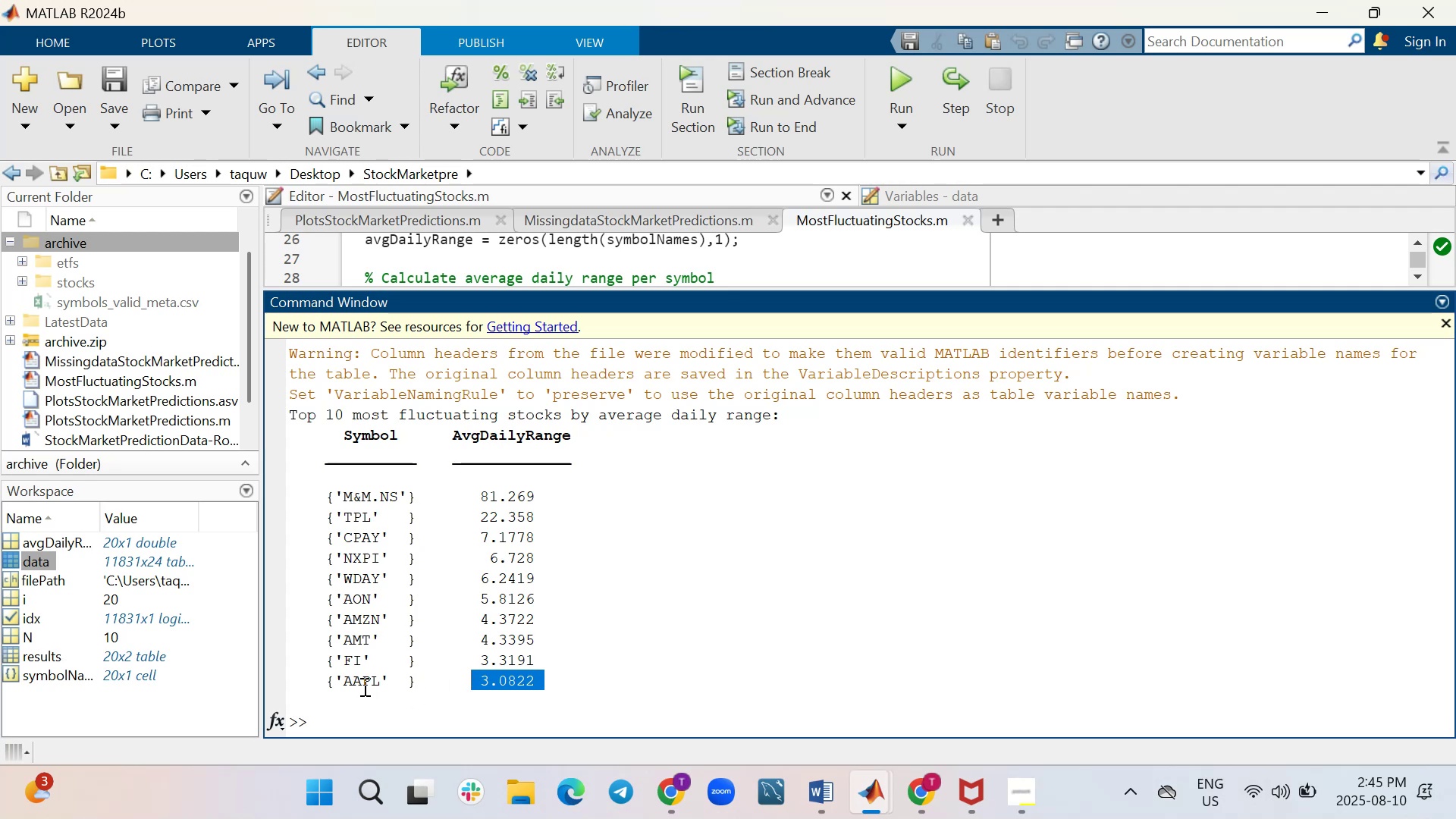 
left_click_drag(start_coordinate=[333, 495], to_coordinate=[409, 497])
 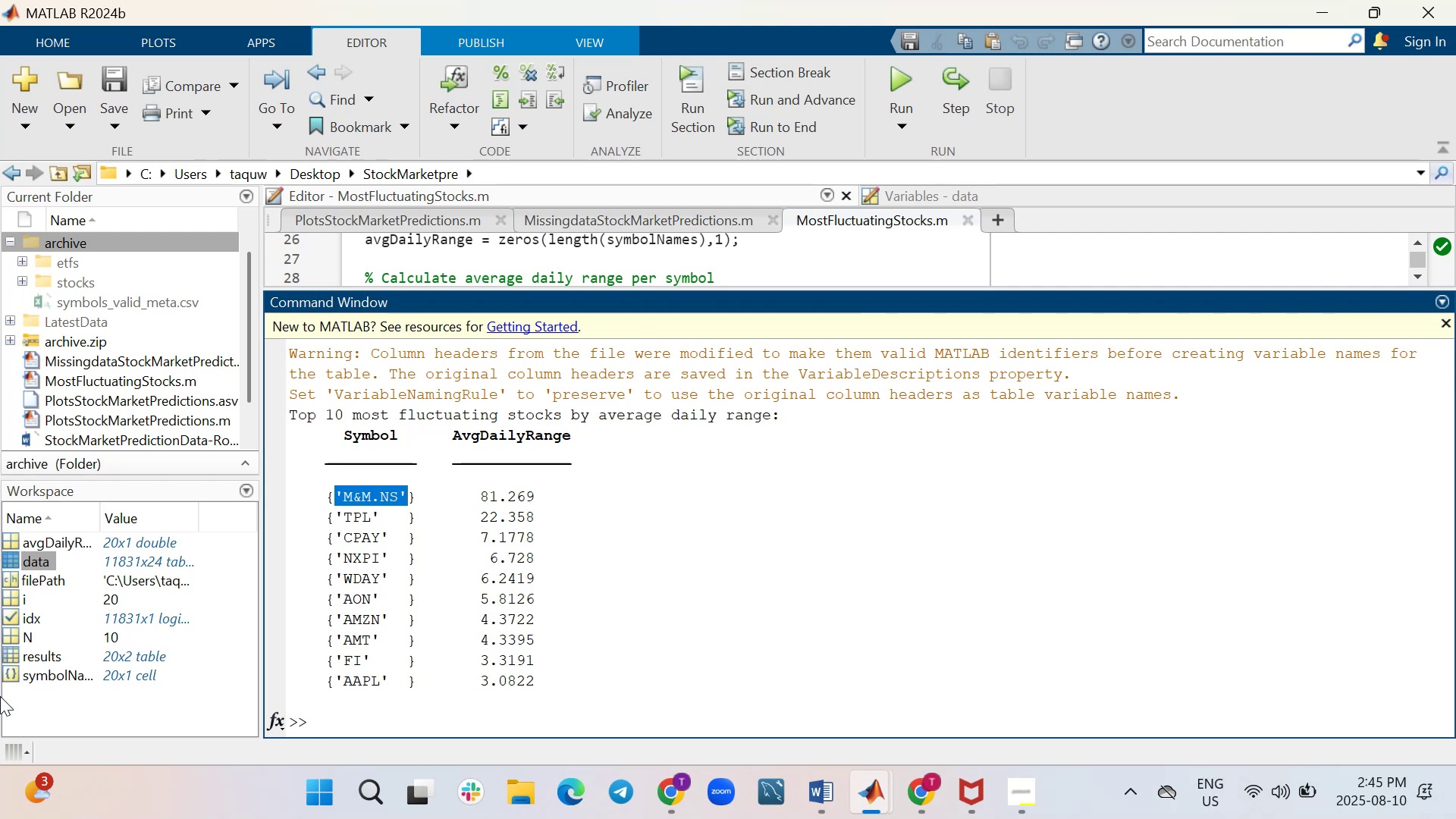 
wait(7.41)
 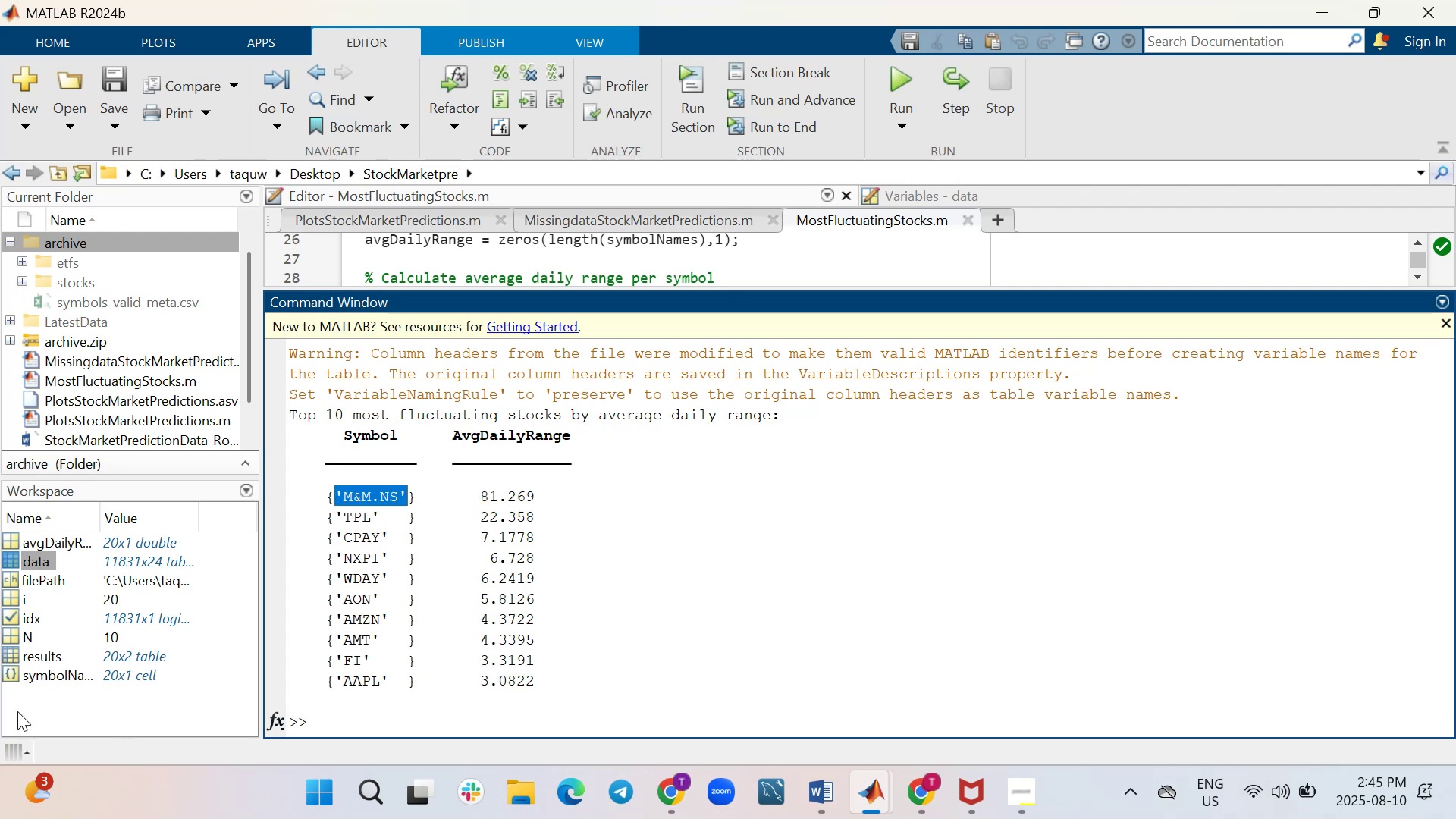 
mouse_move([11, 588])
 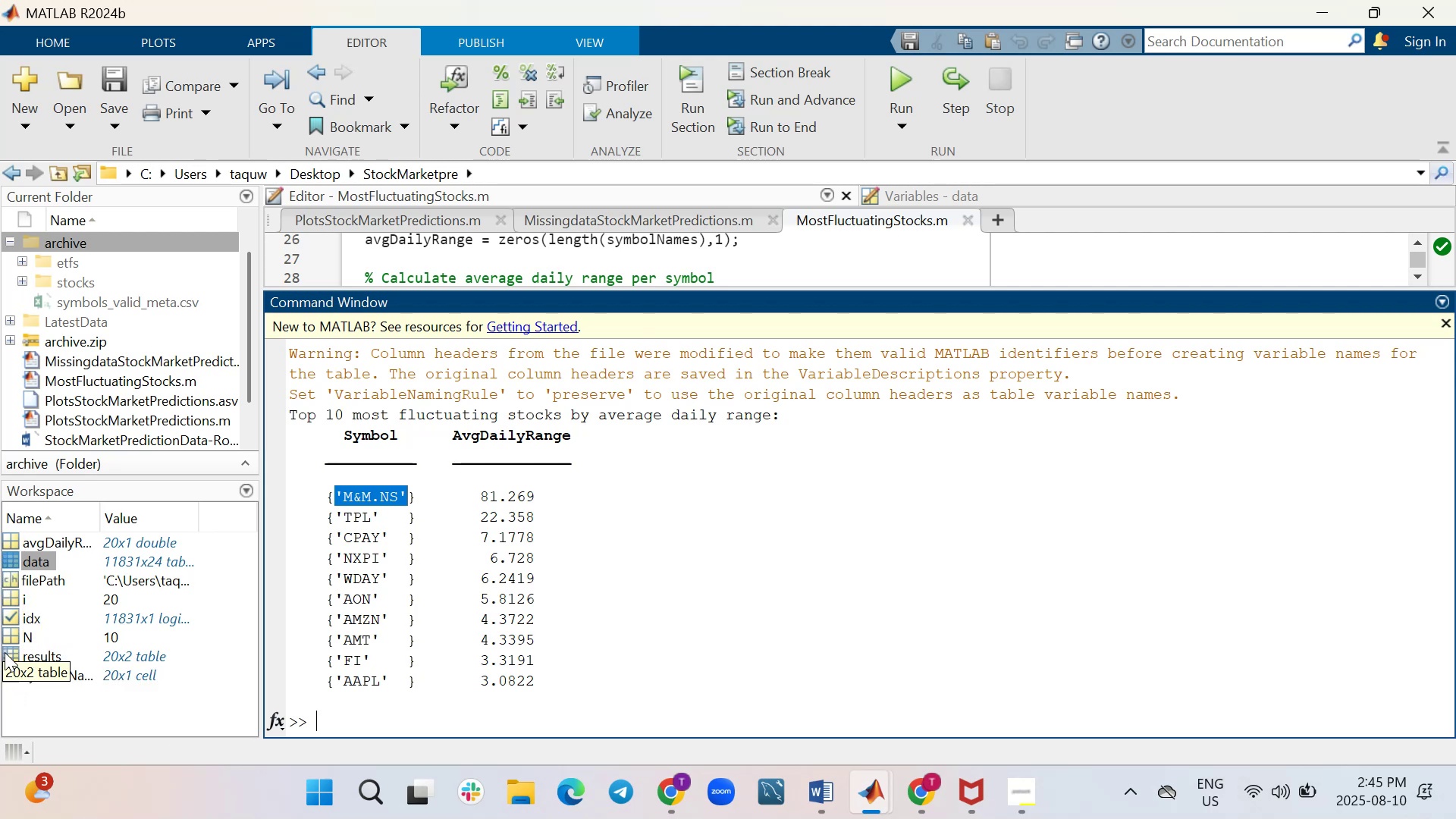 
double_click([6, 651])
 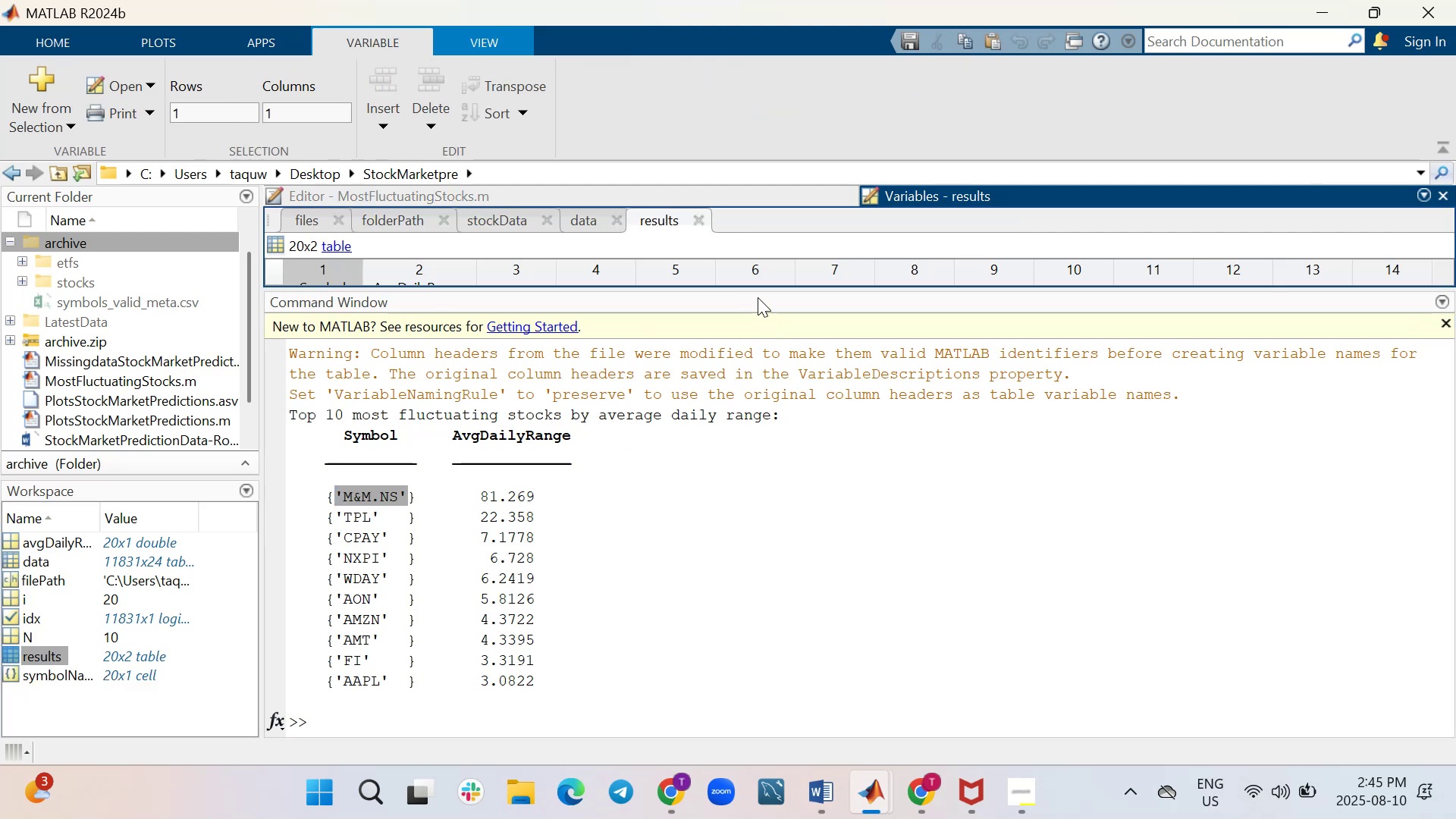 
left_click_drag(start_coordinate=[761, 290], to_coordinate=[761, 729])
 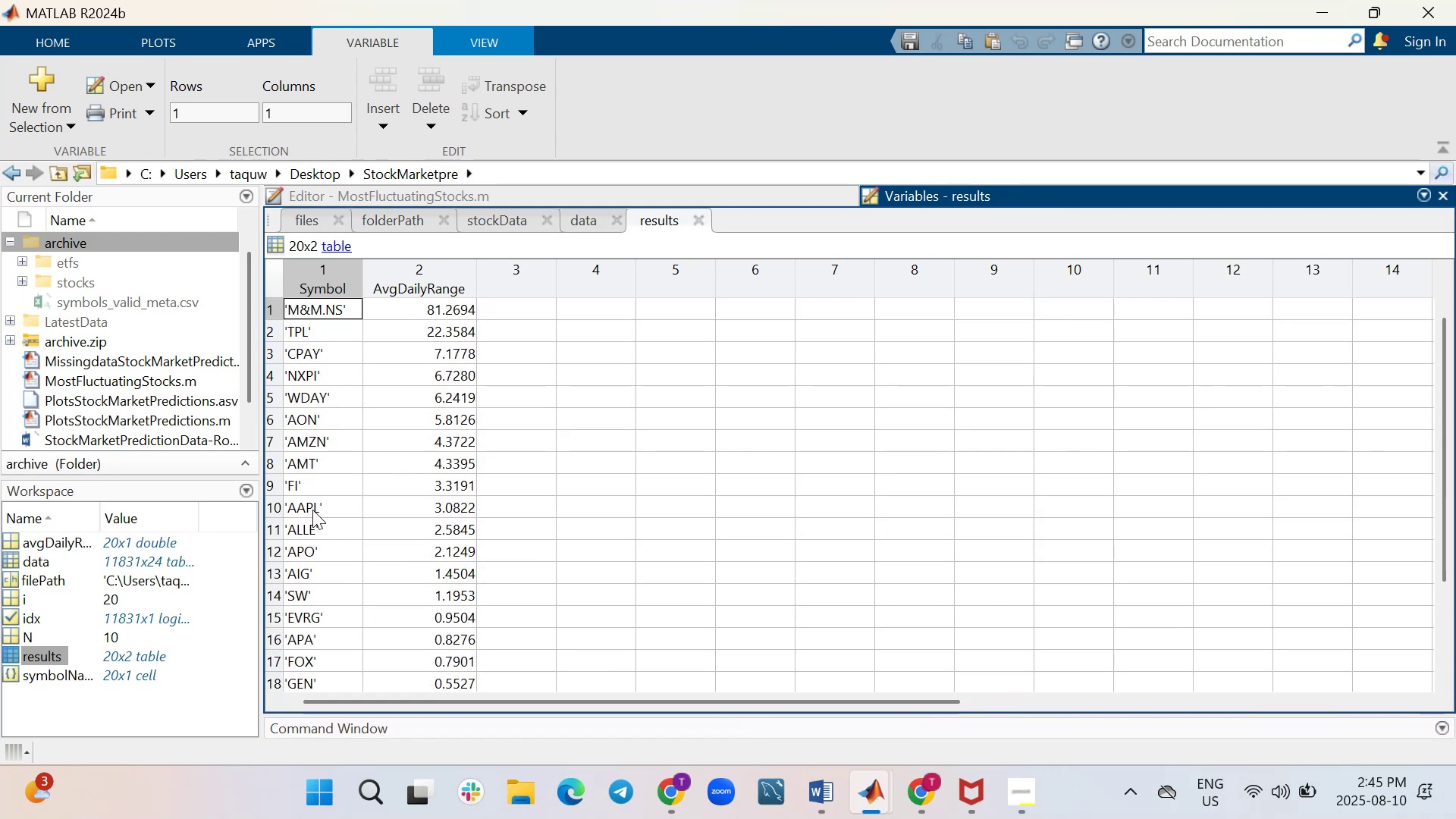 
wait(6.33)
 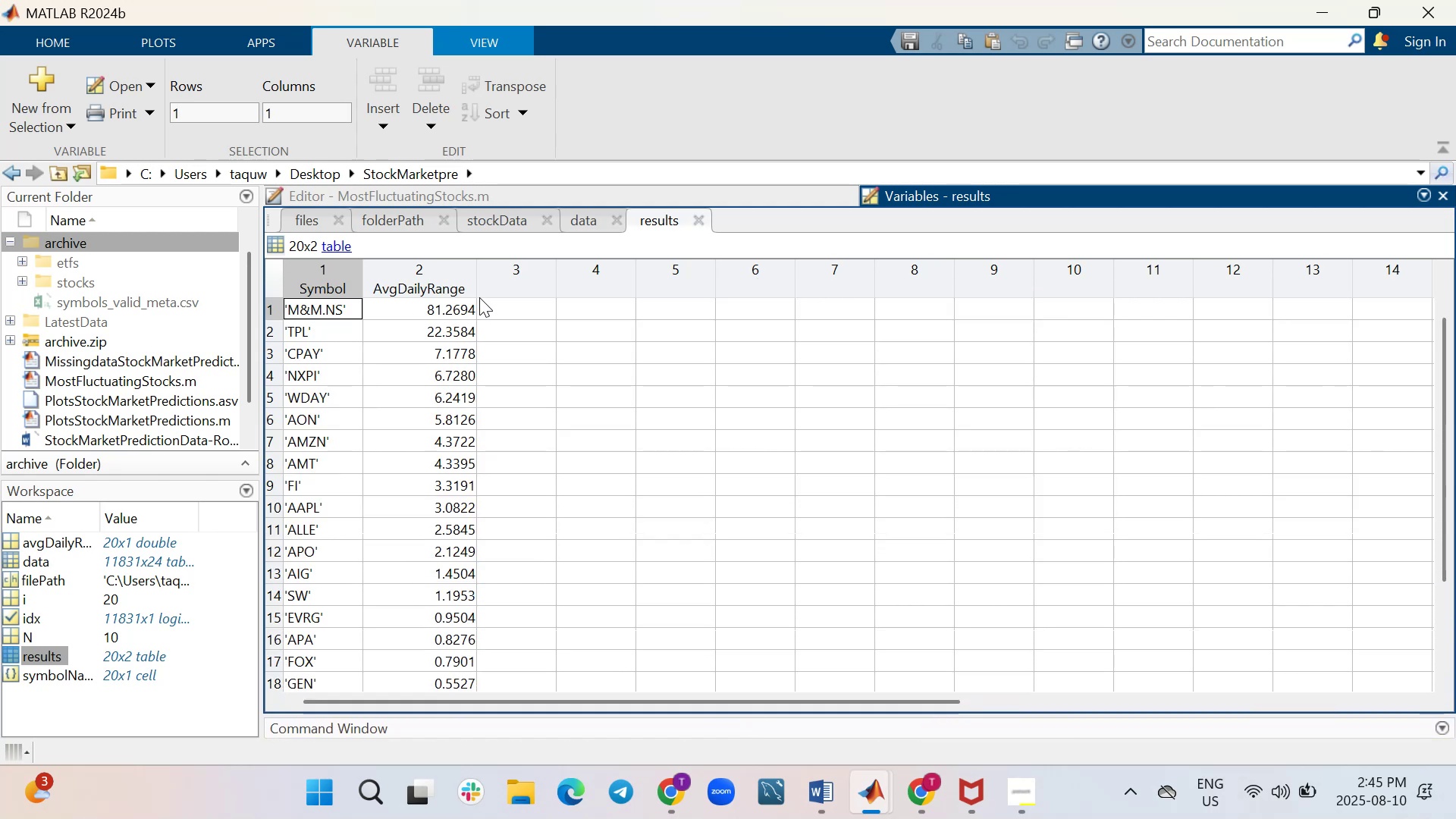 
scroll: coordinate [440, 469], scroll_direction: down, amount: 1.0
 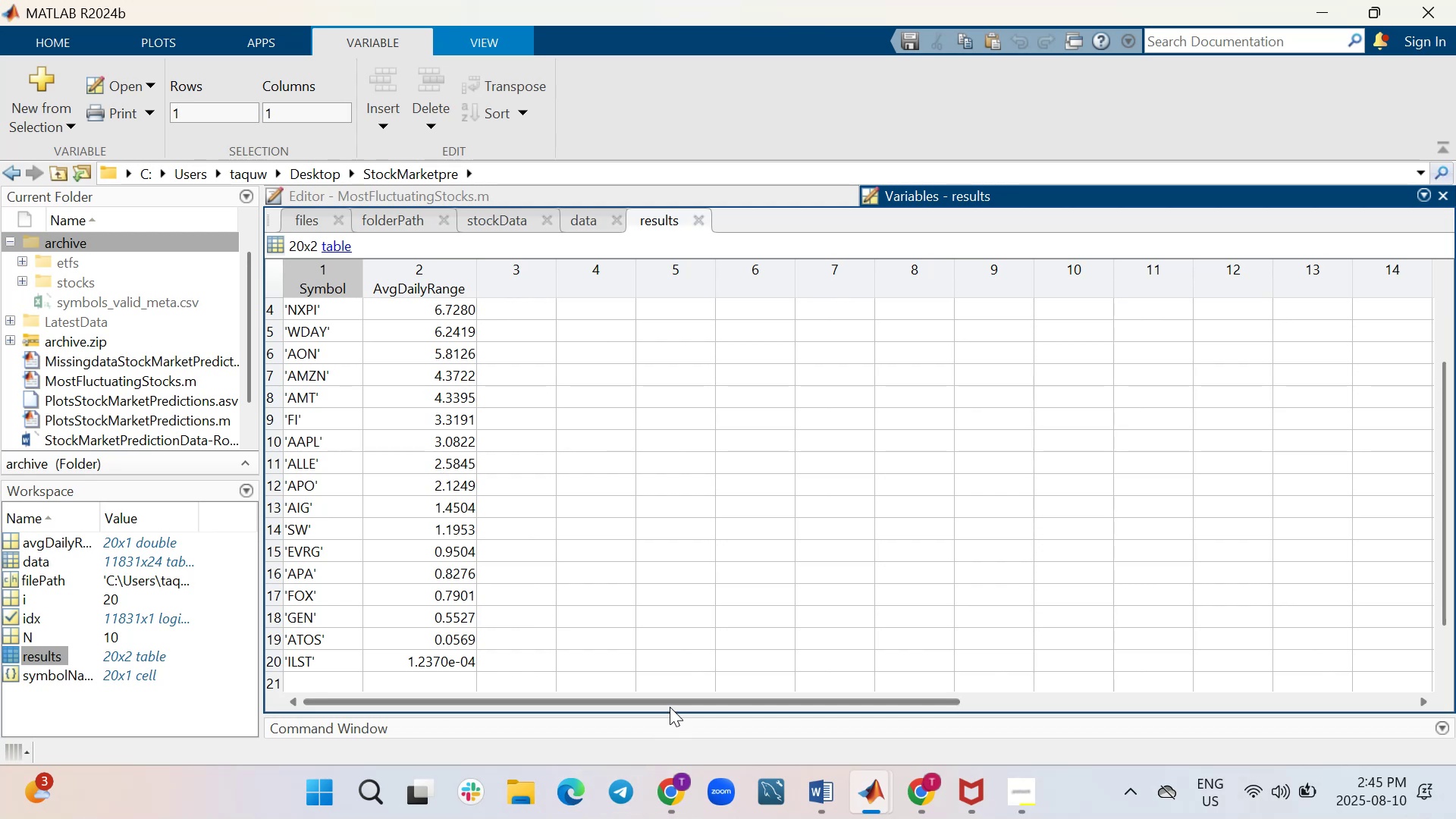 
wait(5.32)
 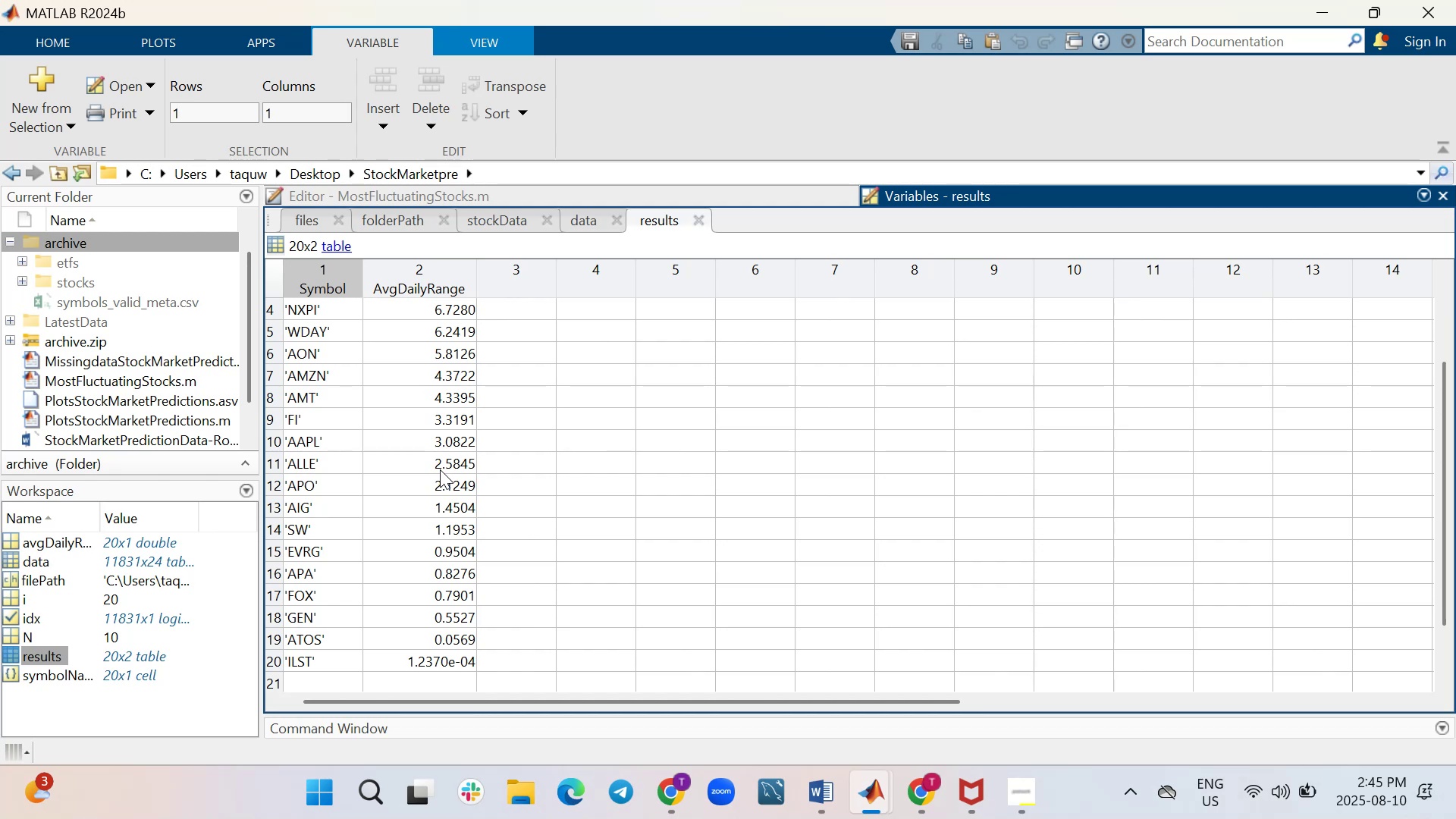 
left_click_drag(start_coordinate=[672, 714], to_coordinate=[669, 689])
 